 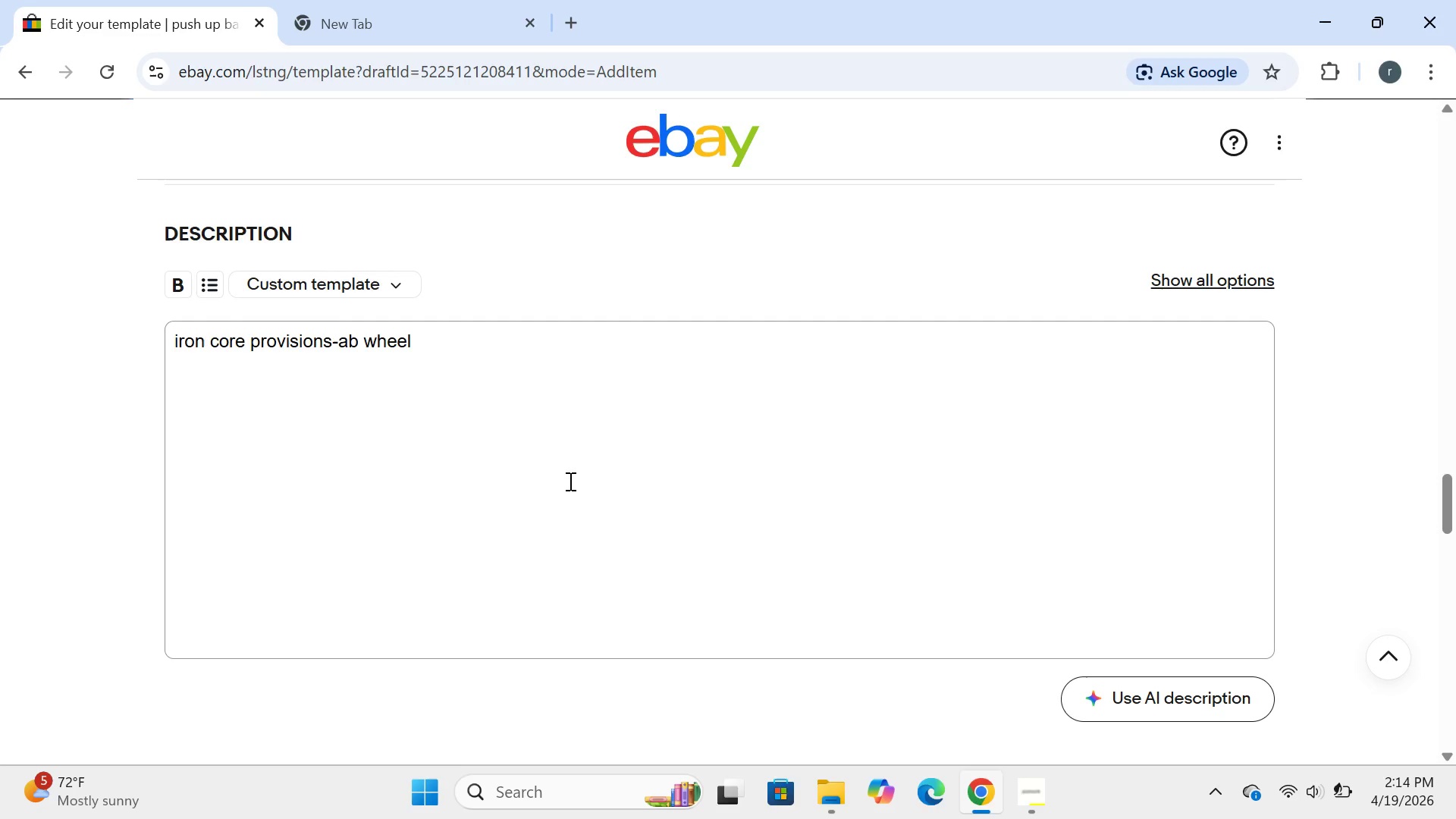 
key(Enter)
 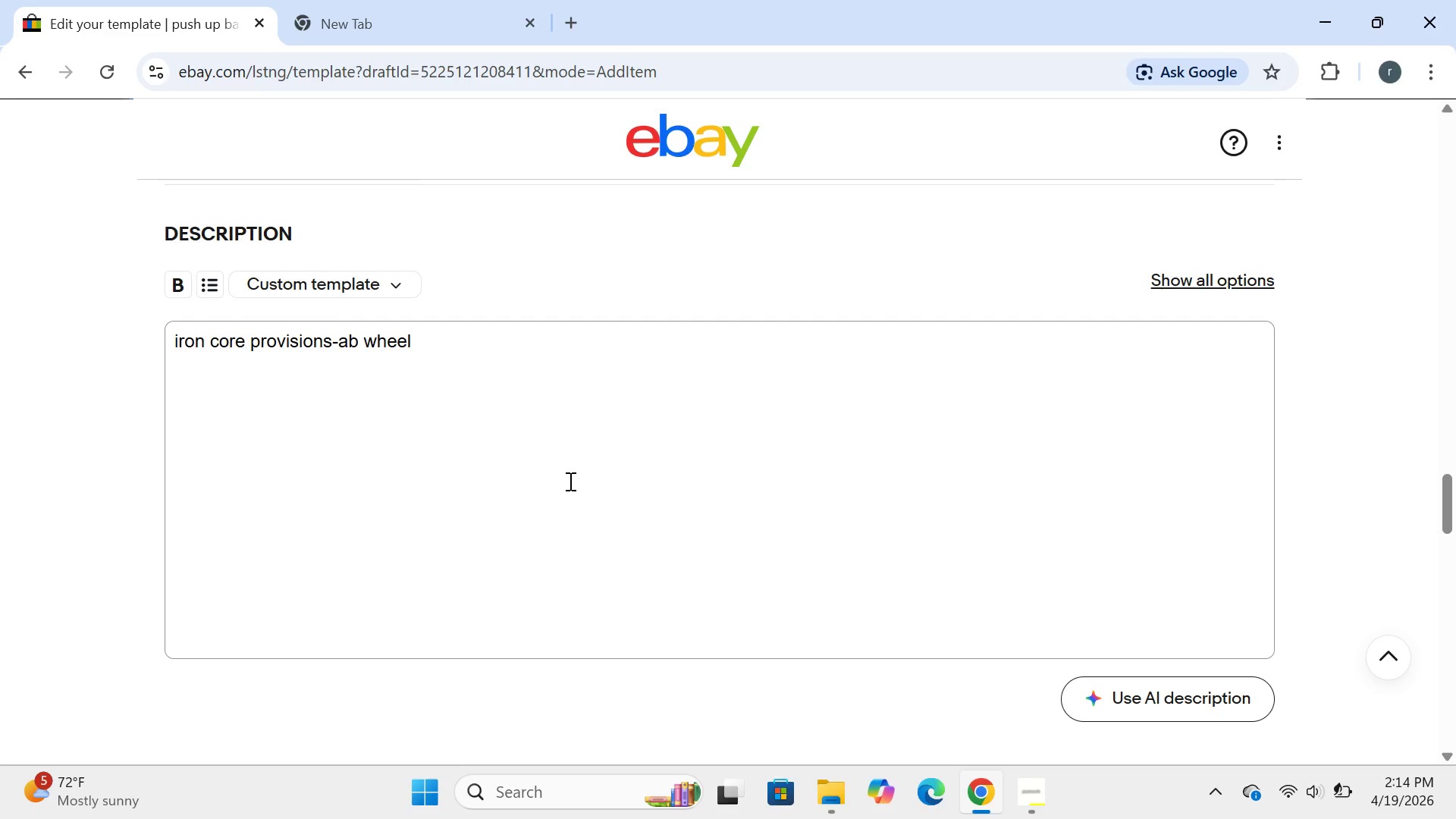 
type(ler)
key(Backspace)
type(t's be honest )
key(Backspace)
type(- most ab wheels feel filmsy.the handle )
key(Backspace)
type(s)
 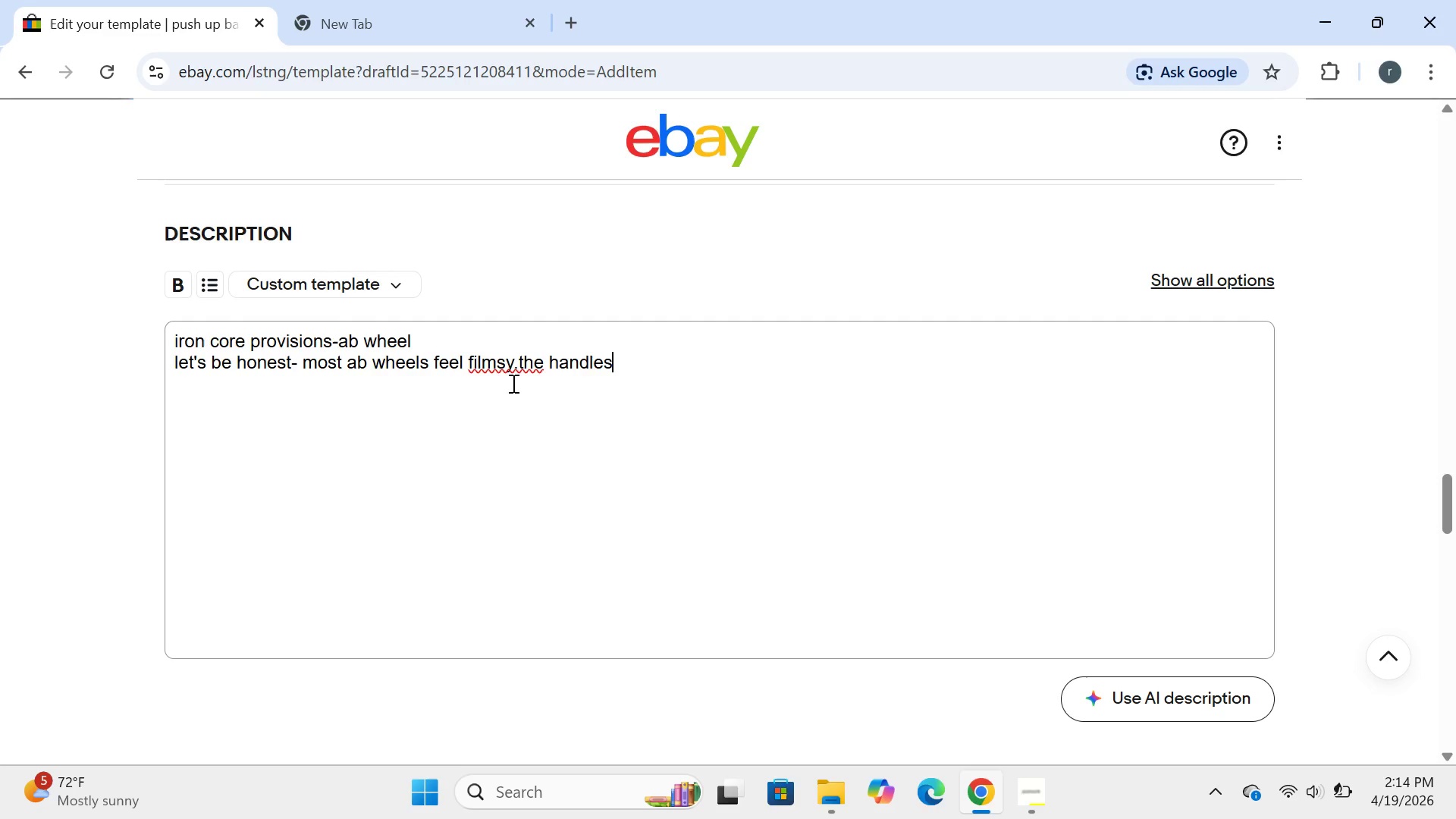 
left_click([515, 362])
 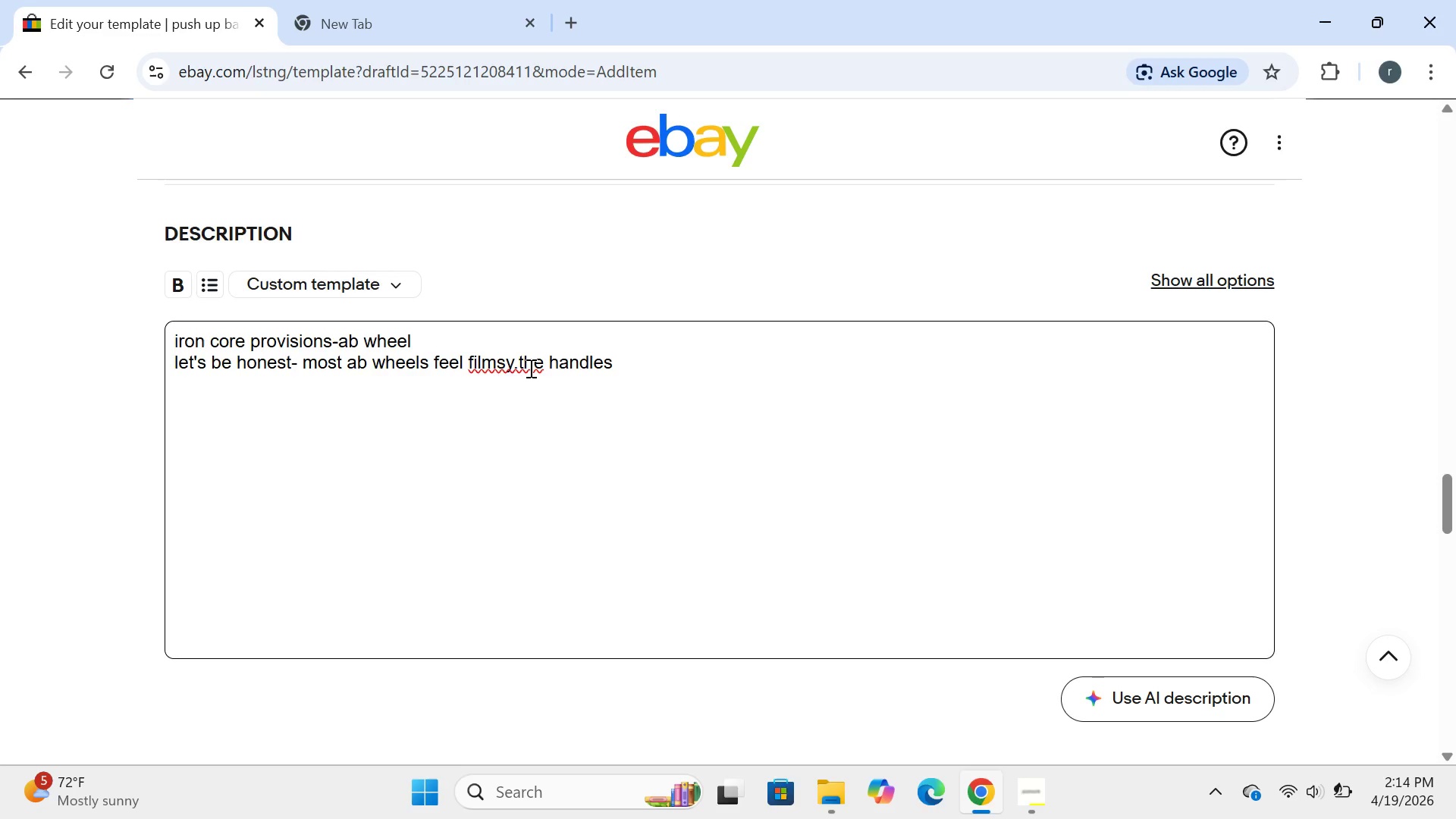 
key(Space)
 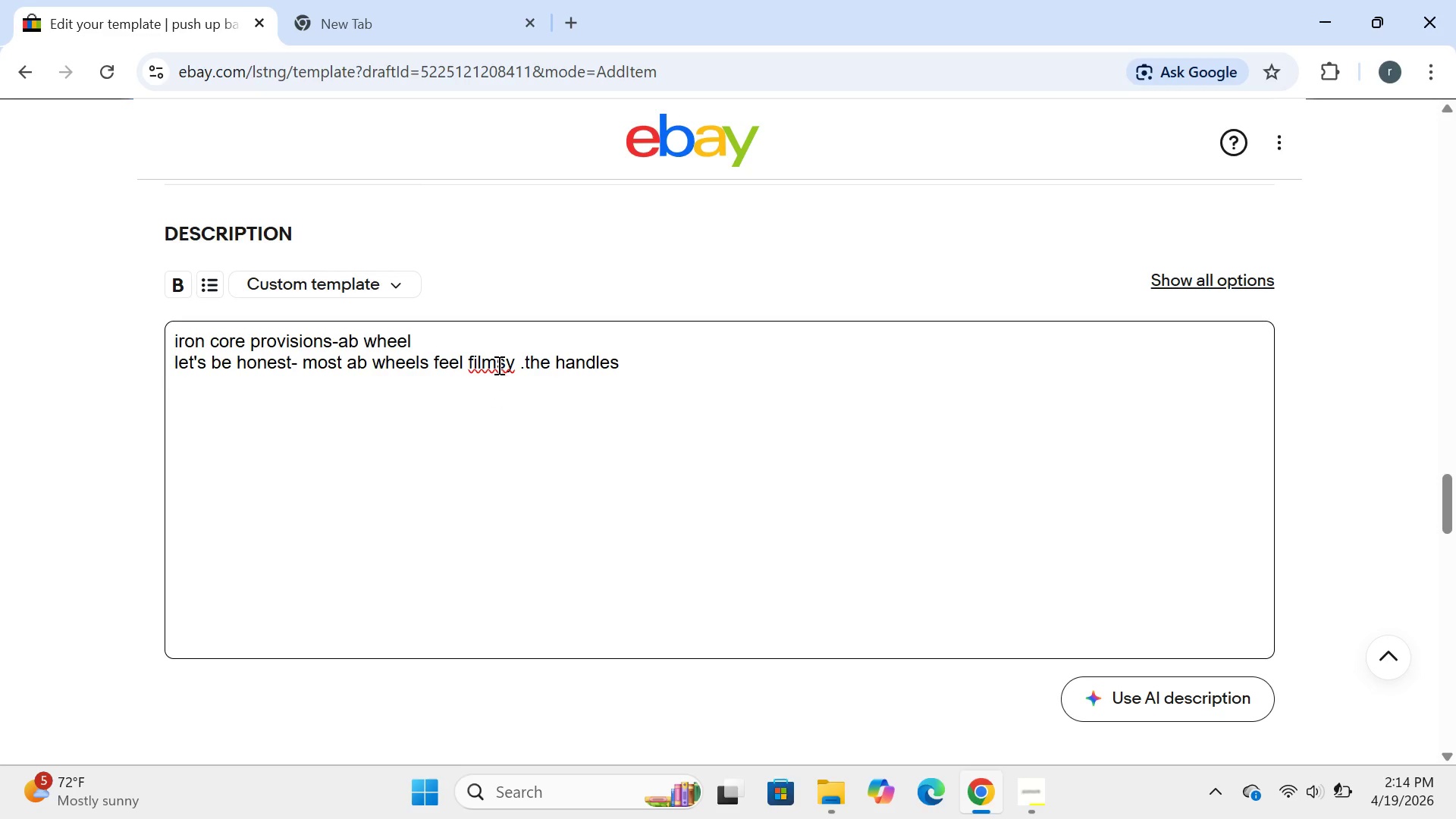 
wait(6.55)
 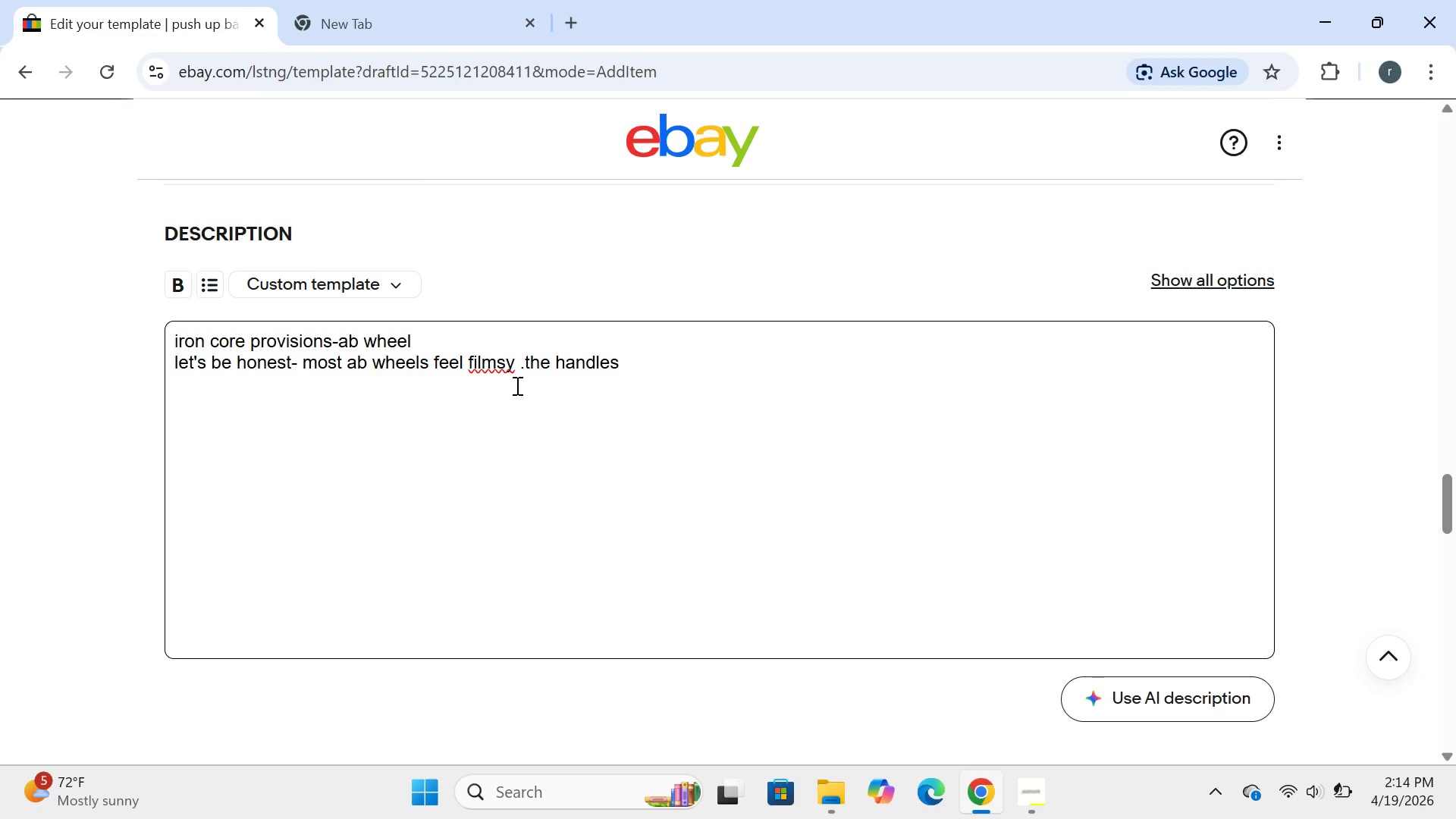 
left_click([483, 358])
 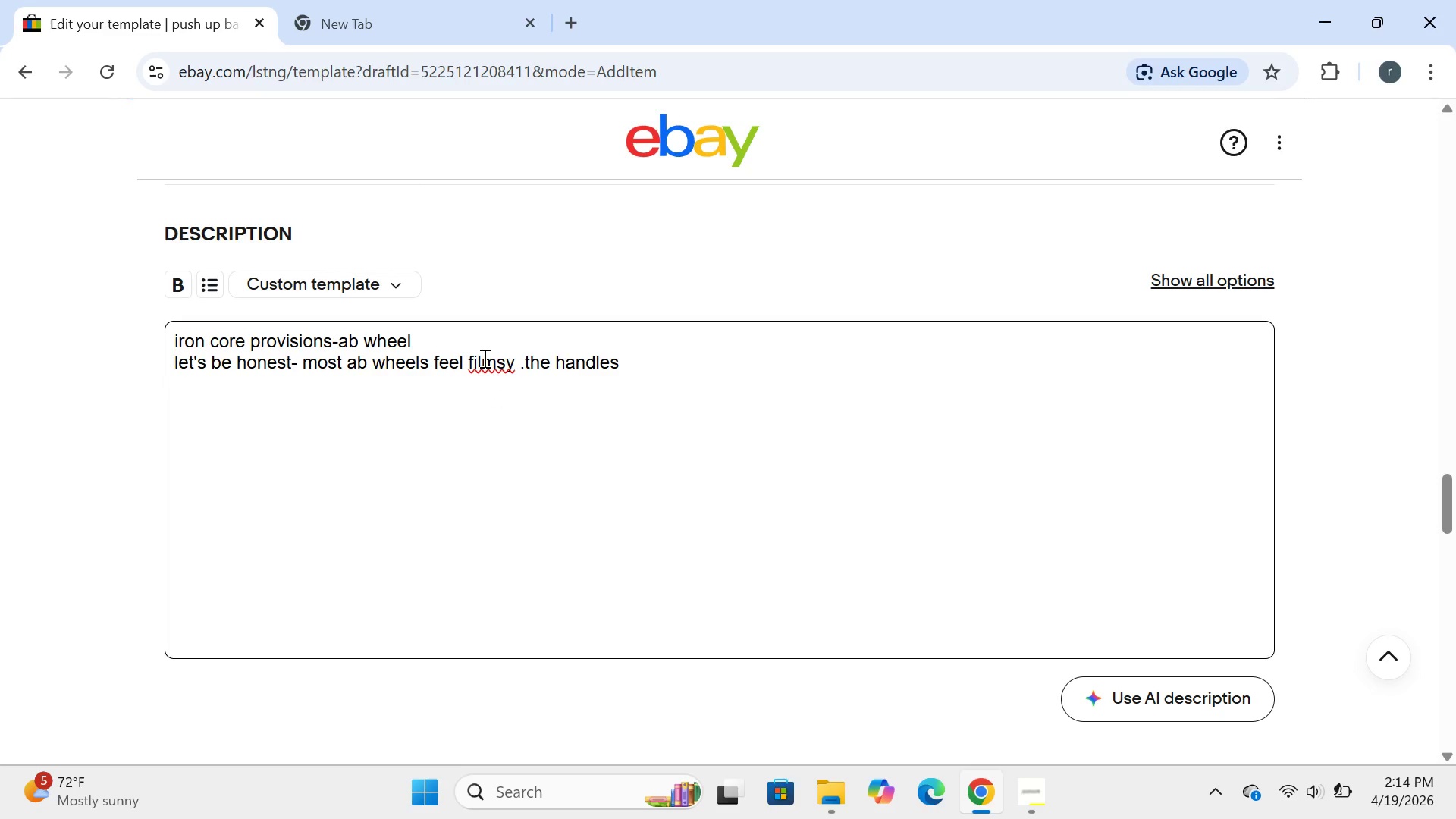 
key(I)
 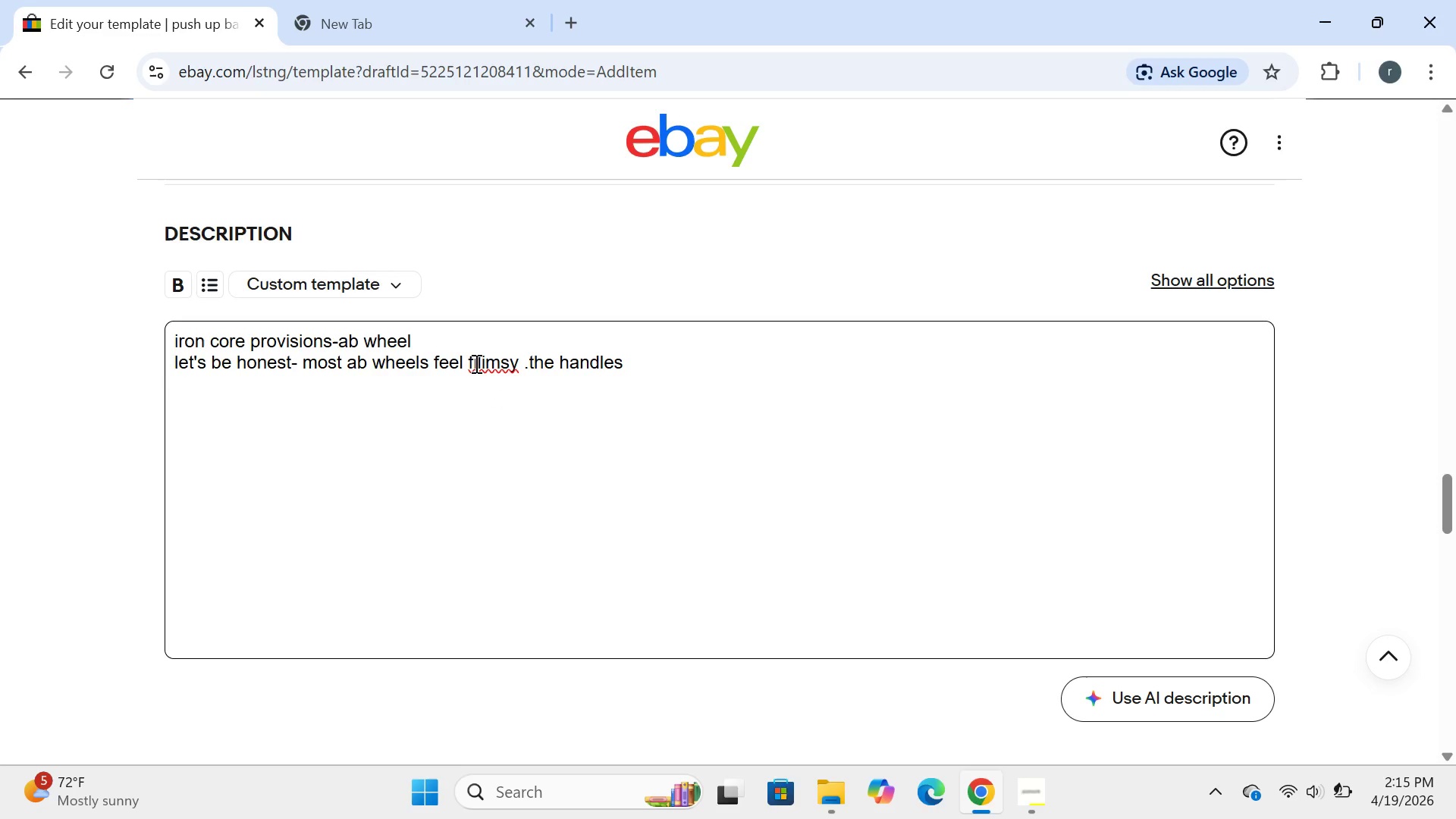 
left_click([475, 362])
 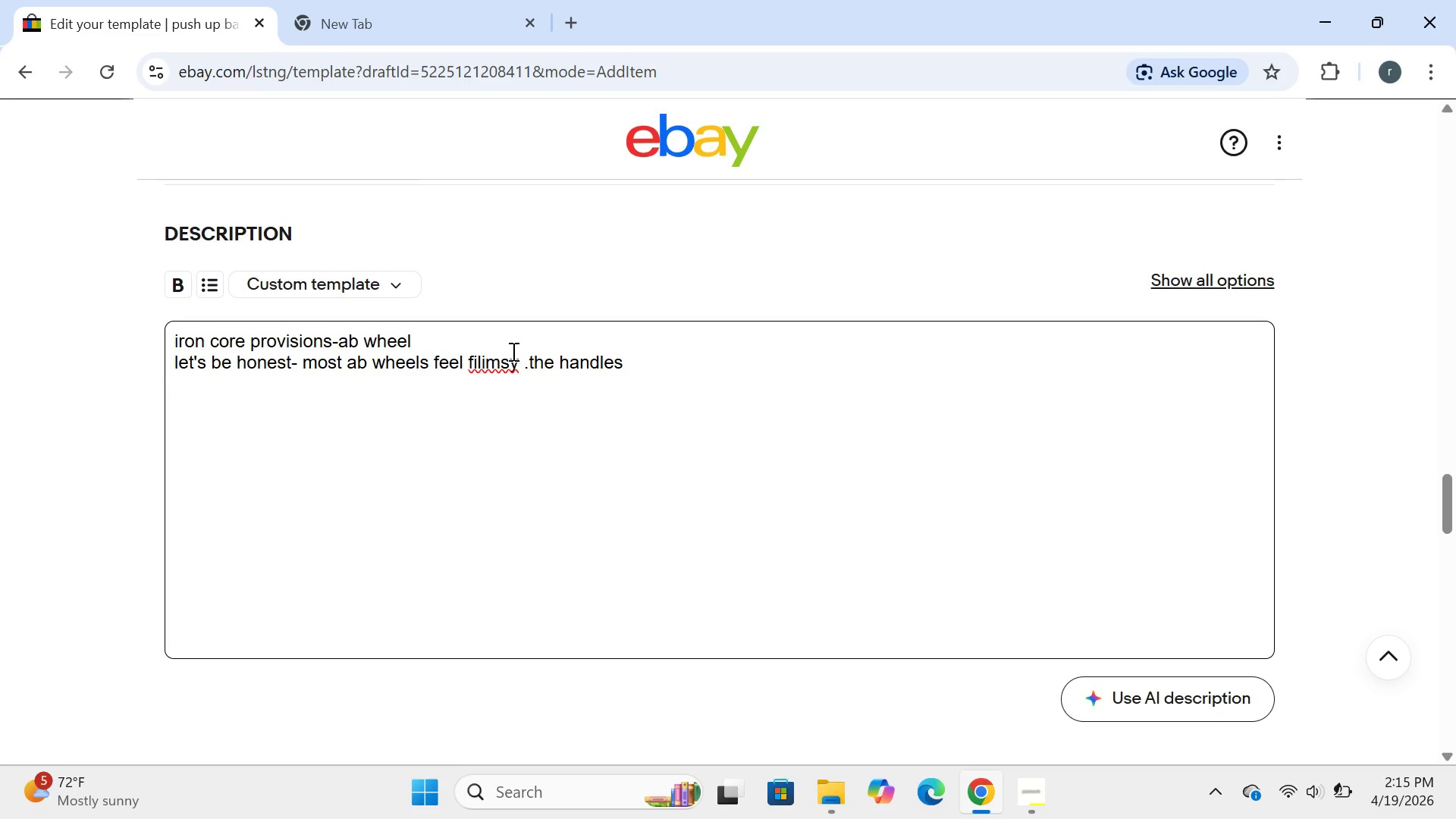 
left_click([516, 369])
 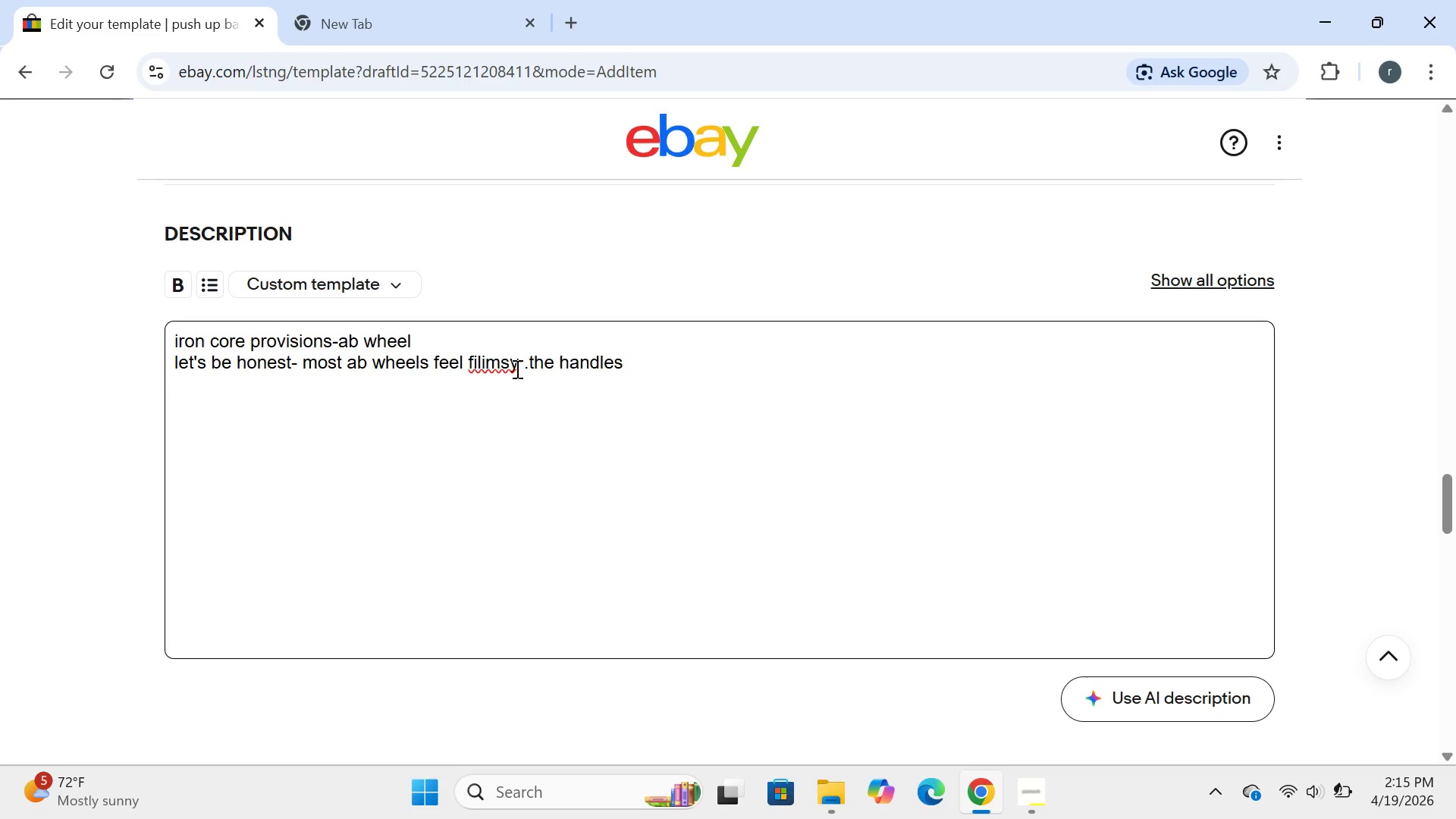 
key(Backspace)
key(Backspace)
key(Backspace)
key(Backspace)
key(Backspace)
key(Backspace)
type(limsy)
 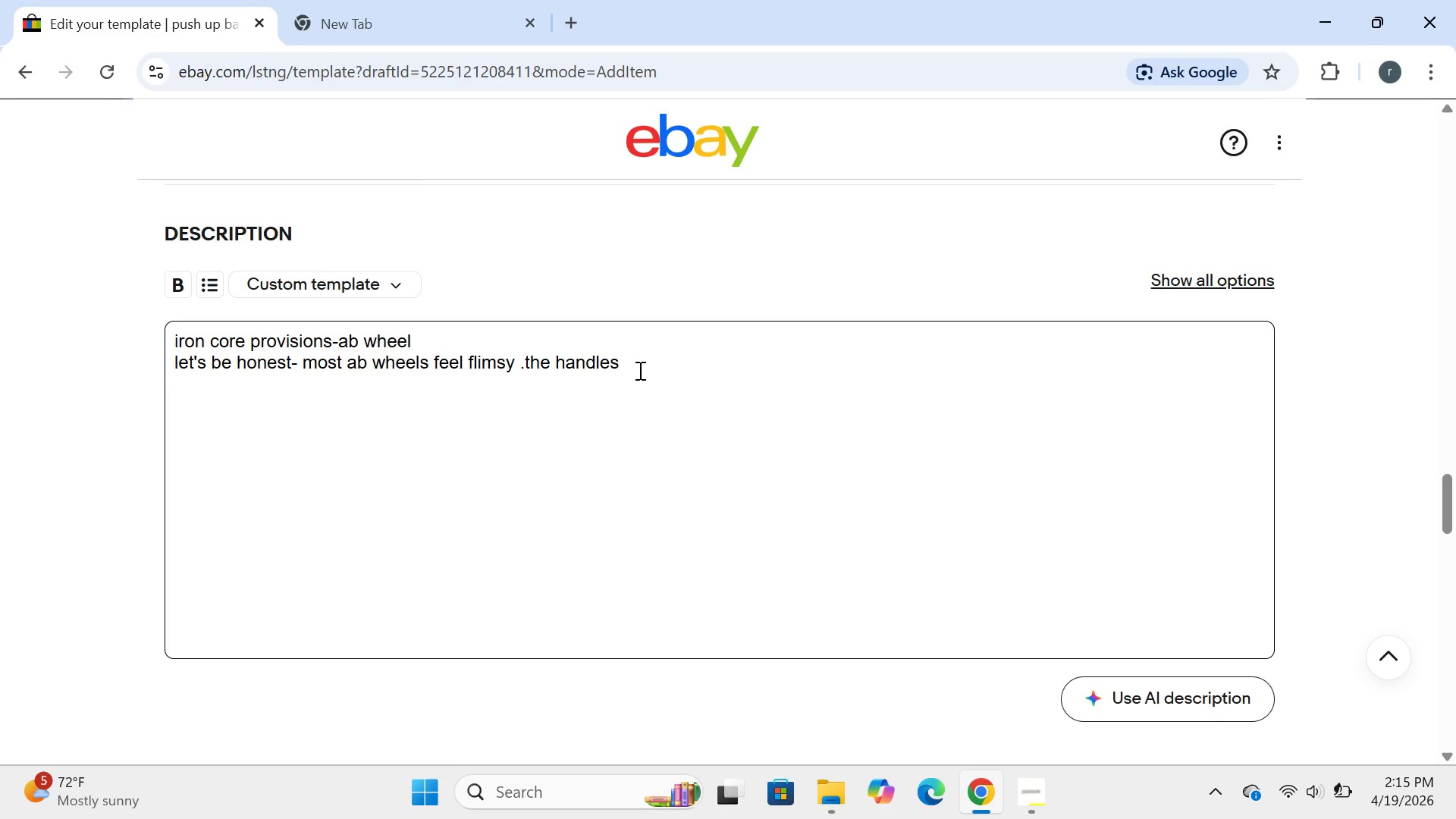 
left_click([639, 370])
 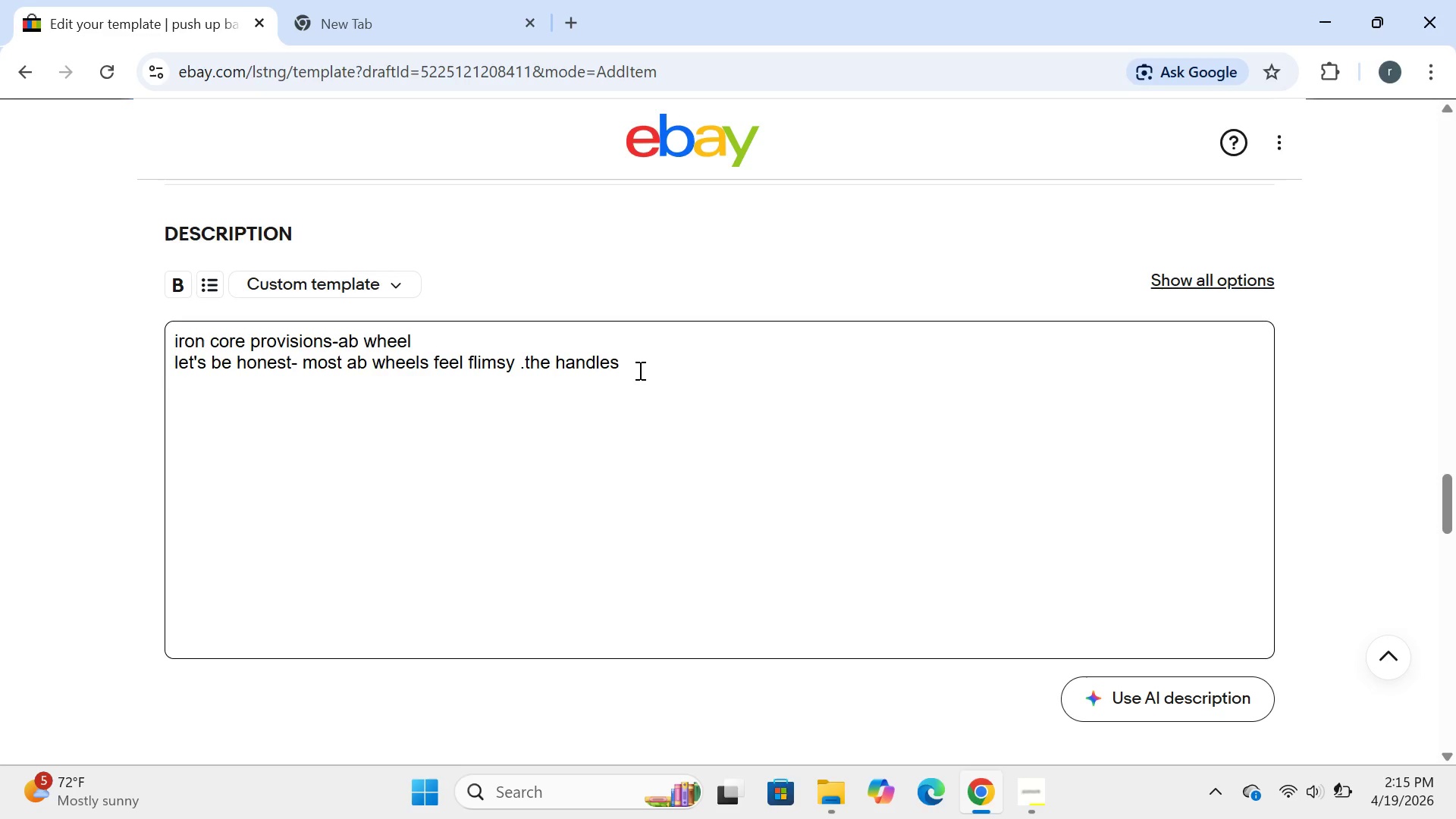 
type( wobble .the wheel slips .or )
 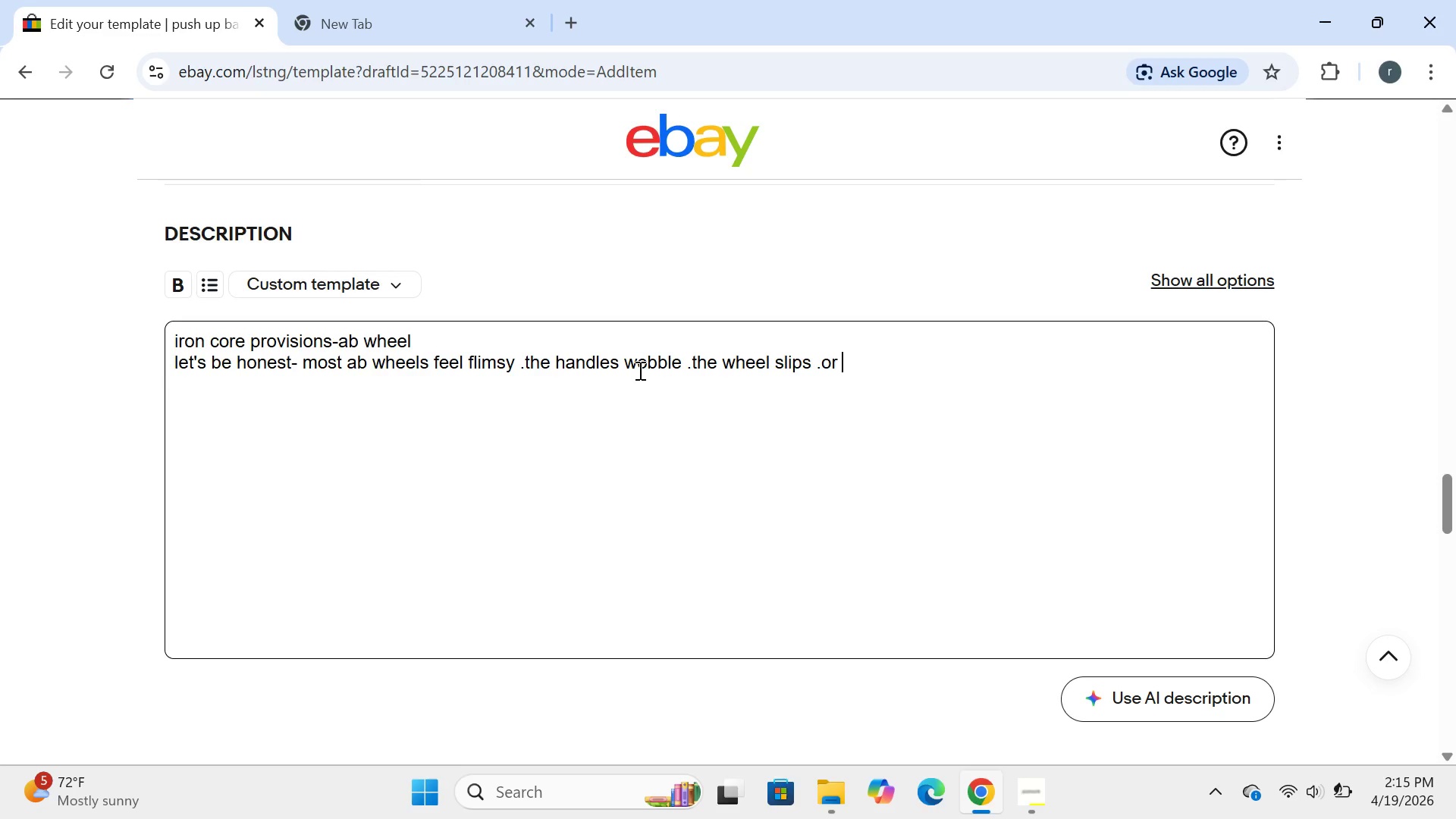 
wait(6.05)
 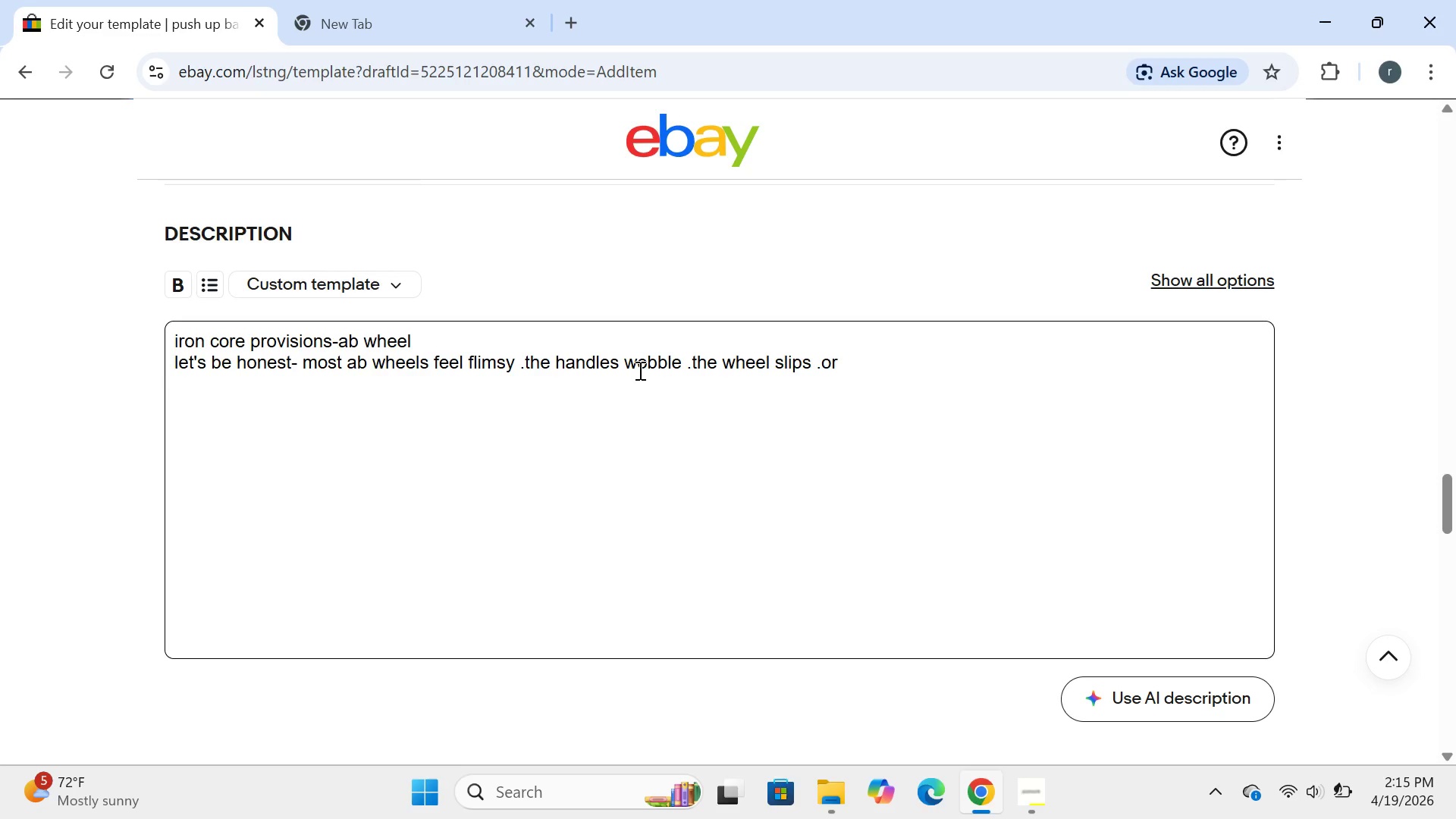 
type(worst of s)
key(Backspace)
type(all )
key(Backspace)
type(,it rolls )
 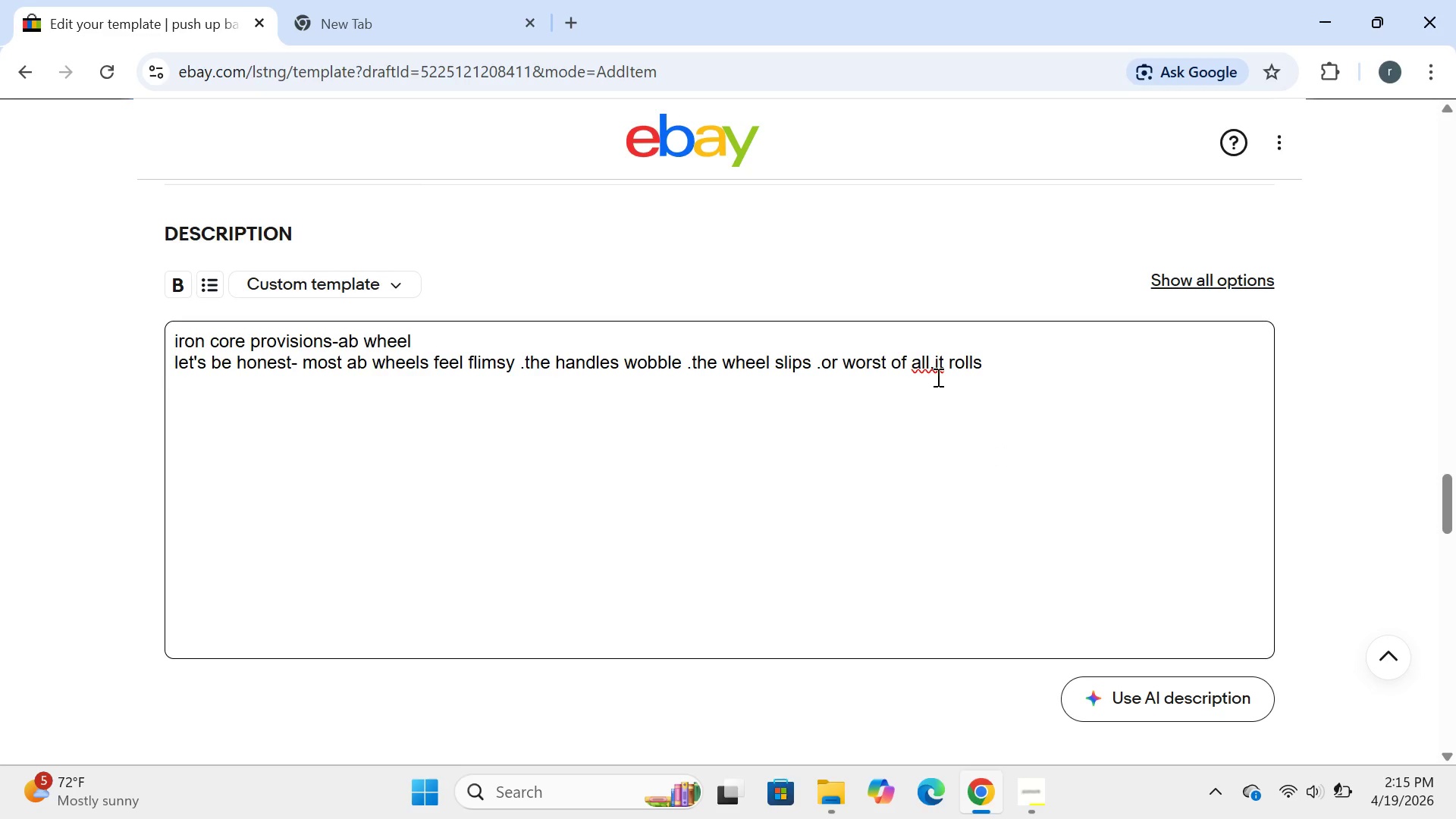 
left_click([934, 366])
 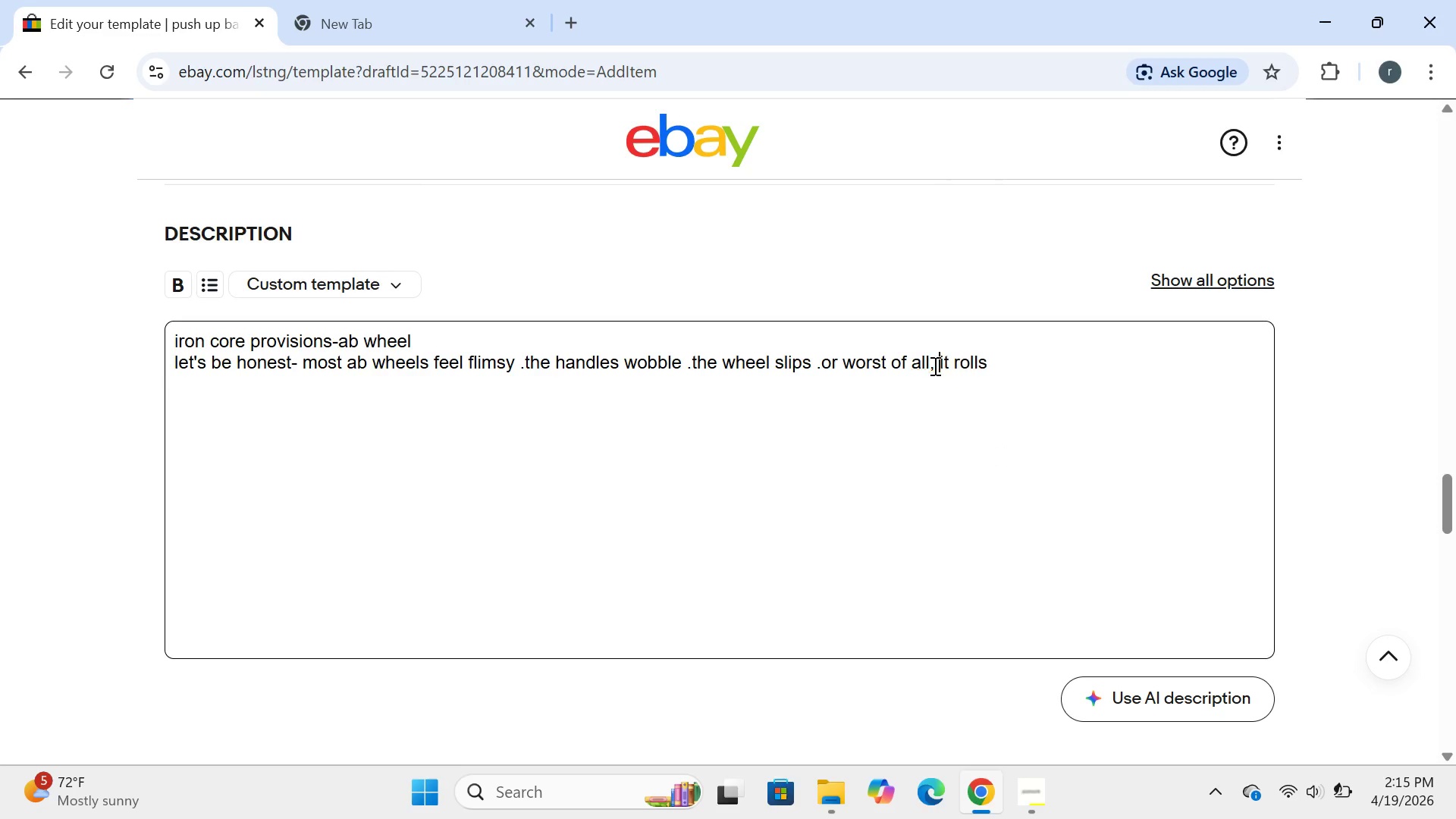 
key(Space)
 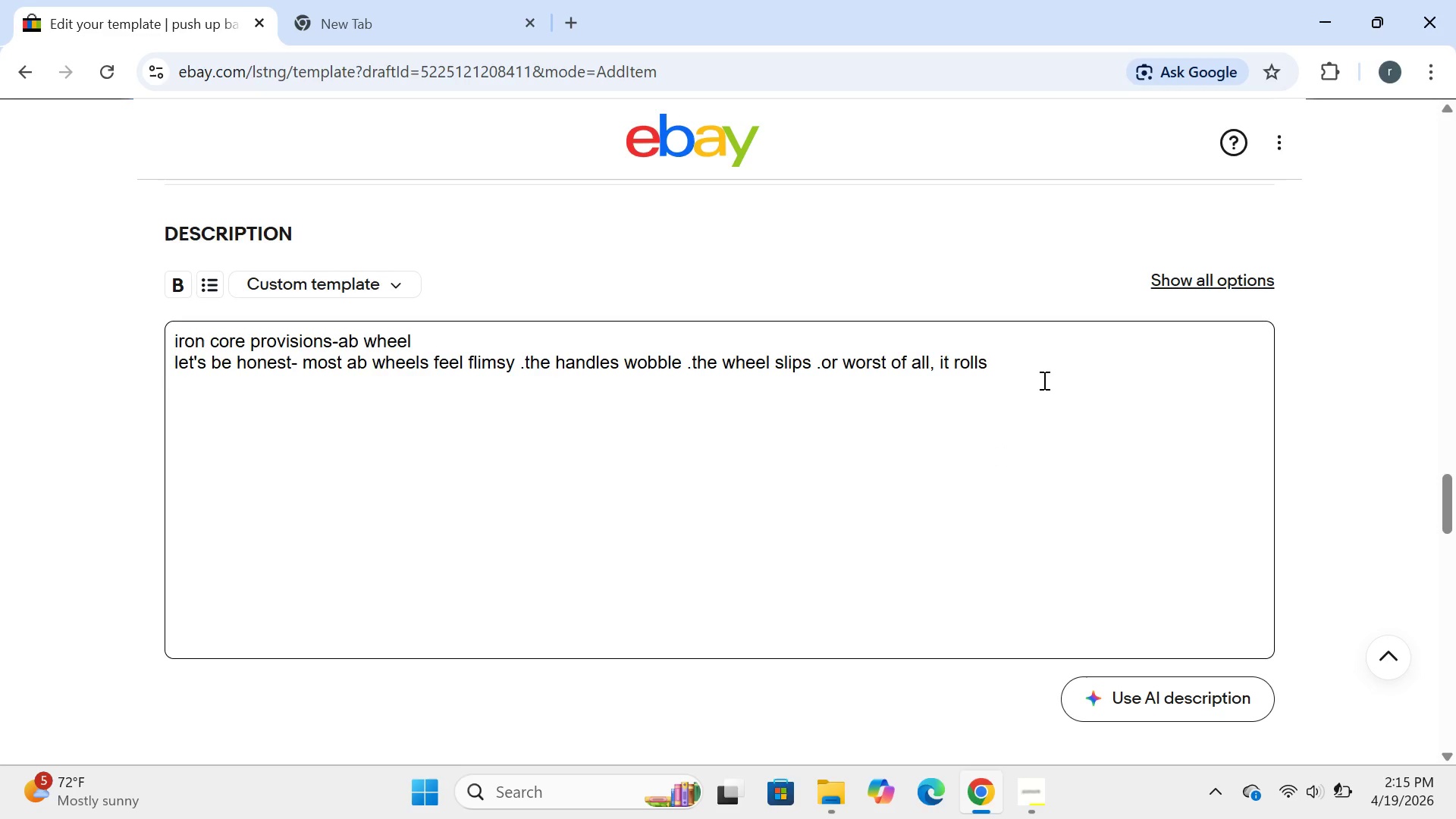 
left_click([1043, 380])
 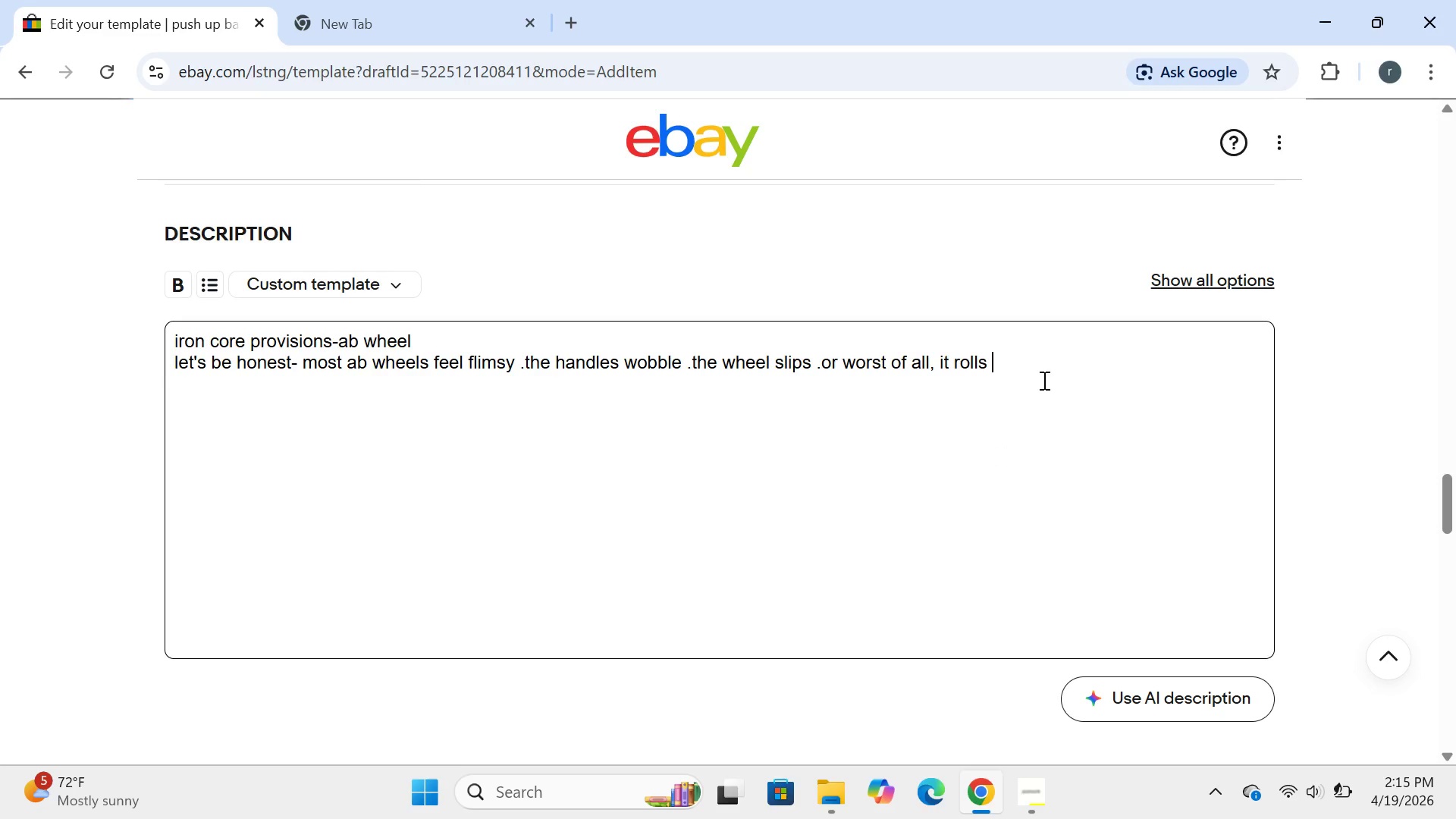 
type(side )
key(Backspace)
type(ways and you eat the flooe)
key(Backspace)
type(r.)
 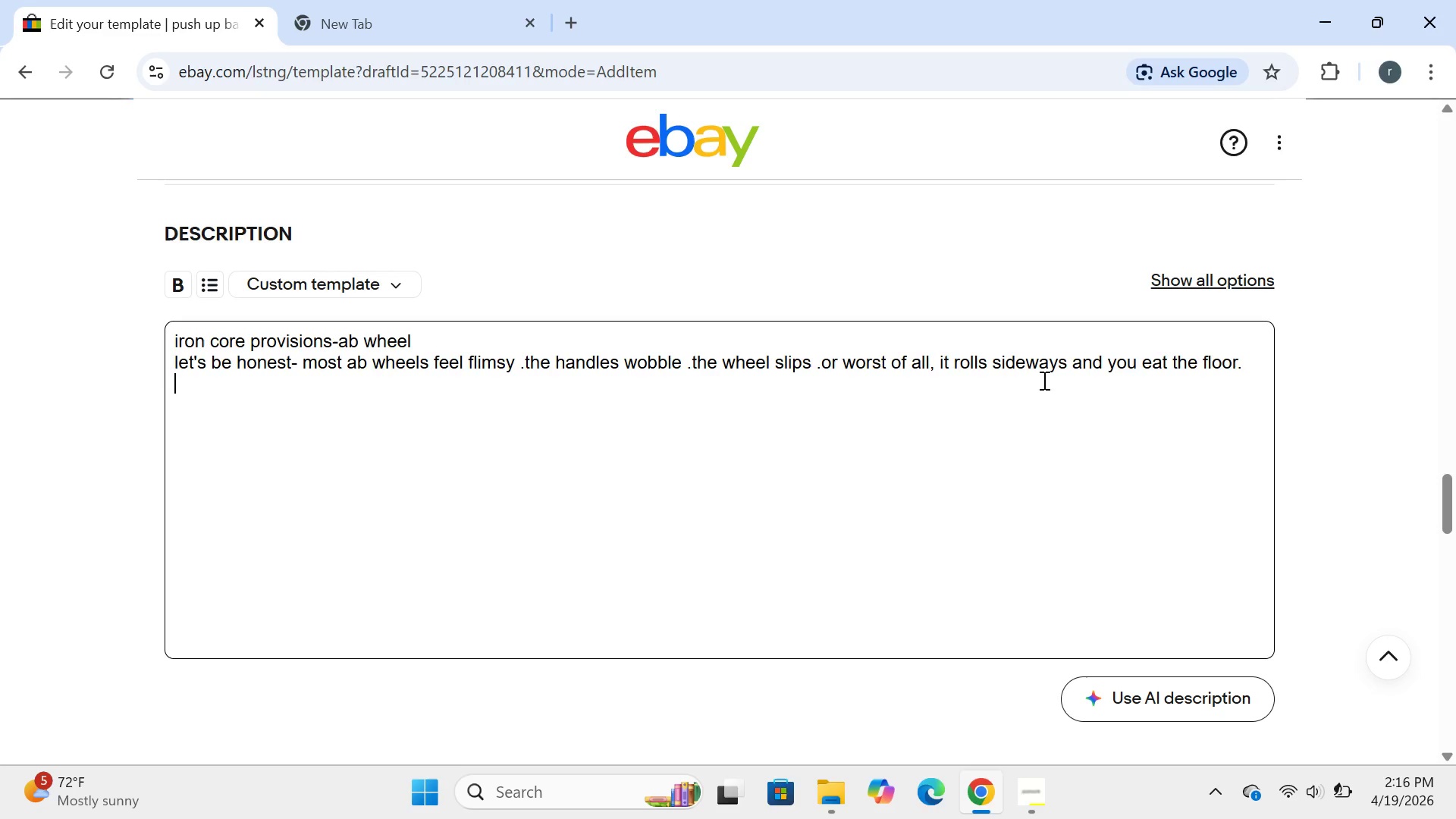 
key(Enter)
 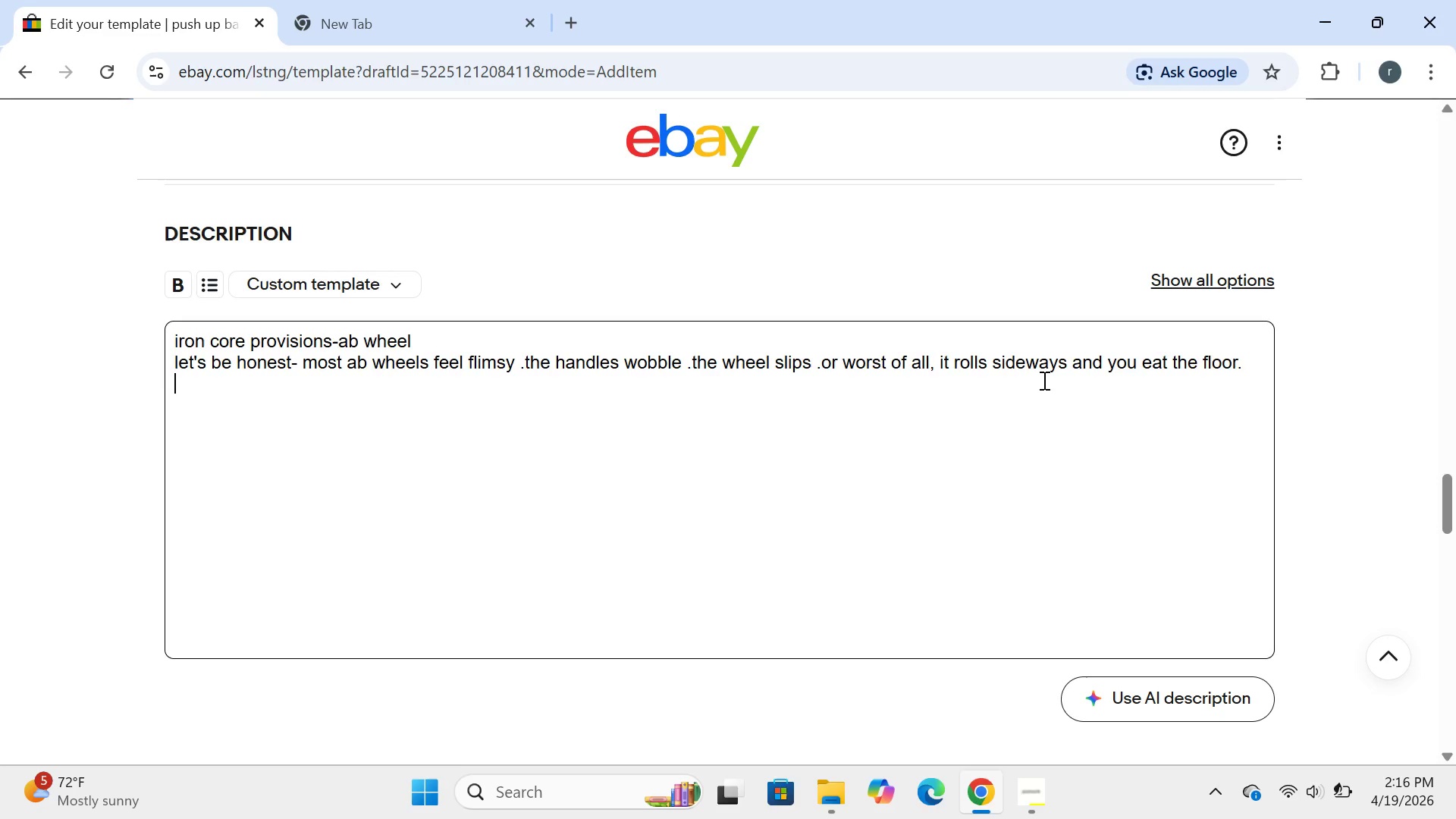 
type(this n)
key(Backspace)
type(one fixes all of that )
key(Backspace)
type(.)
 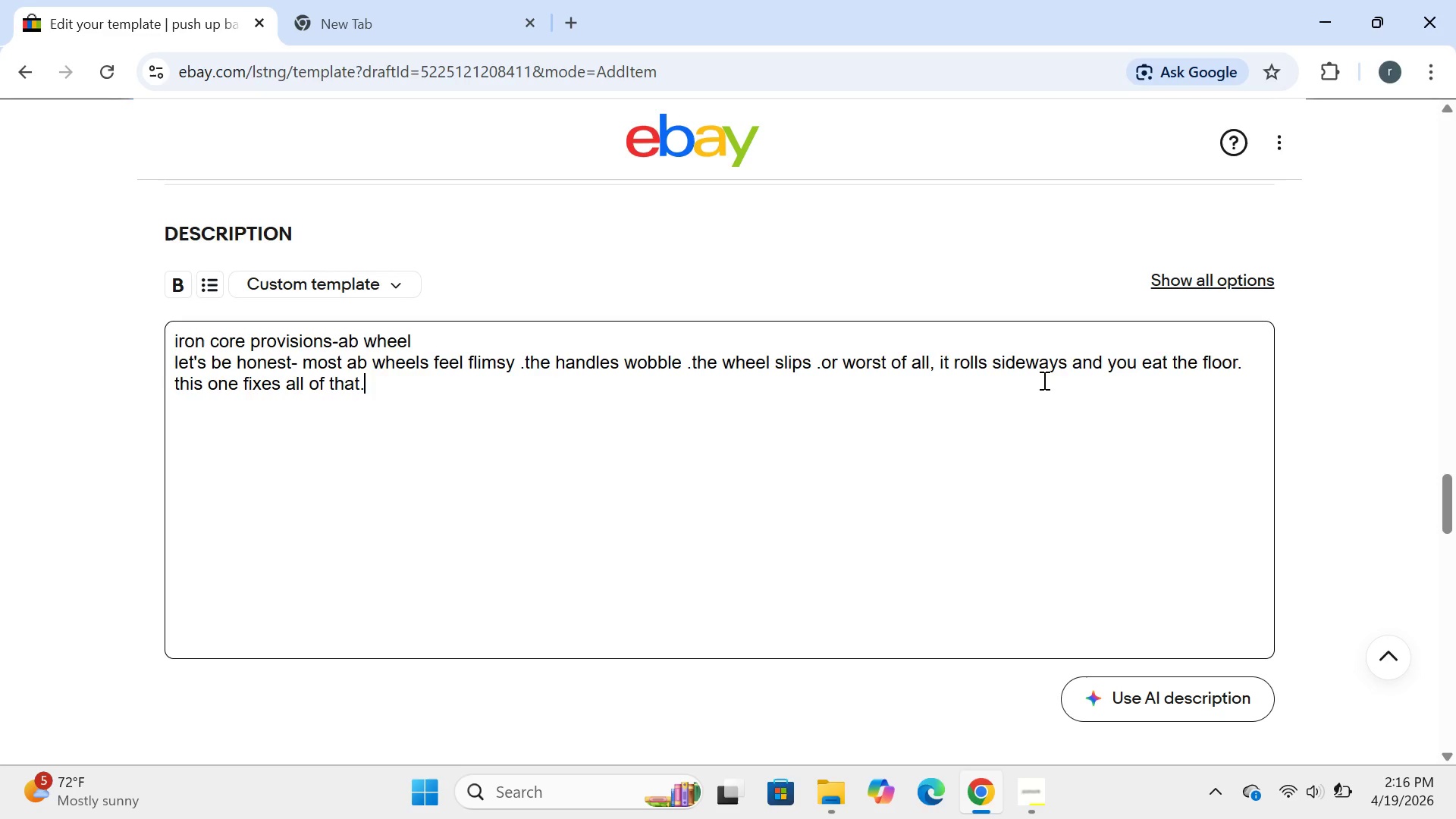 
key(Enter)
 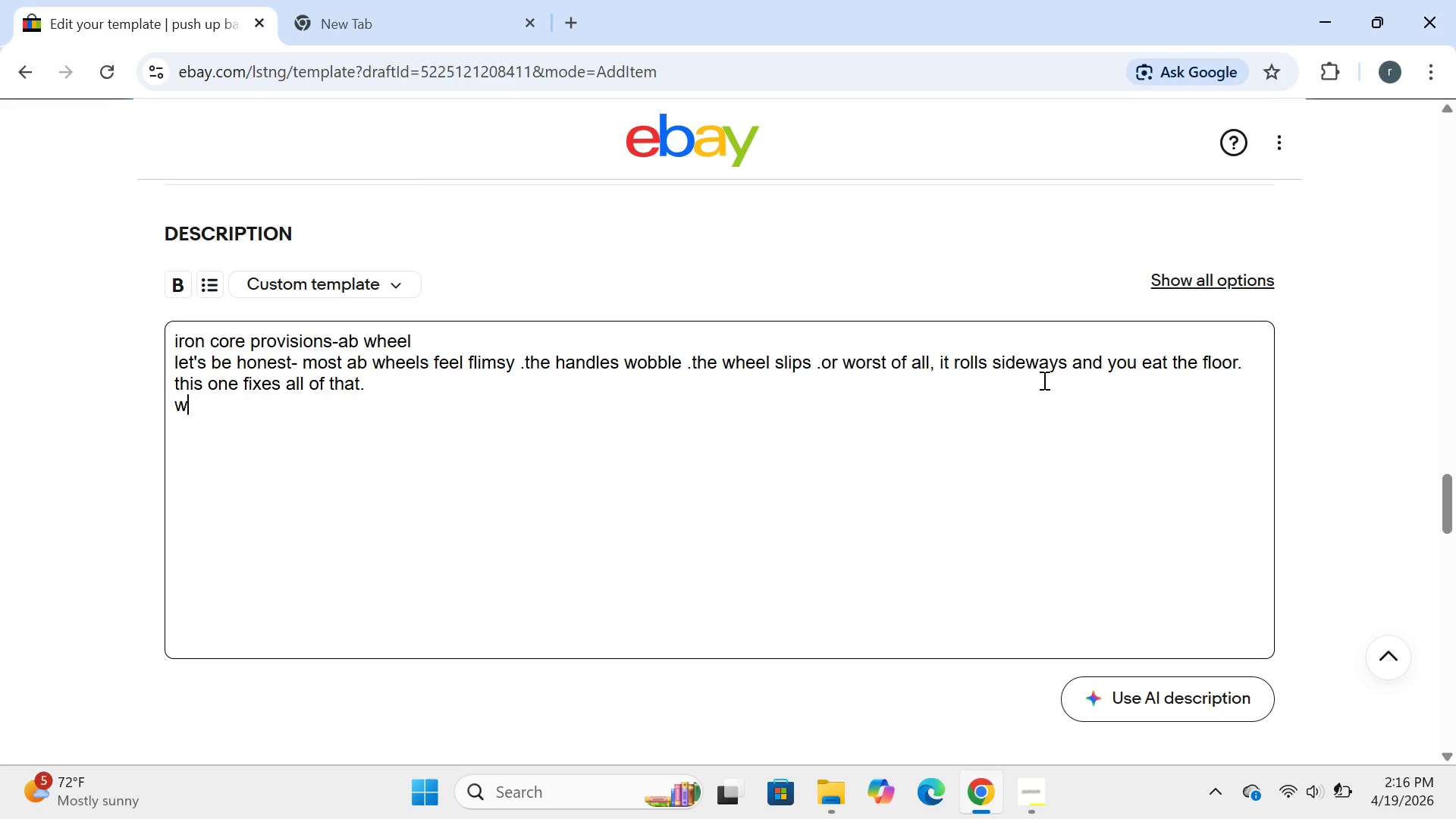 
type(wide )
 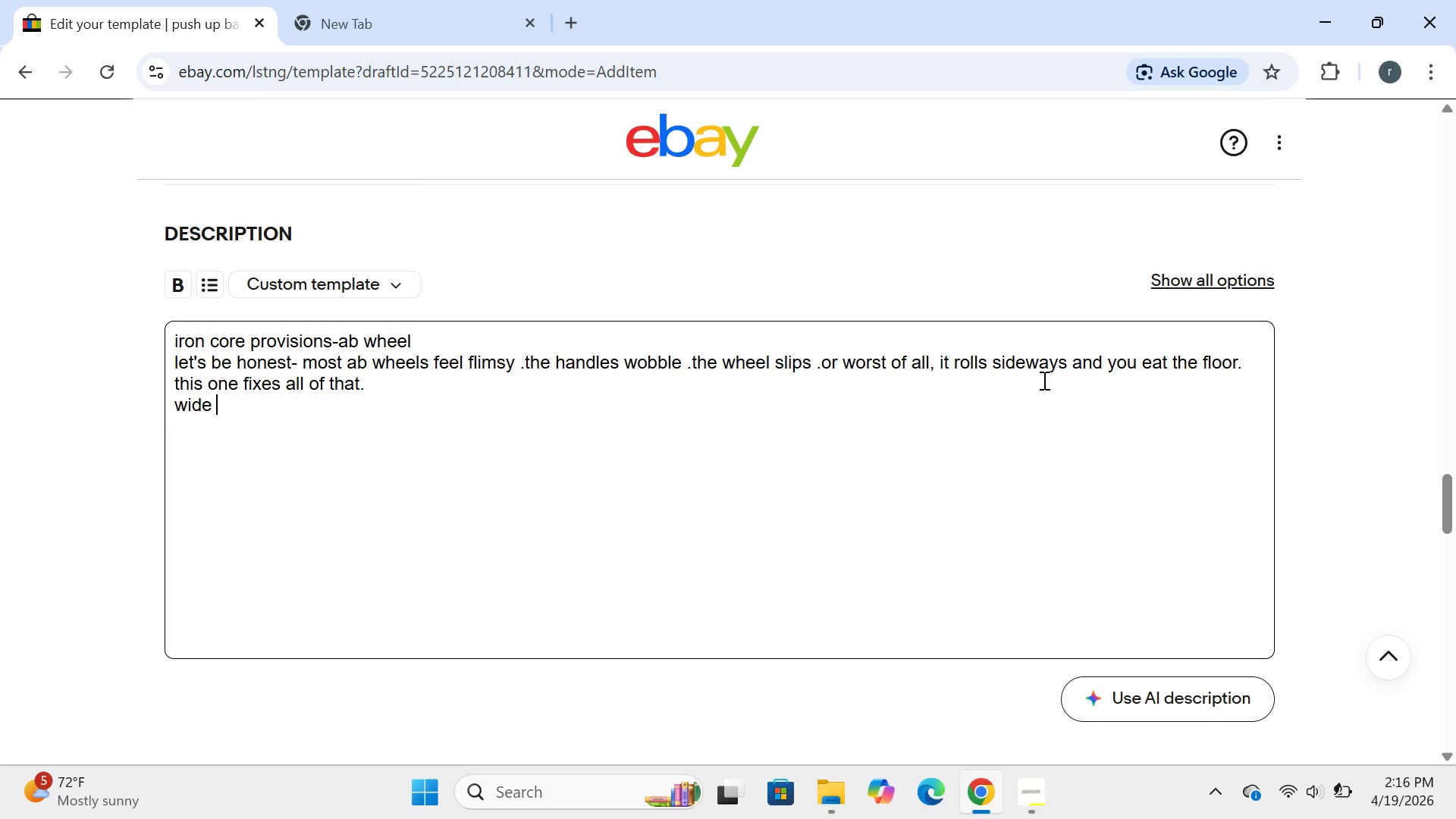 
wait(16.95)
 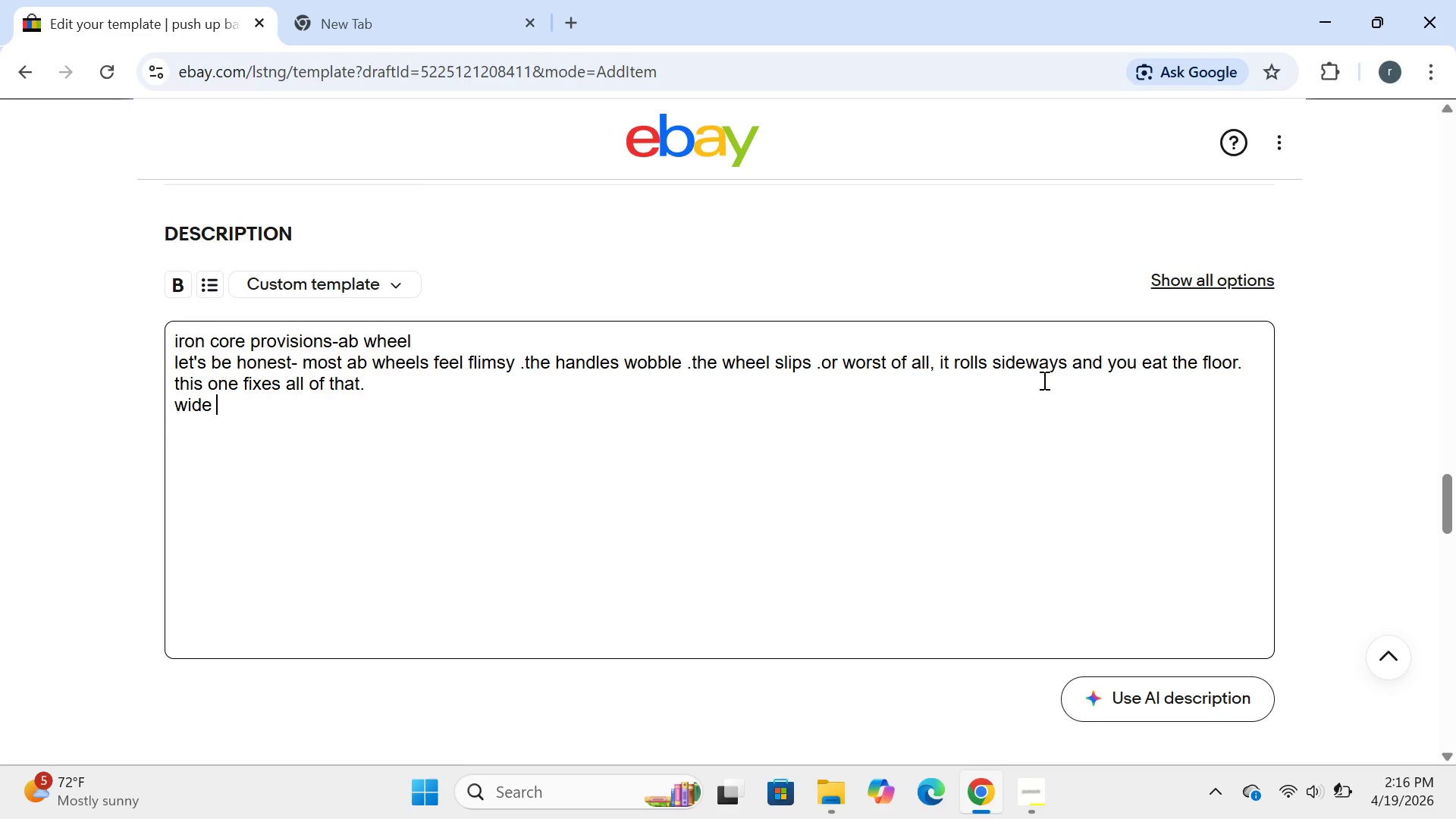 
key(Comma)
 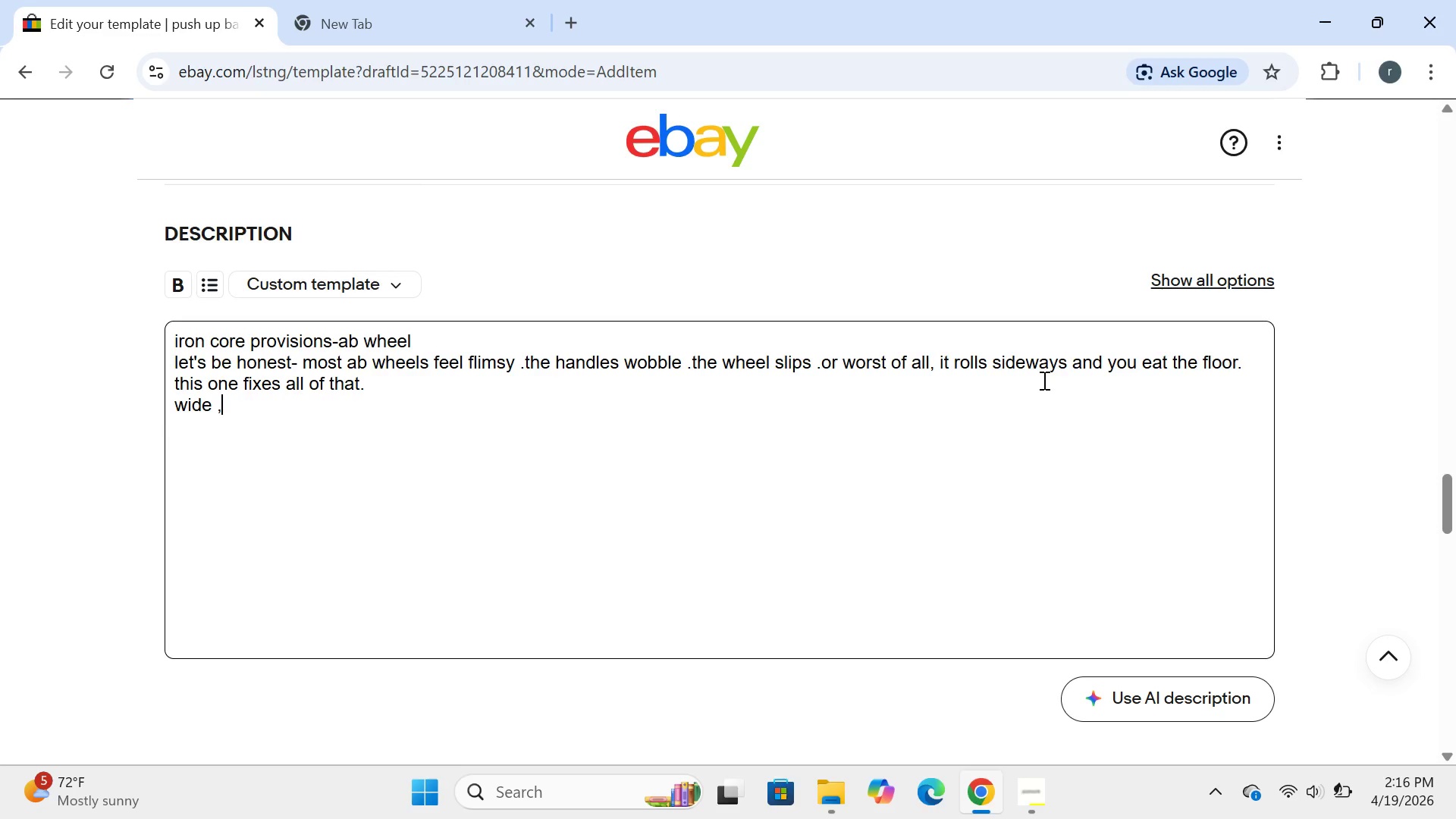 
wait(16.73)
 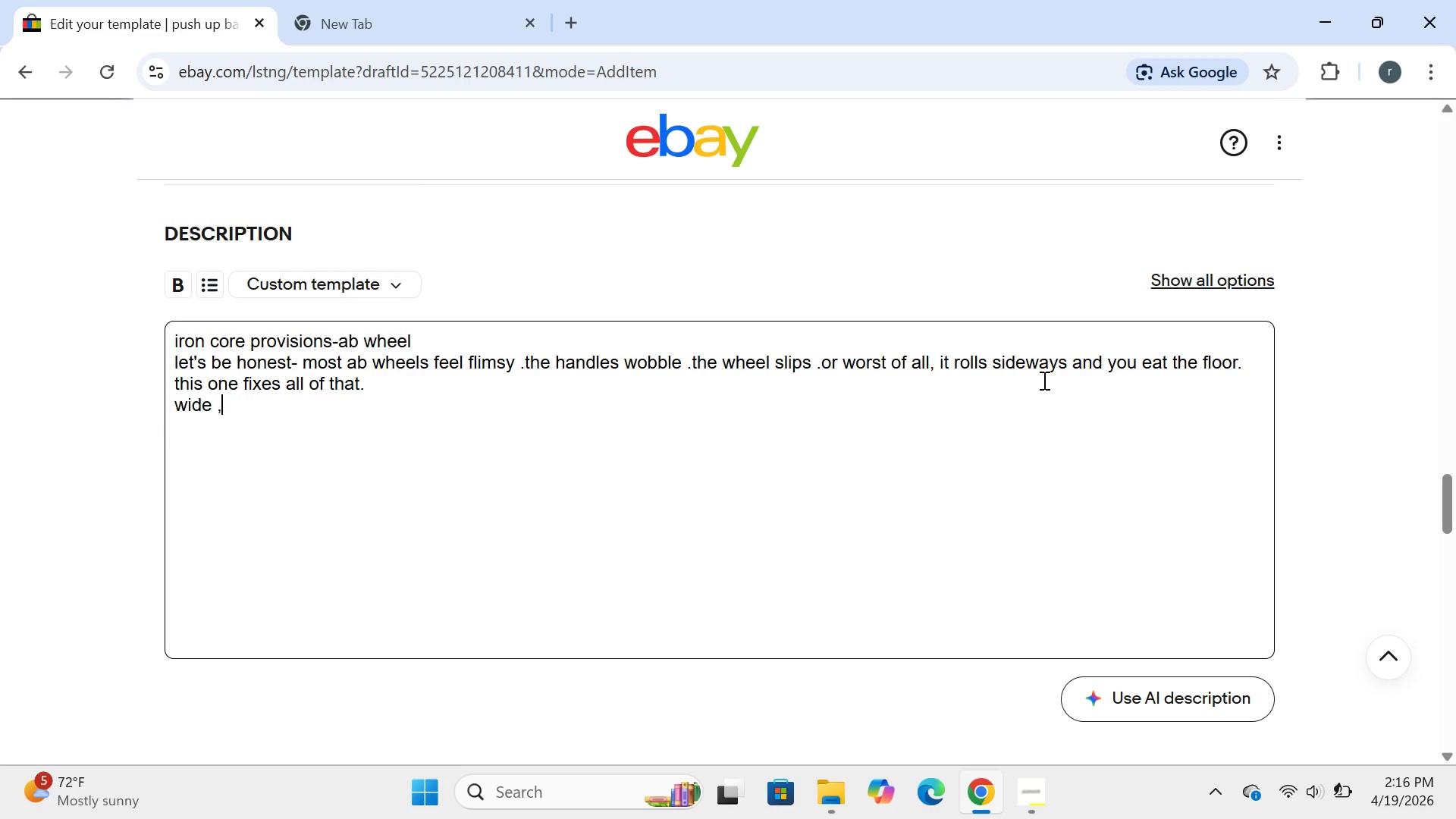 
type(stable wheel0)
key(Backspace)
type(- 3 inches of solid contract )
 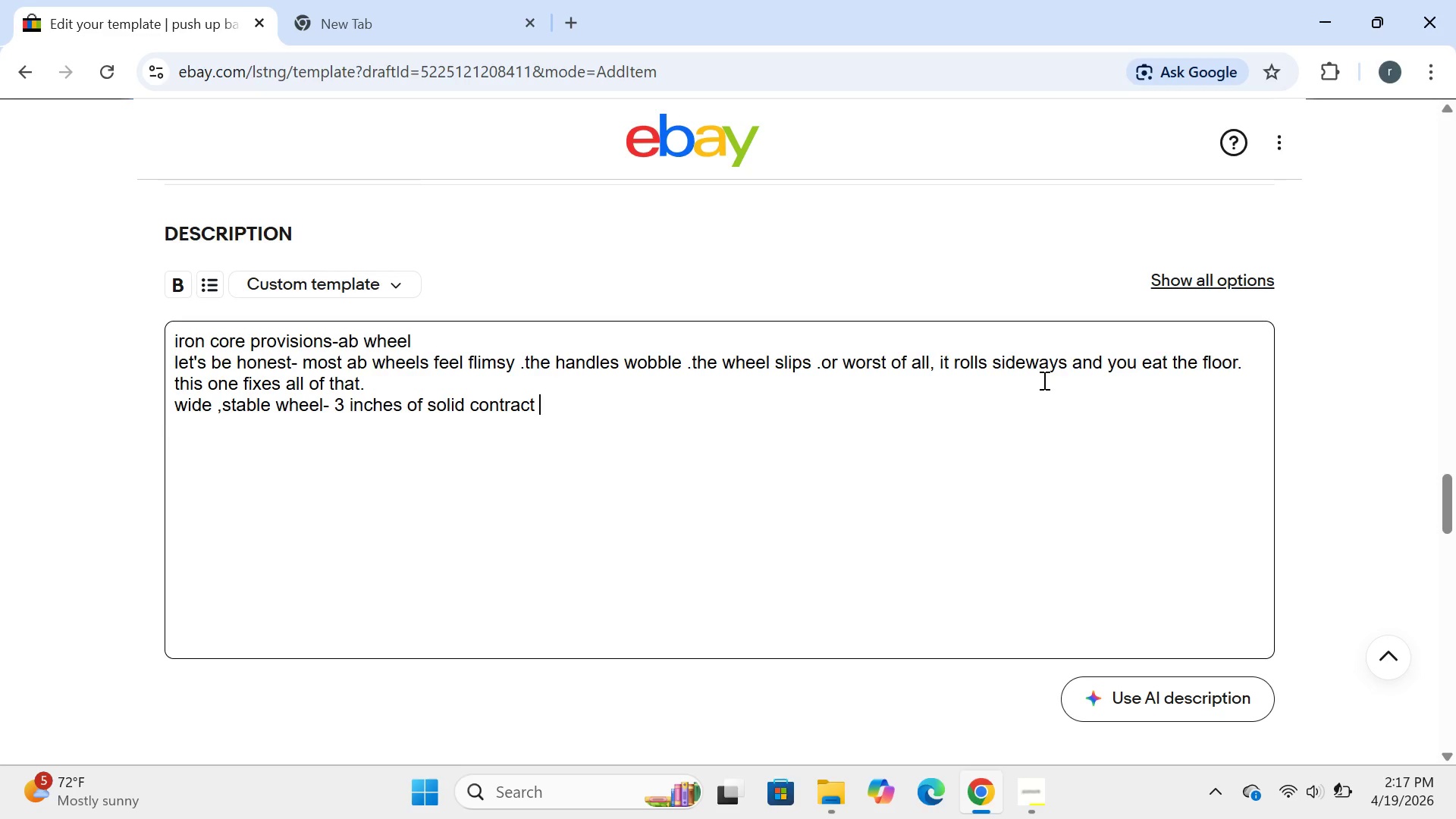 
key(Backspace)
type(.no tipping .no )
 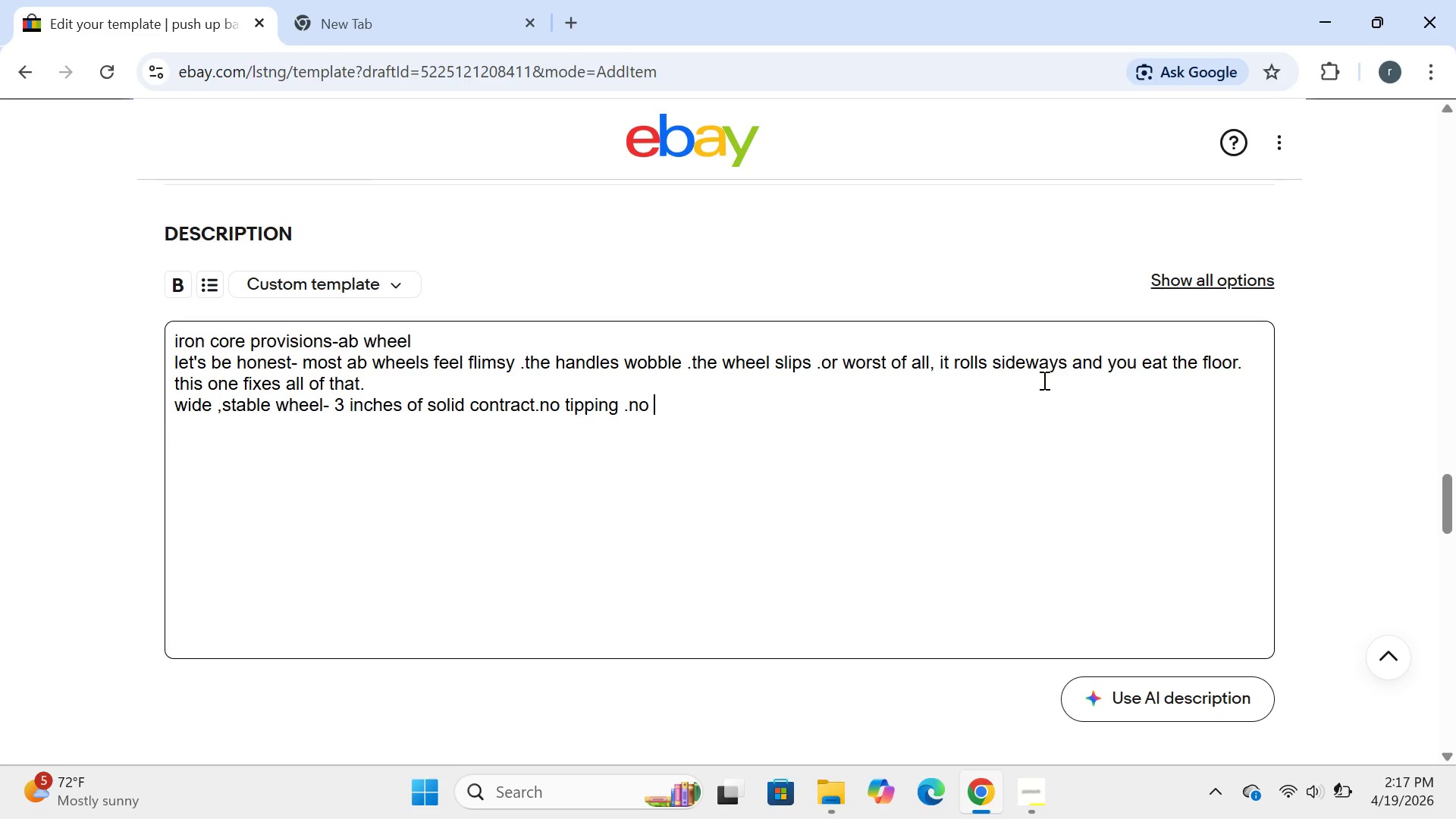 
type(wobbk)
key(Backspace)
type(ling )
key(Backspace)
type(.)
 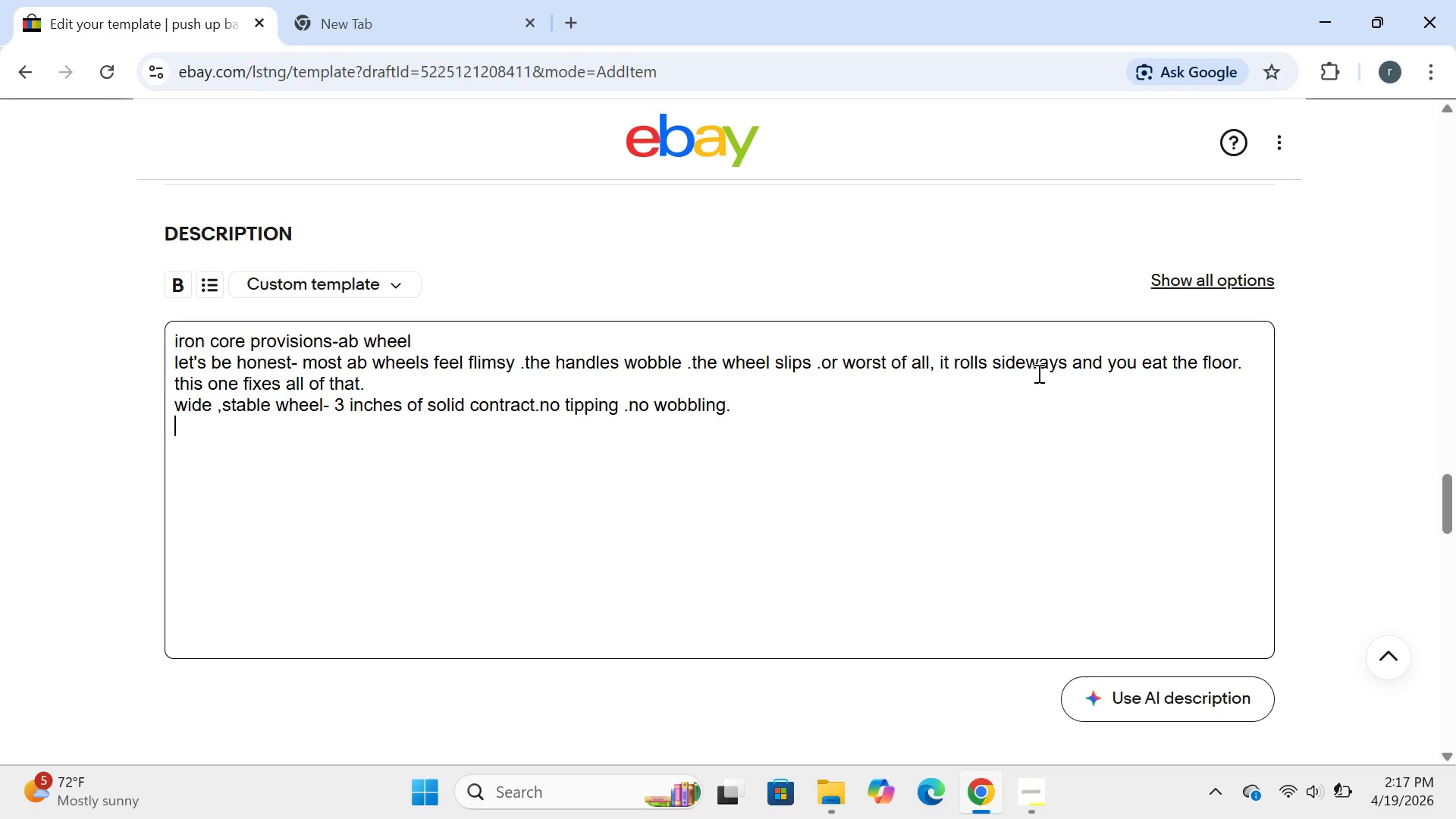 
key(Enter)
 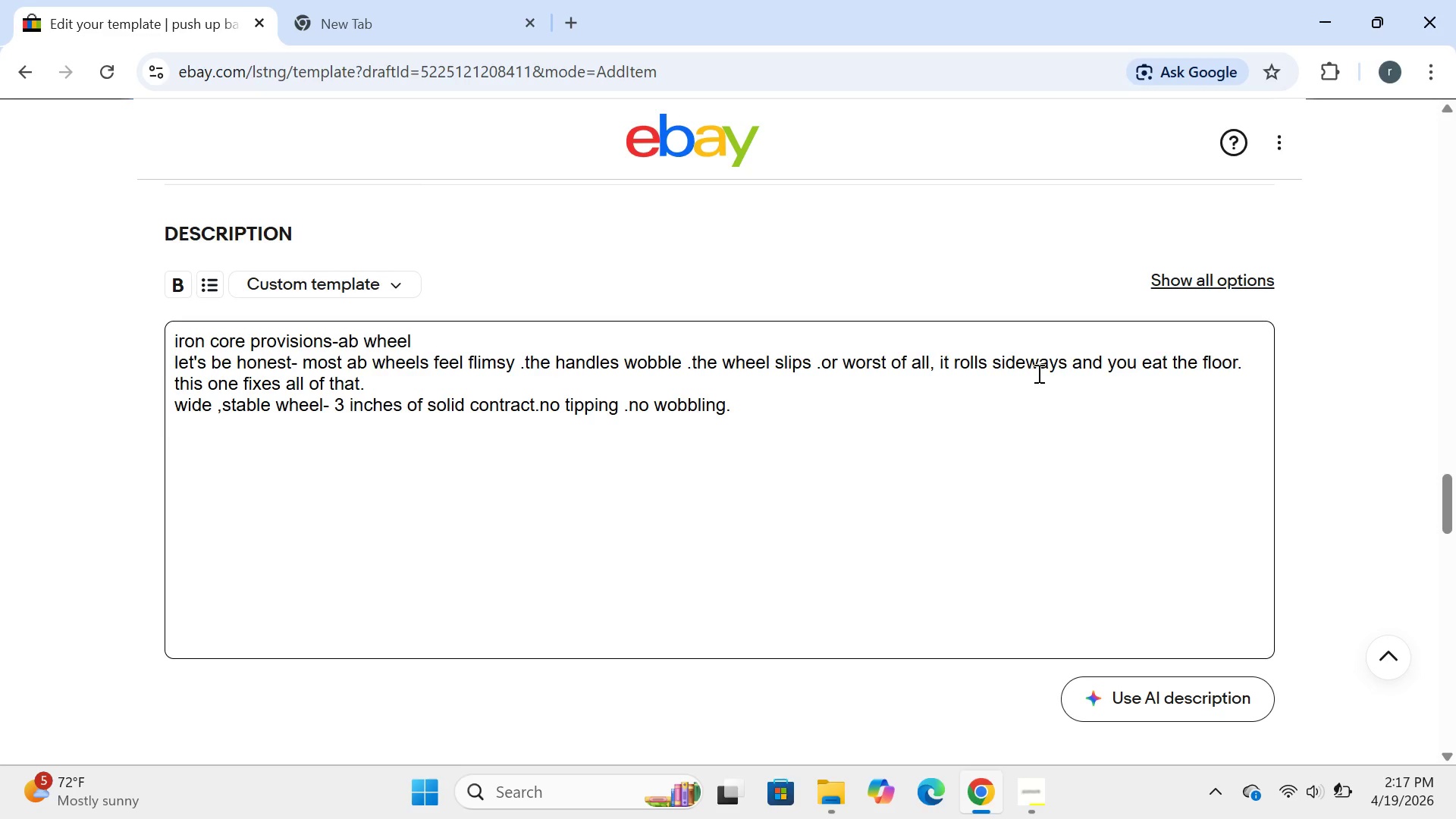 
type(foam )
key(Backspace)
type(-)
 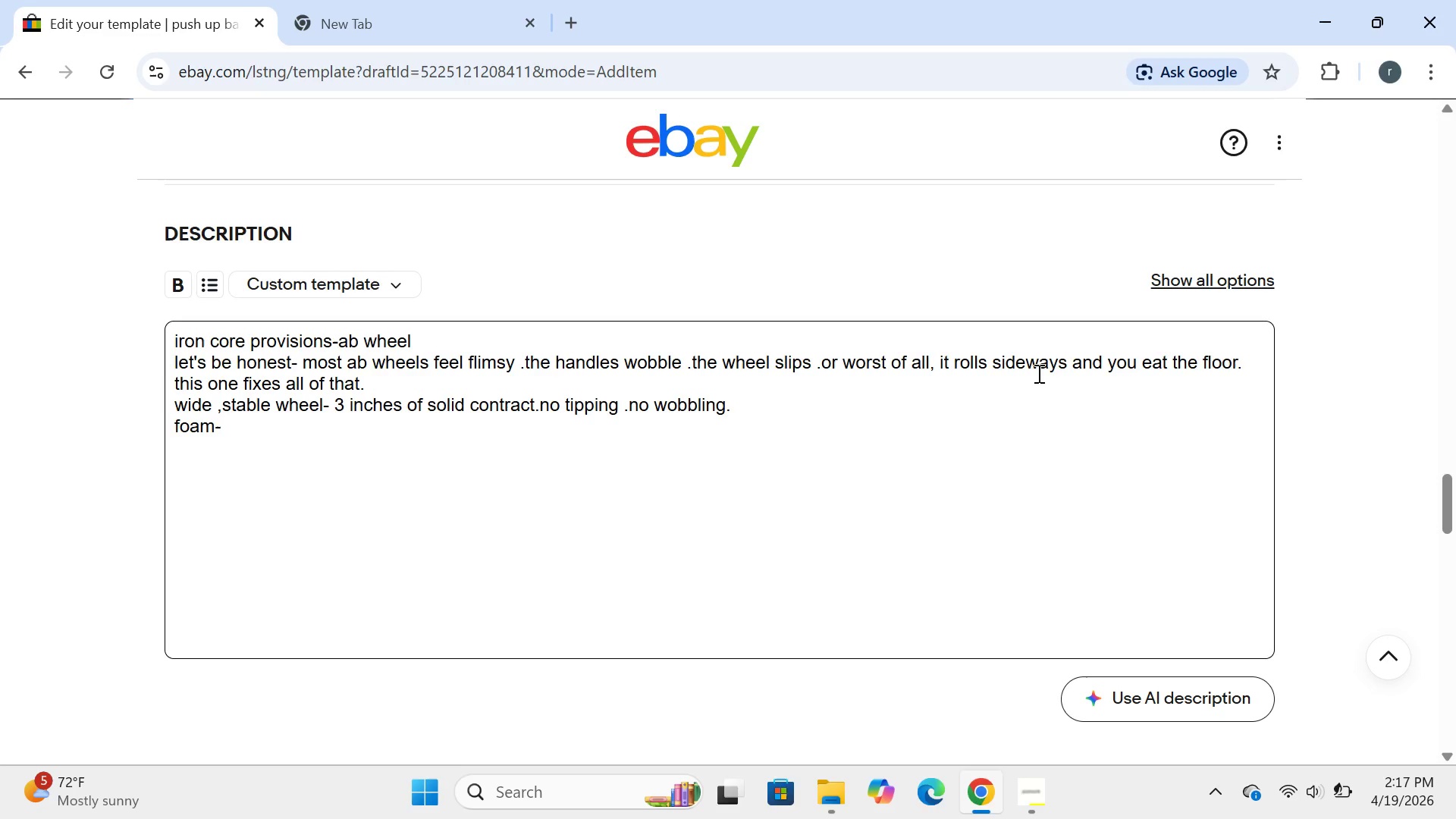 
type(padded handles=)
key(Backspace)
type(-comfortable )
 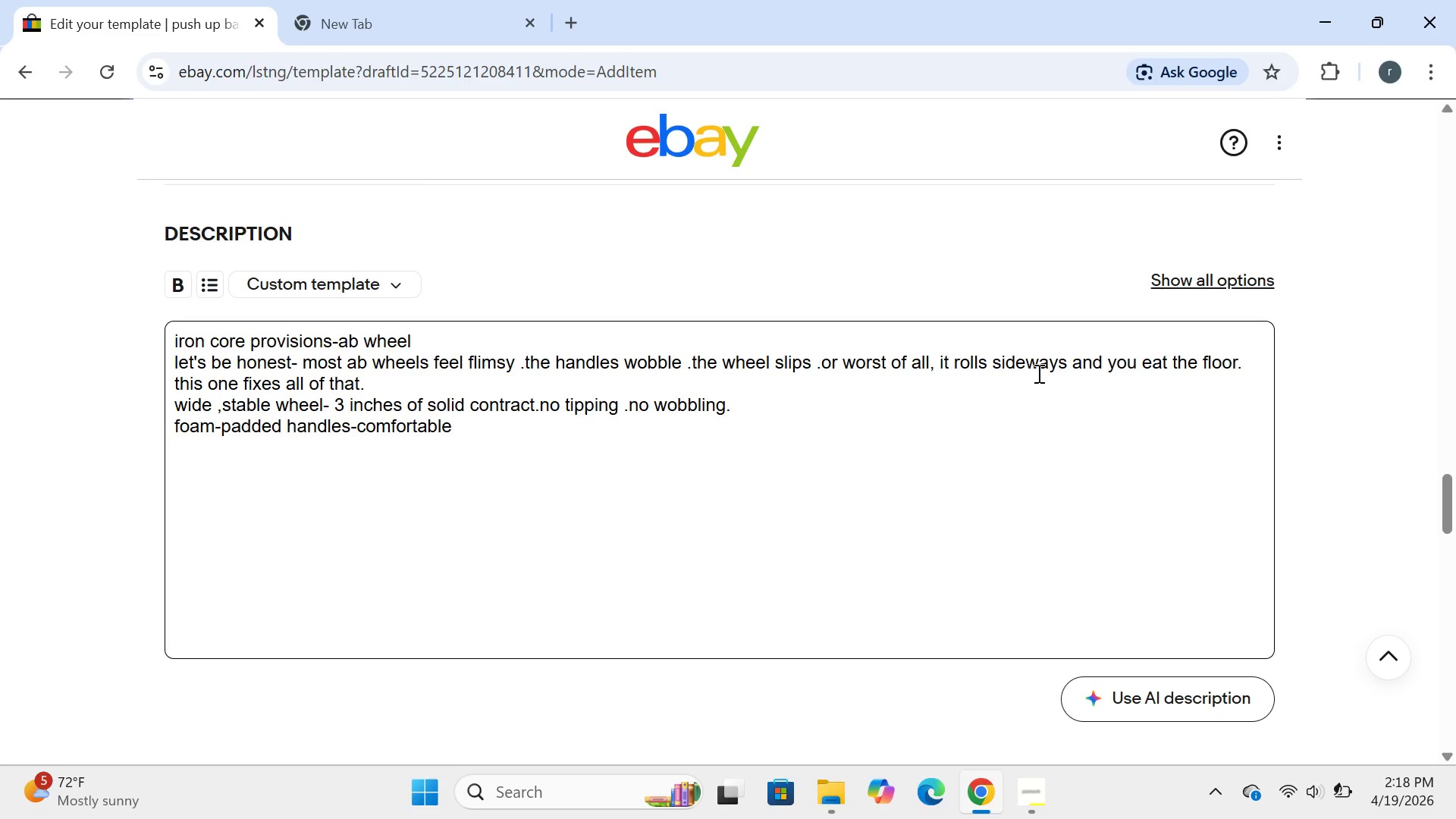 
type(grip )
 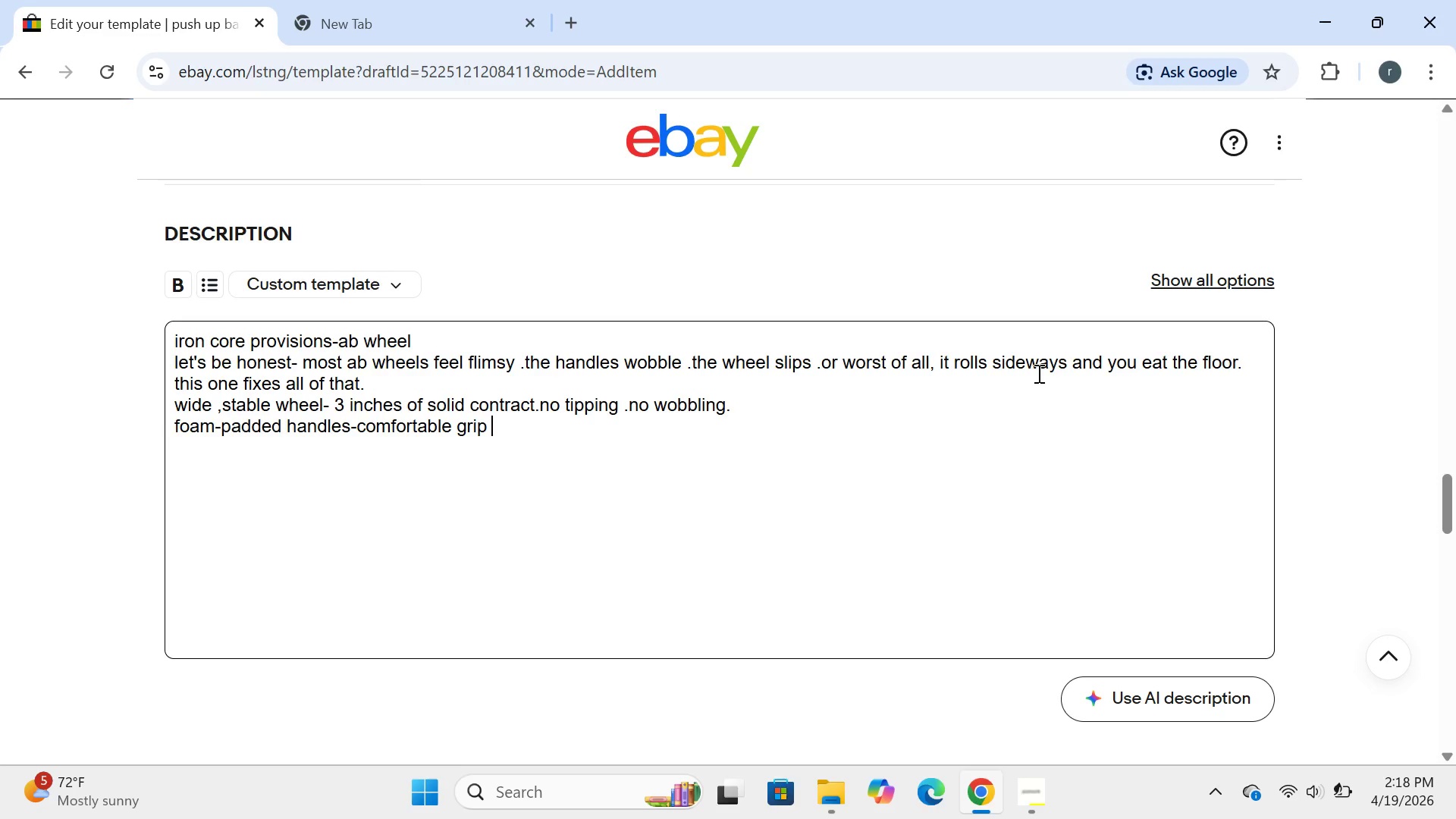 
type(even your hands get sweaty.)
 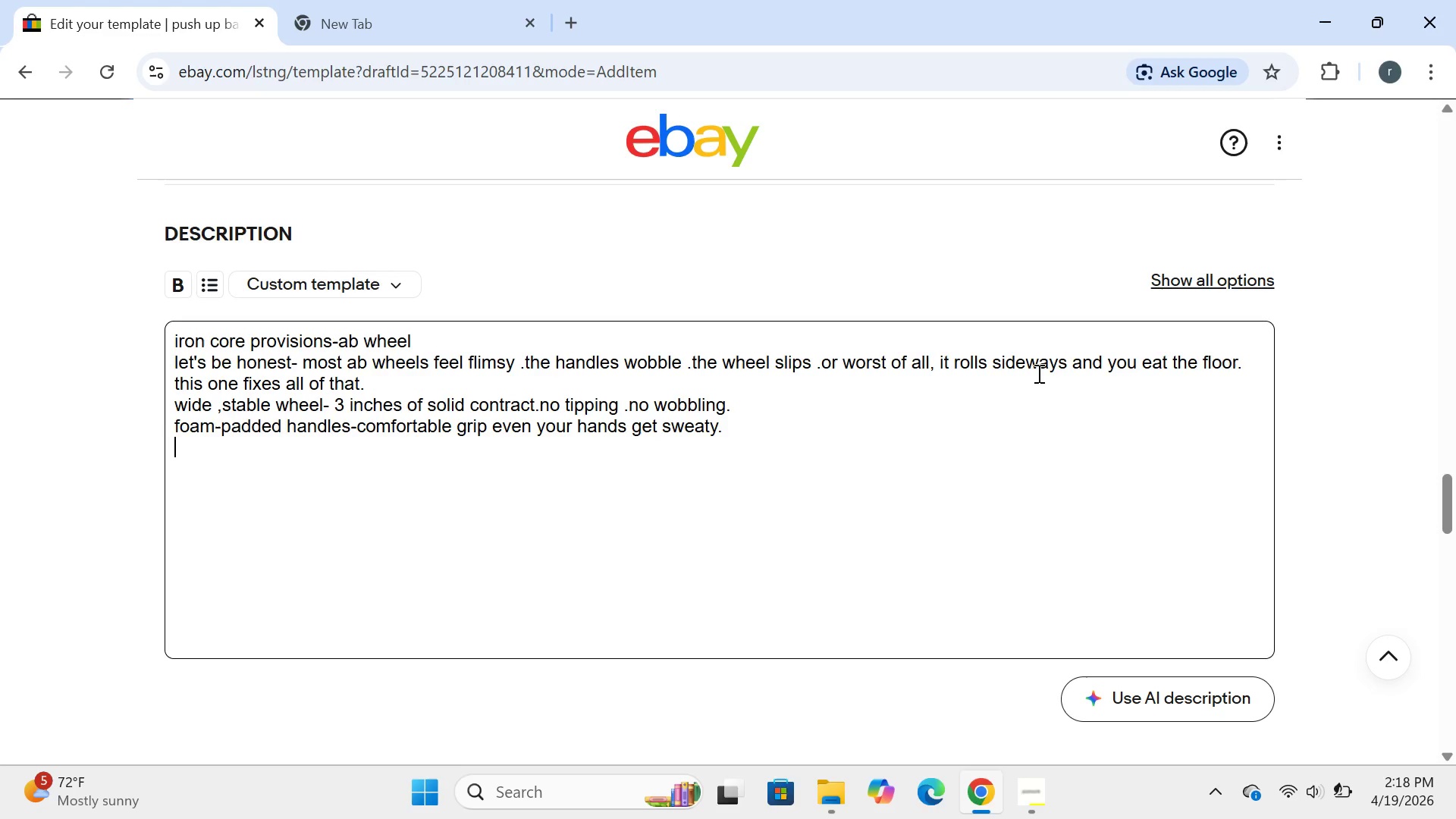 
key(Enter)
 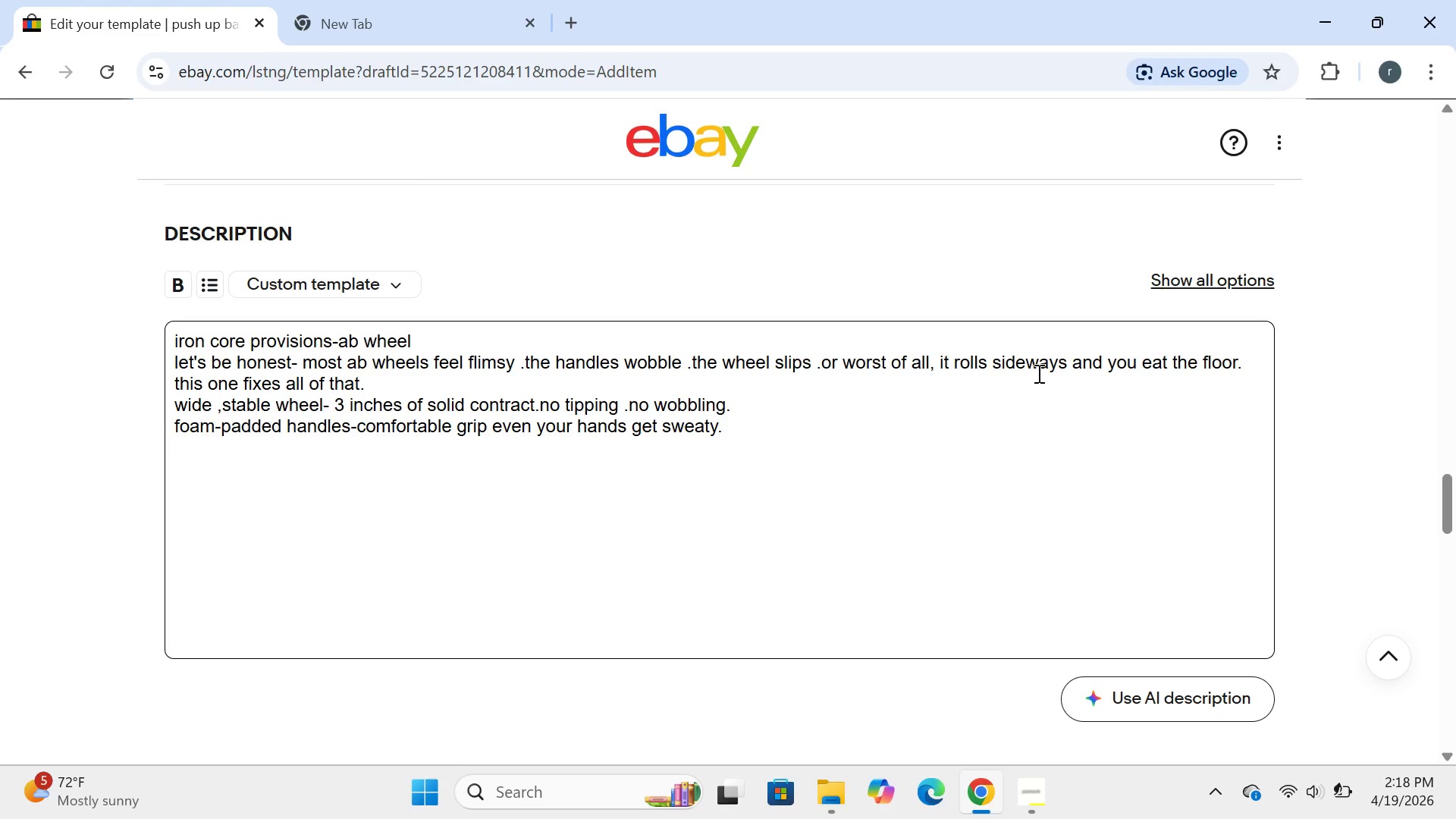 
type(steel core axle )
 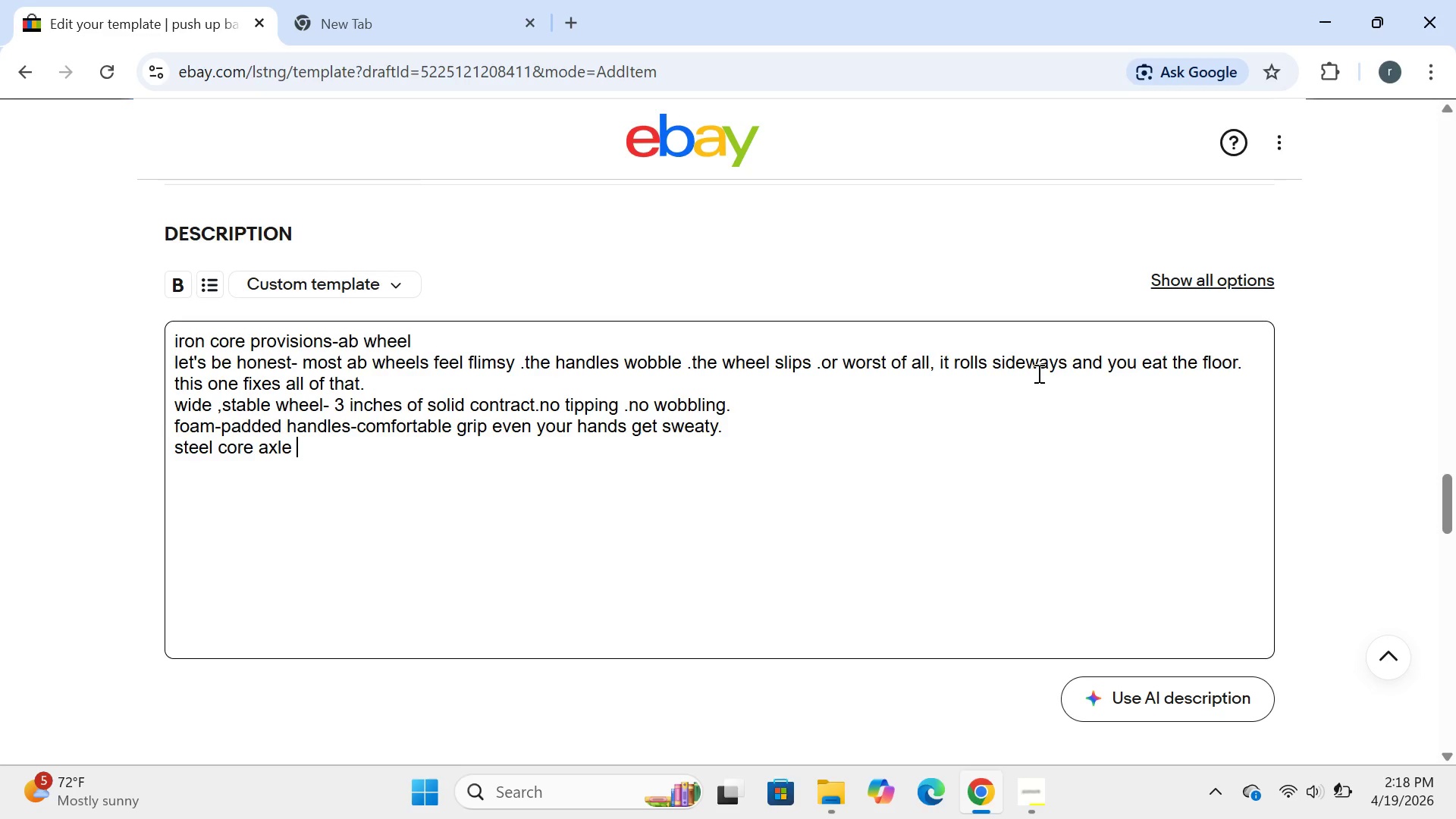 
type(- support )
key(Backspace)
type(s up to 350 lbs )
 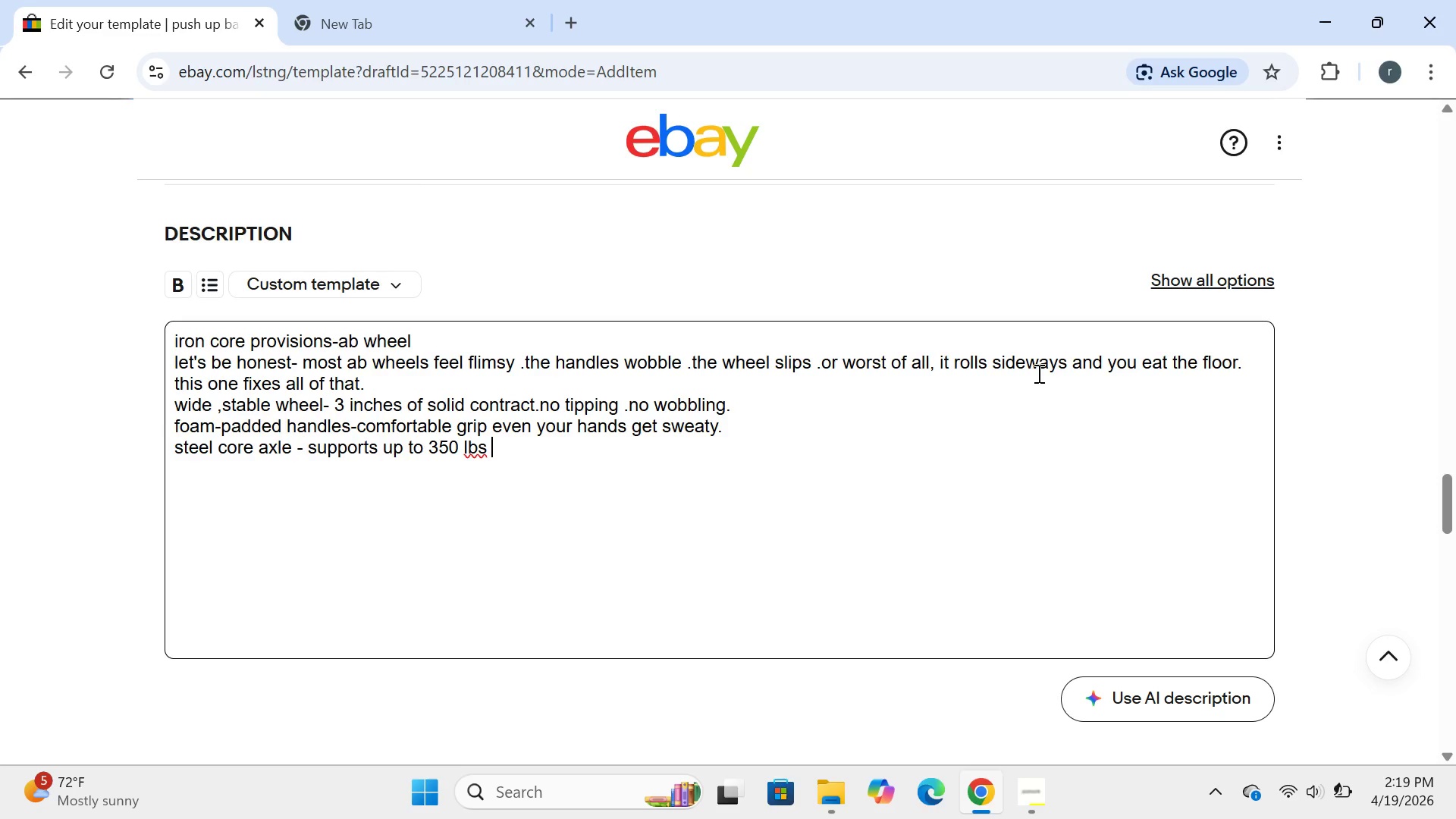 
key(Backspace)
type(.v)
key(Backspace)
type(no flex,no snap.)
 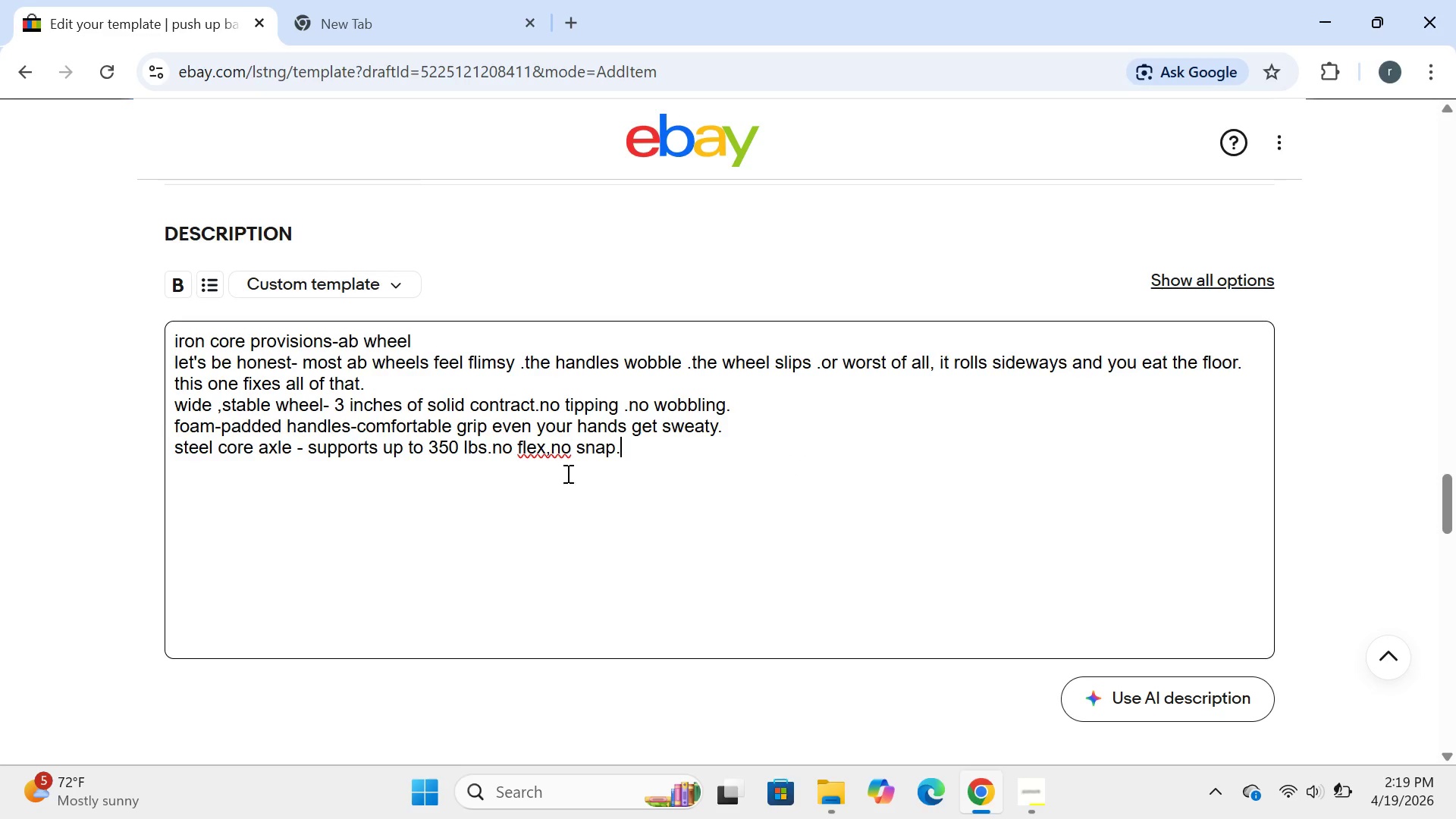 
left_click([551, 450])
 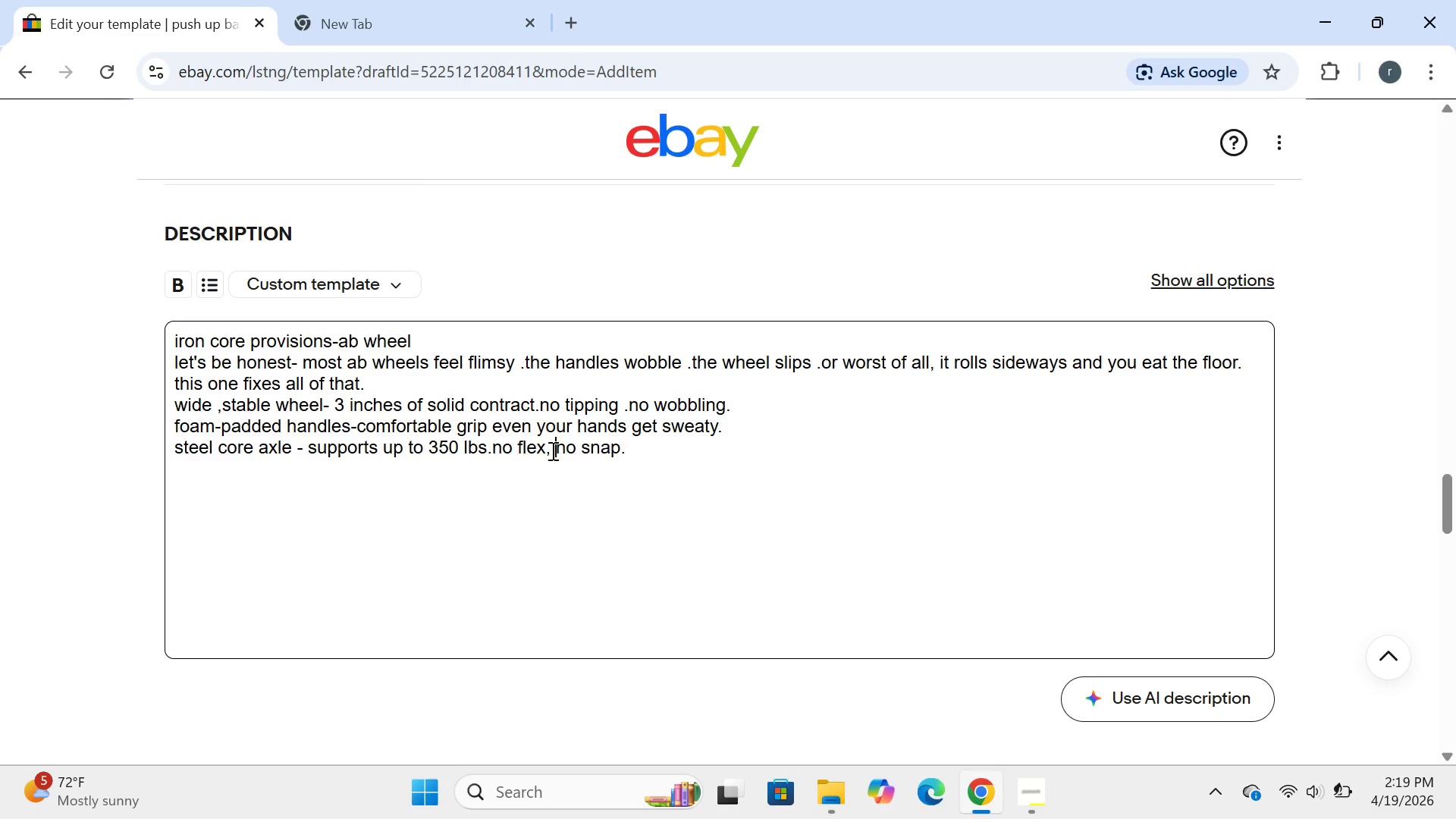 
key(Space)
 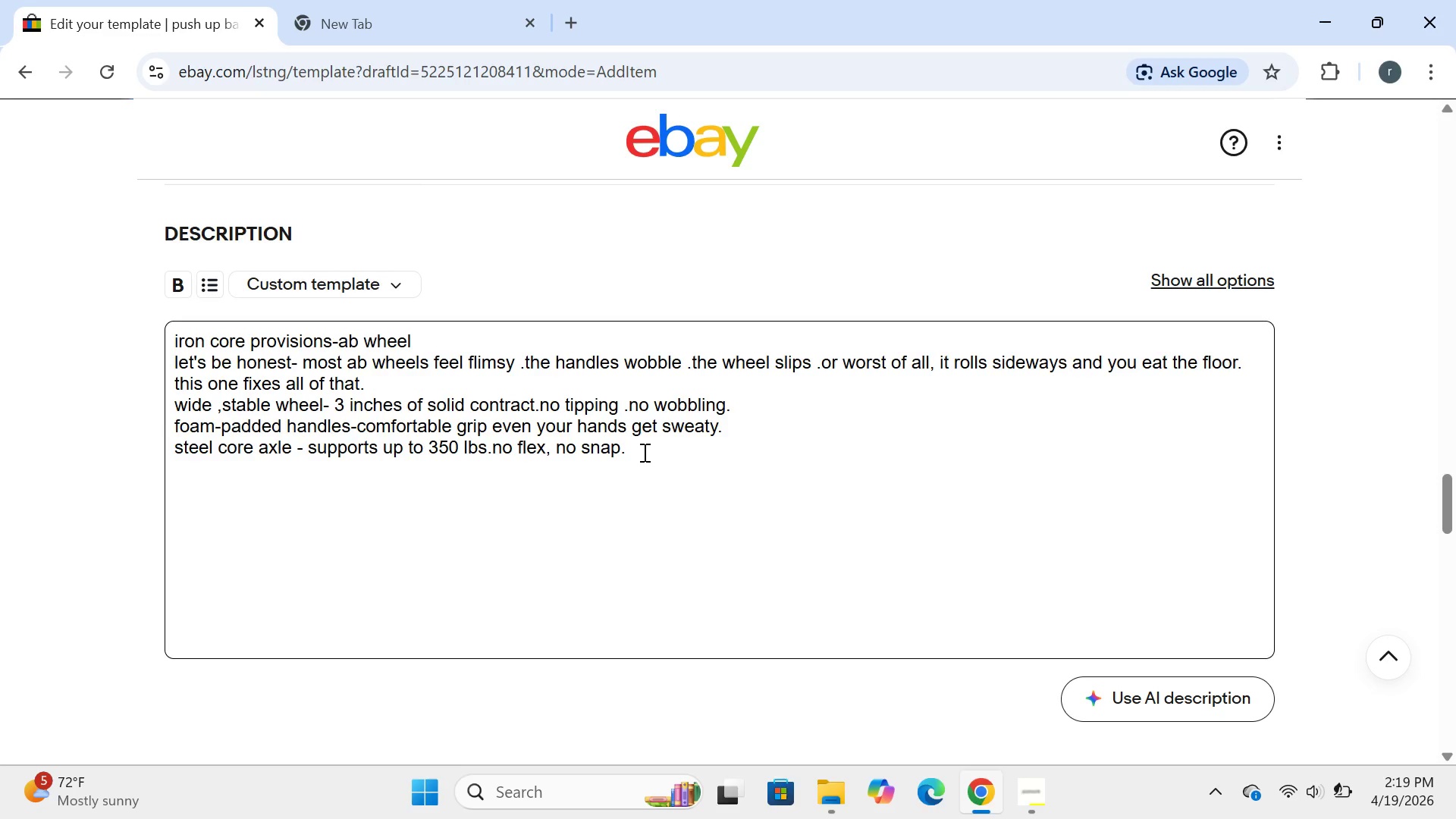 
left_click([643, 452])
 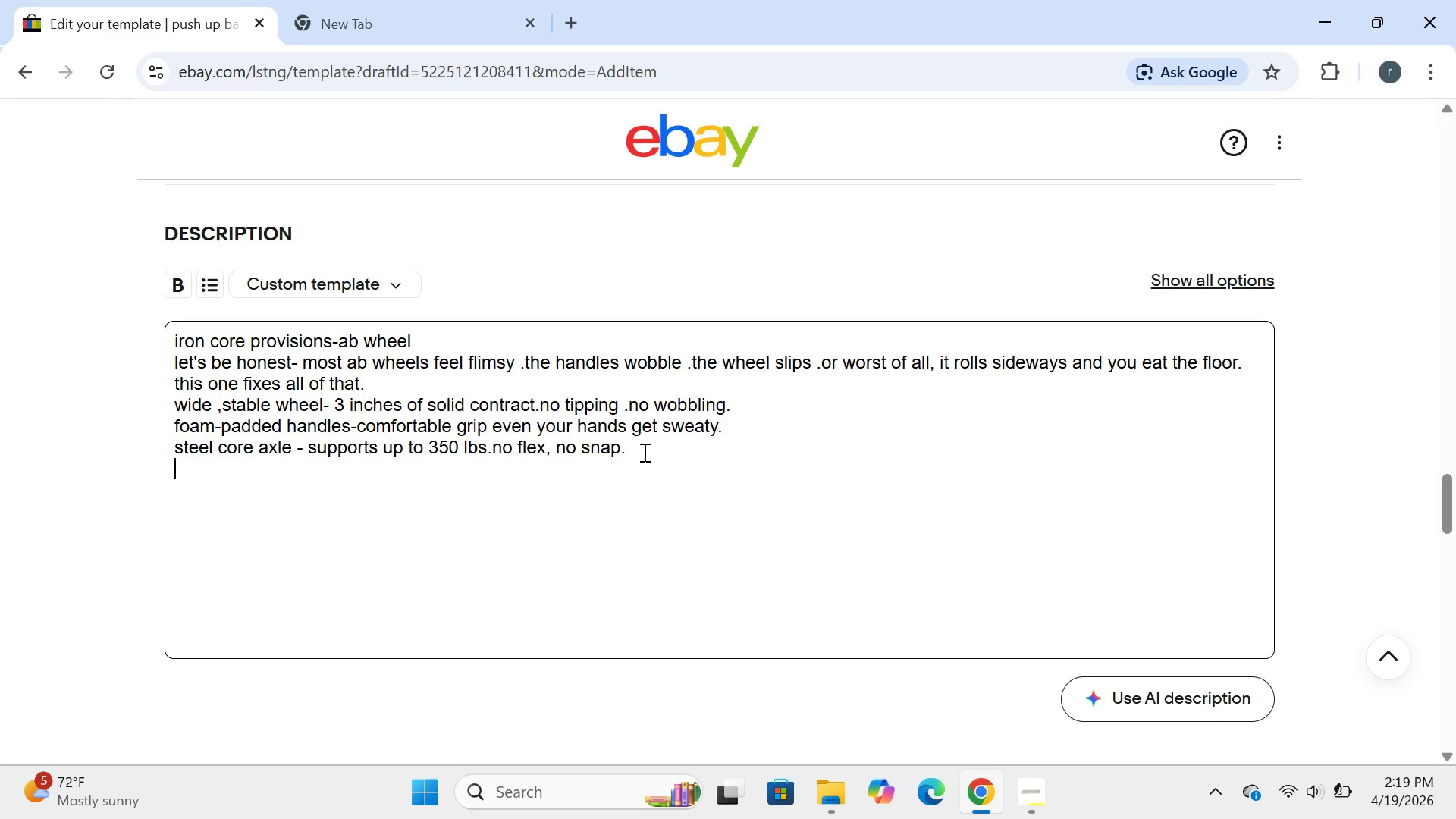 
key(Enter)
 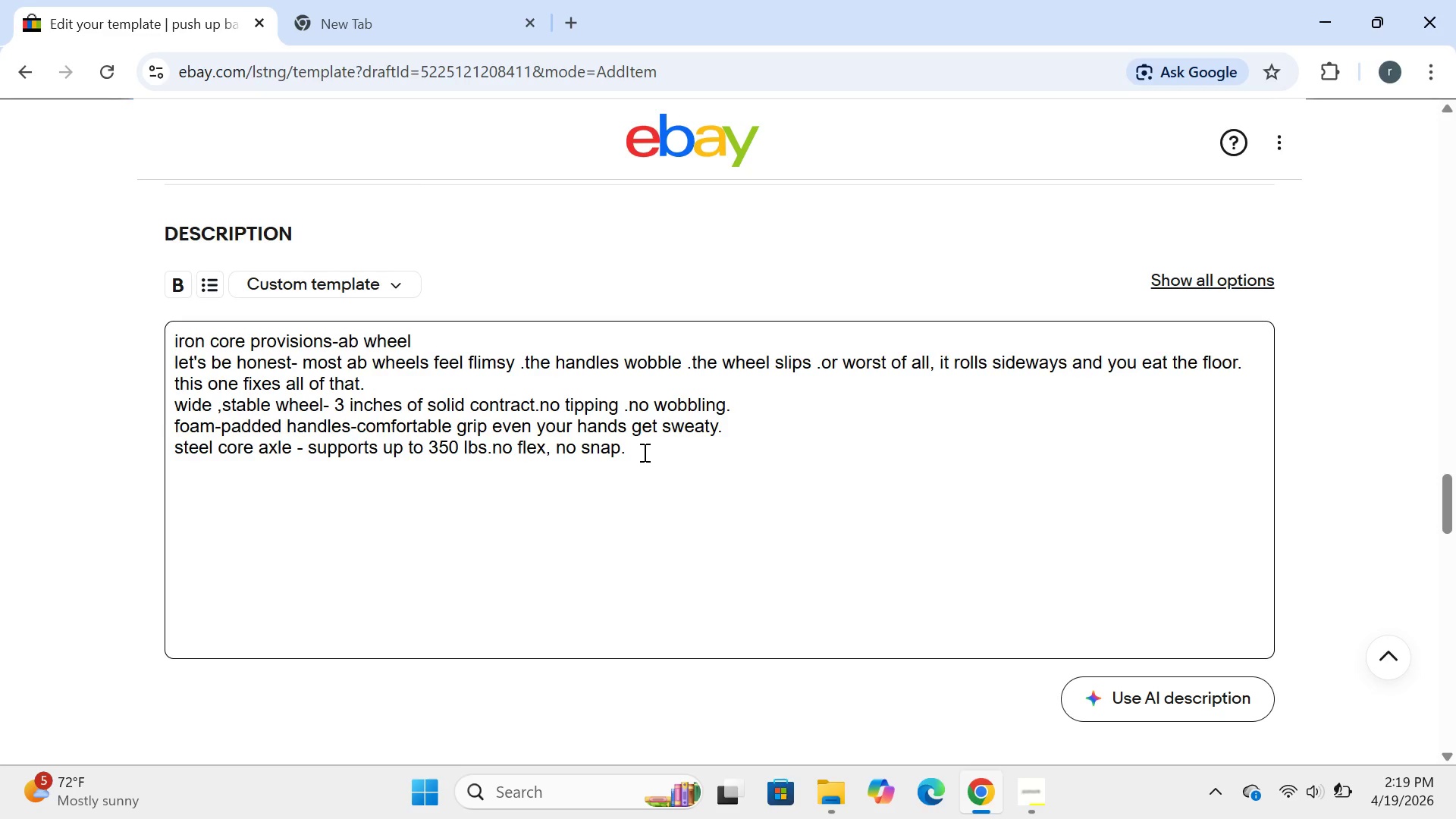 
type(built in knee pad included )
key(Backspace)
type(=)
key(Backspace)
type(-so )
 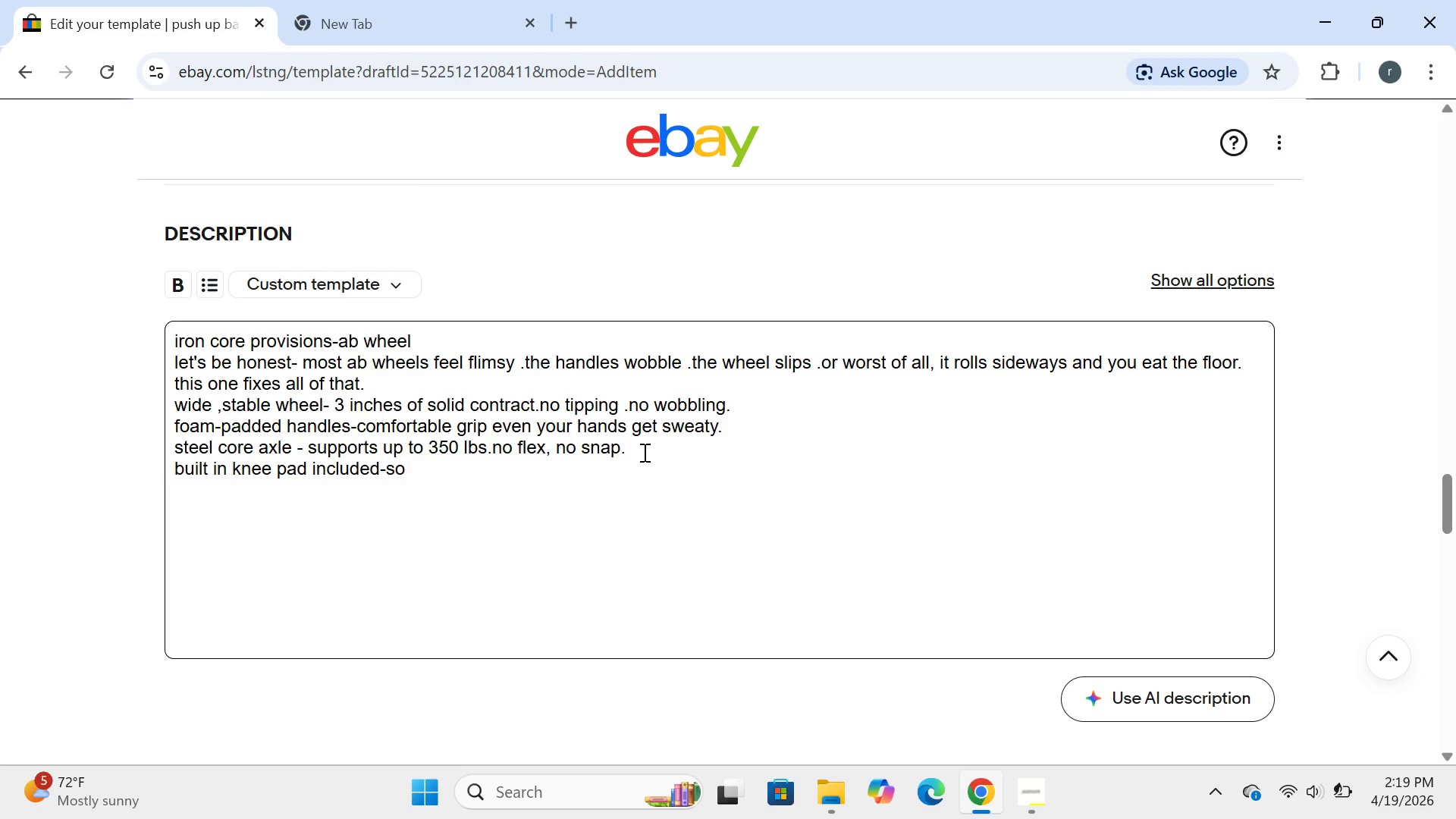 
wait(11.69)
 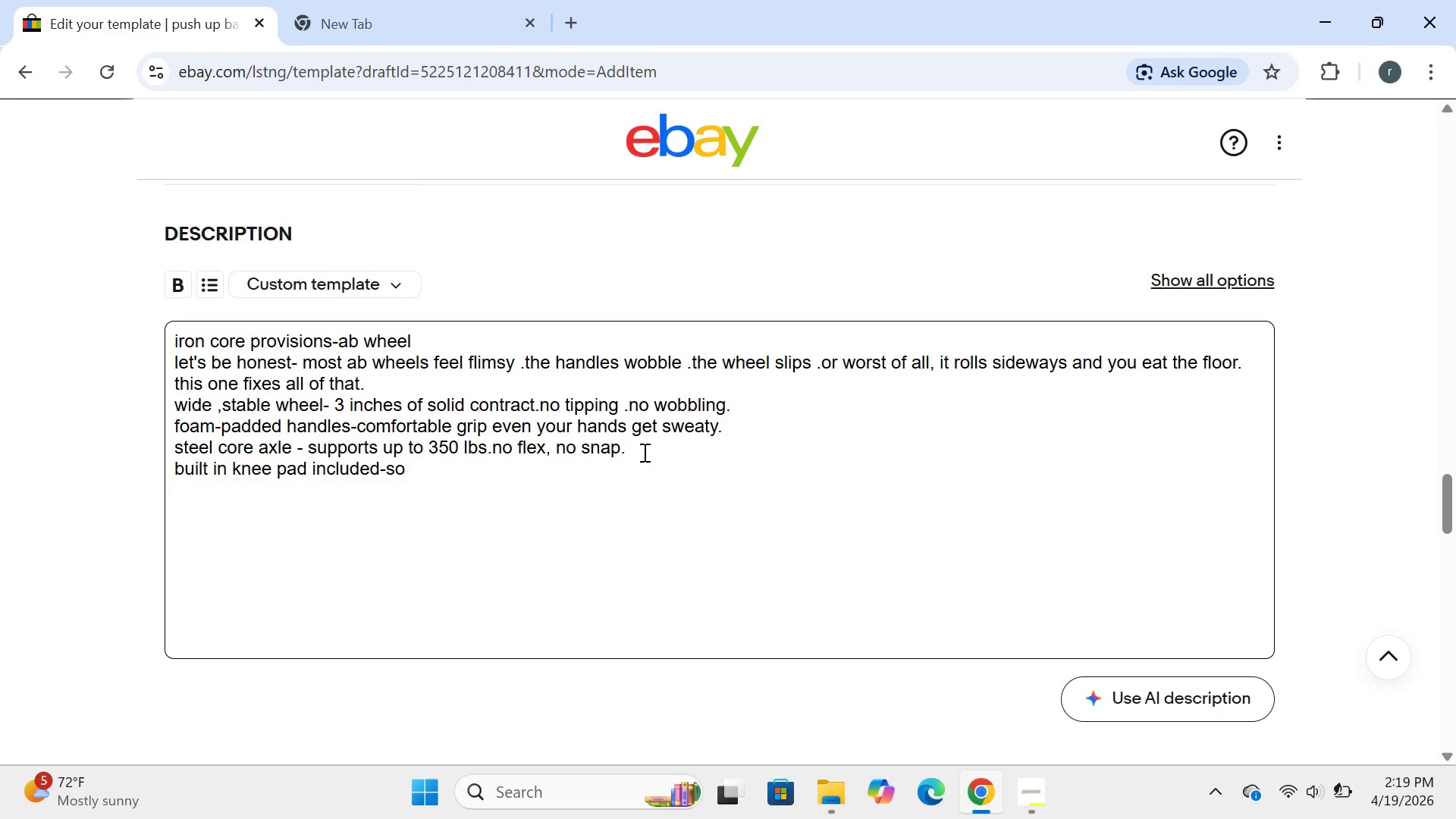 
type(youre)
key(Backspace)
key(Backspace)
type('re not grinf)
key(Backspace)
type(ding your knees into the floor )
 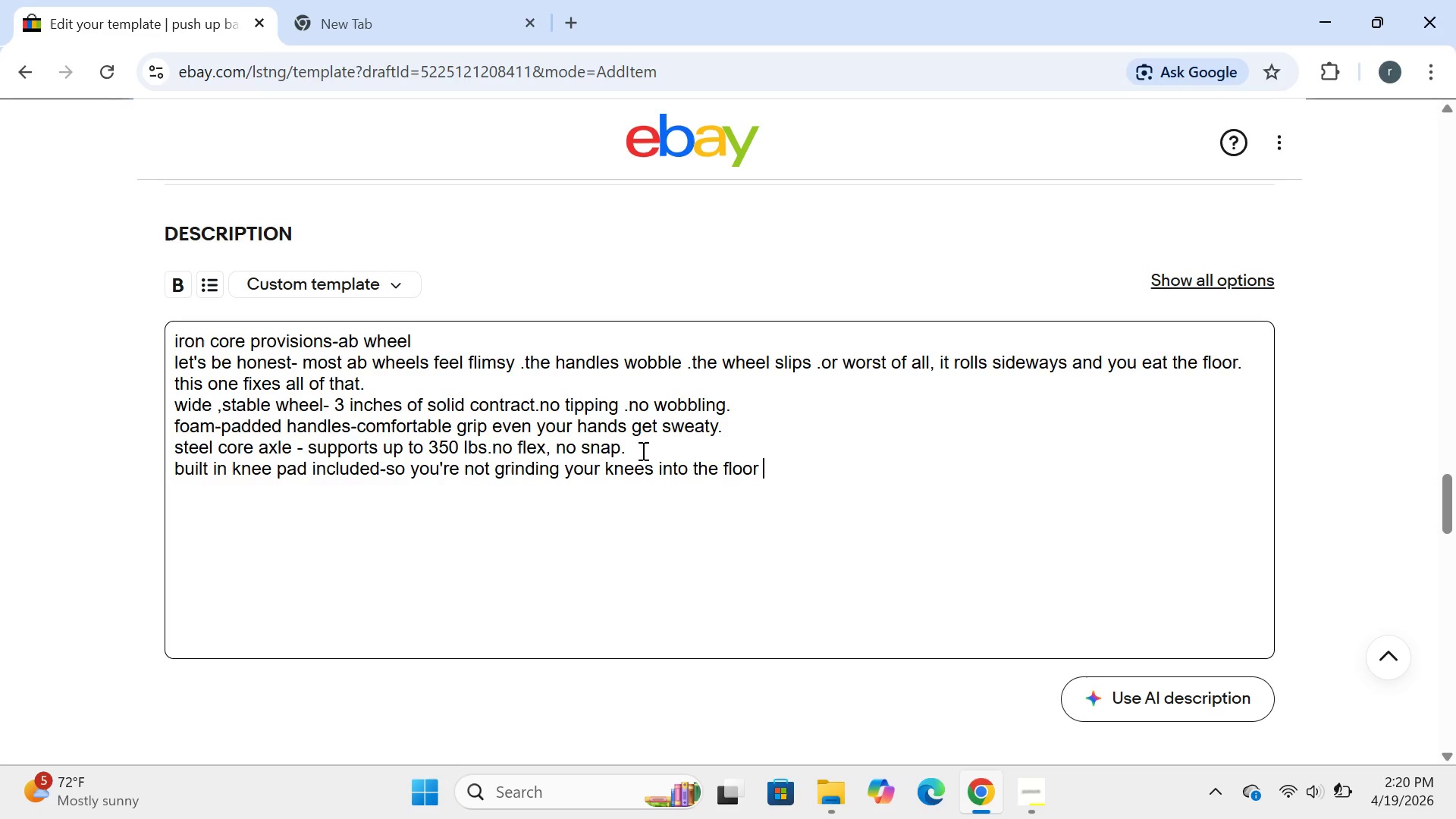 
key(Enter)
 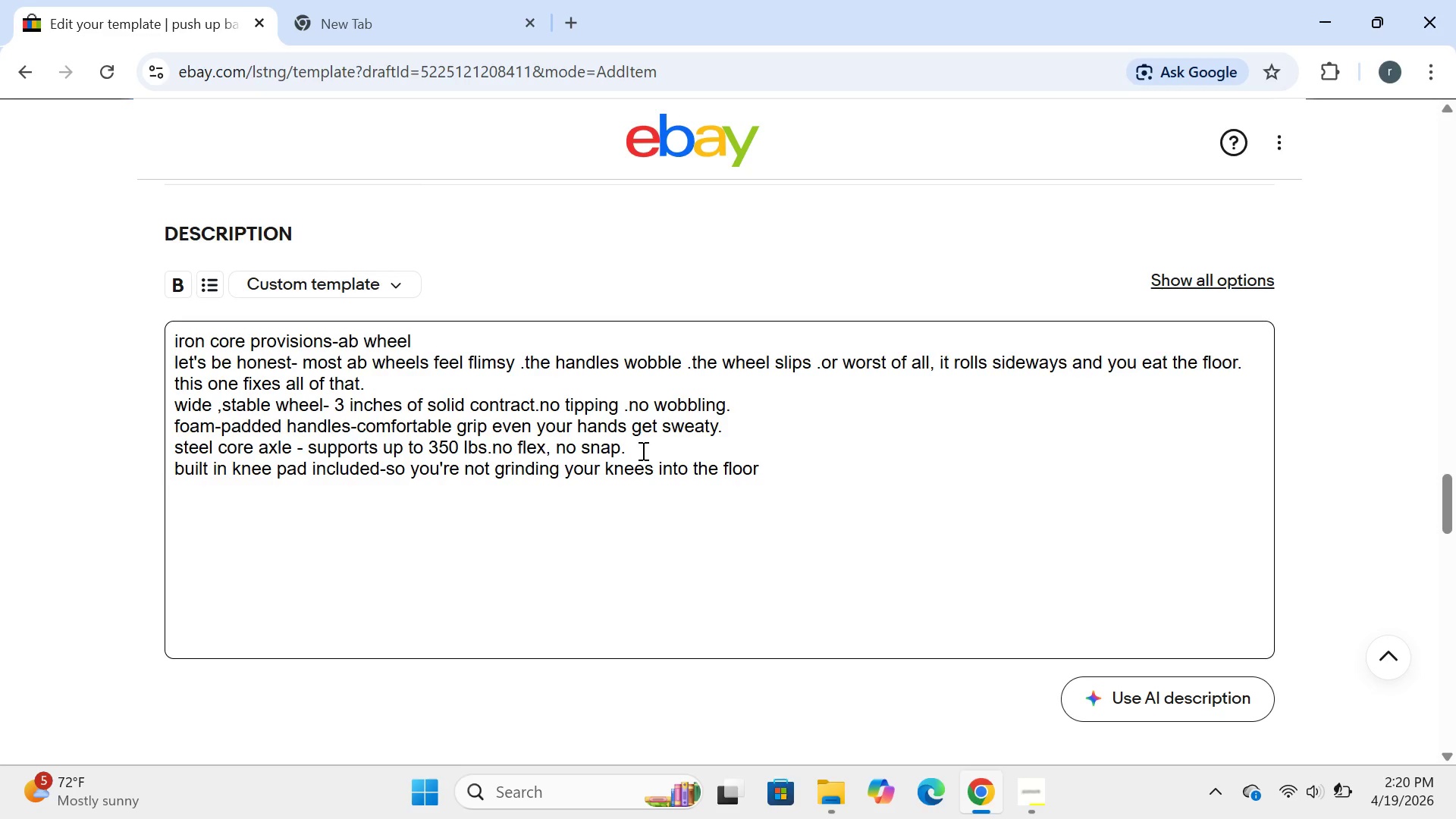 
type(quiet )
key(Backspace)
type(-in knee pad included-so yp)
key(Backspace)
type(o)
 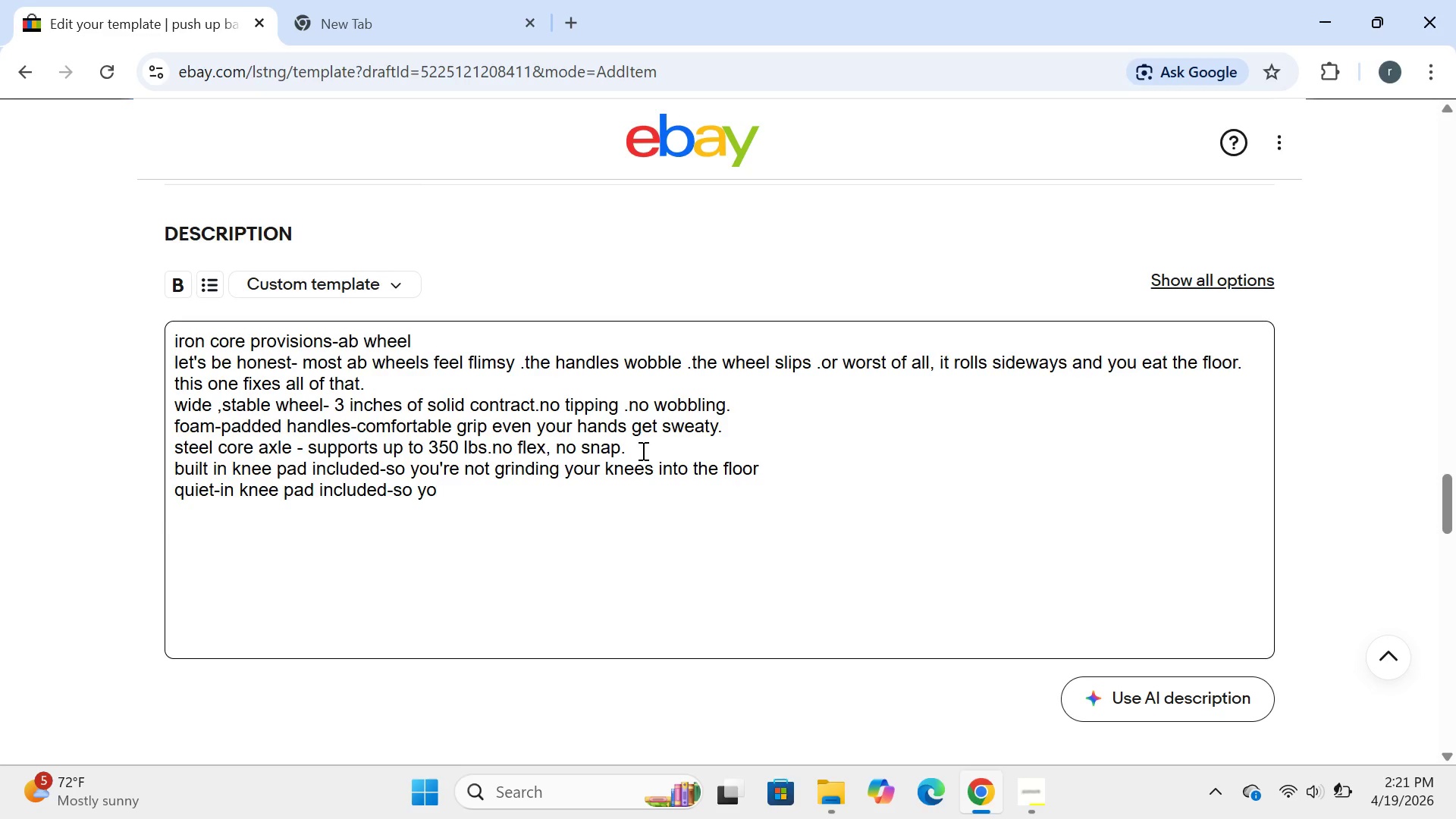 
wait(7.22)
 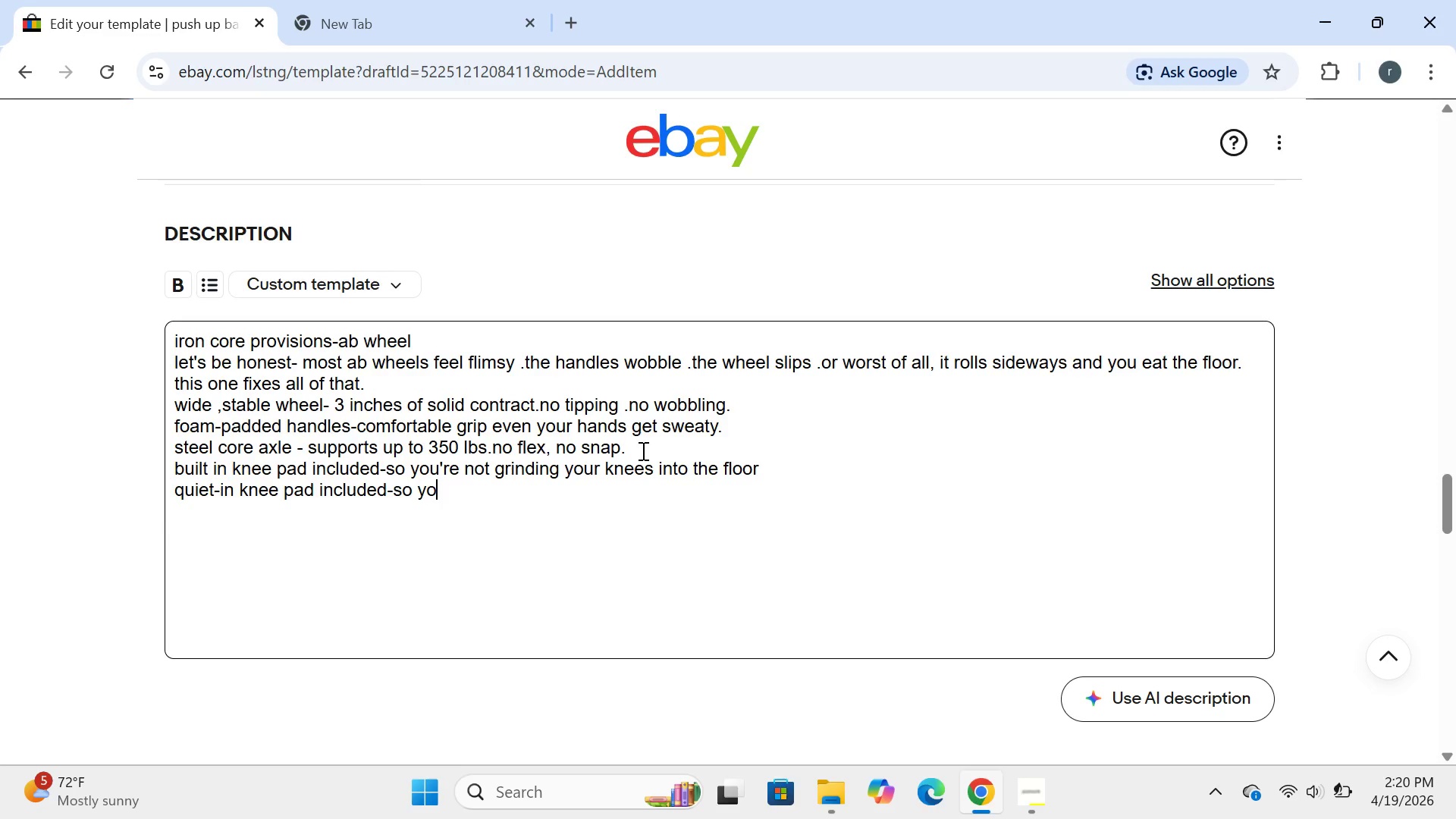 
key(Backspace)
type(u're not )
 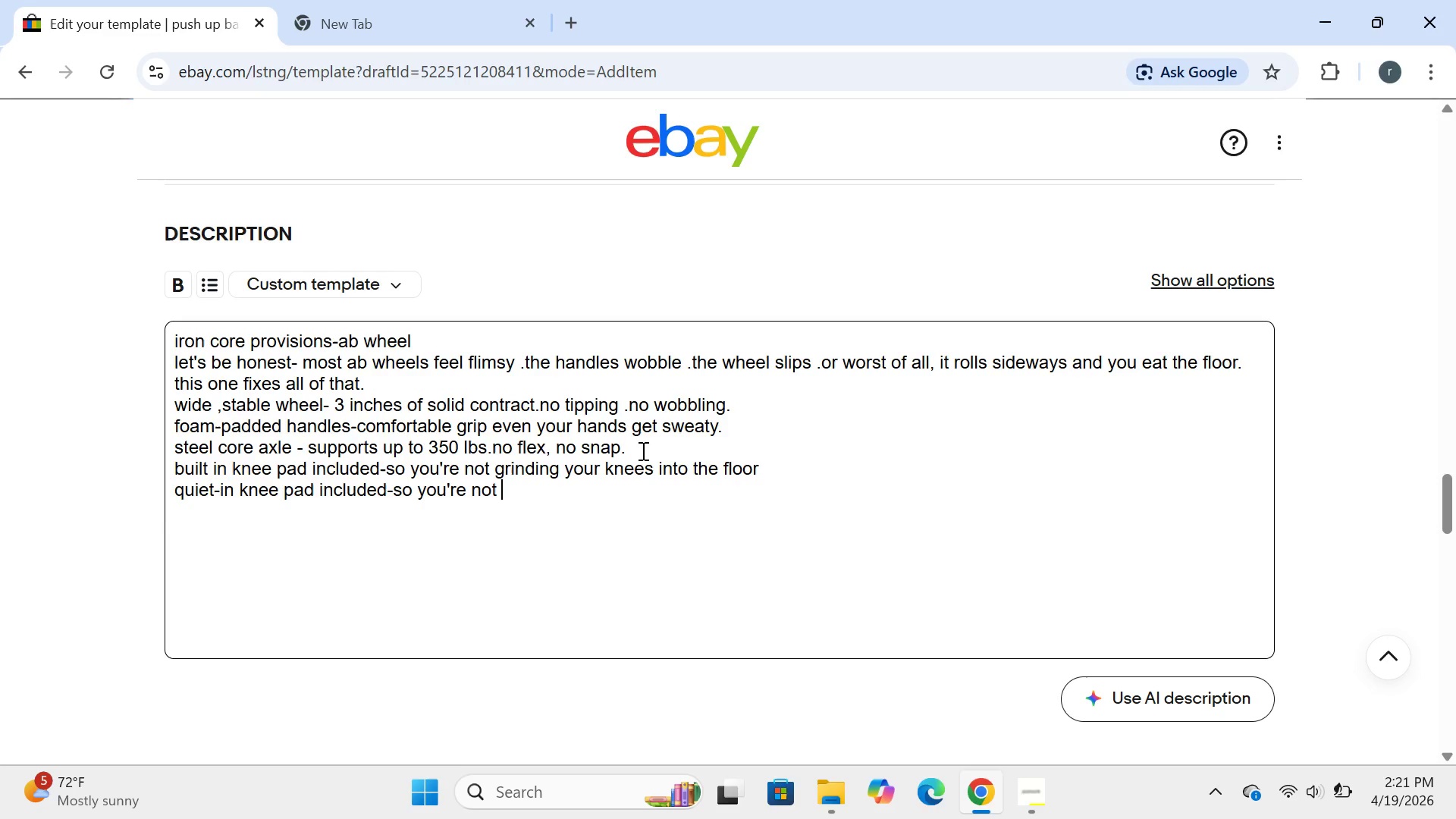 
type(griding youyr )
key(Backspace)
key(Backspace)
key(Backspace)
type(r knees into )
 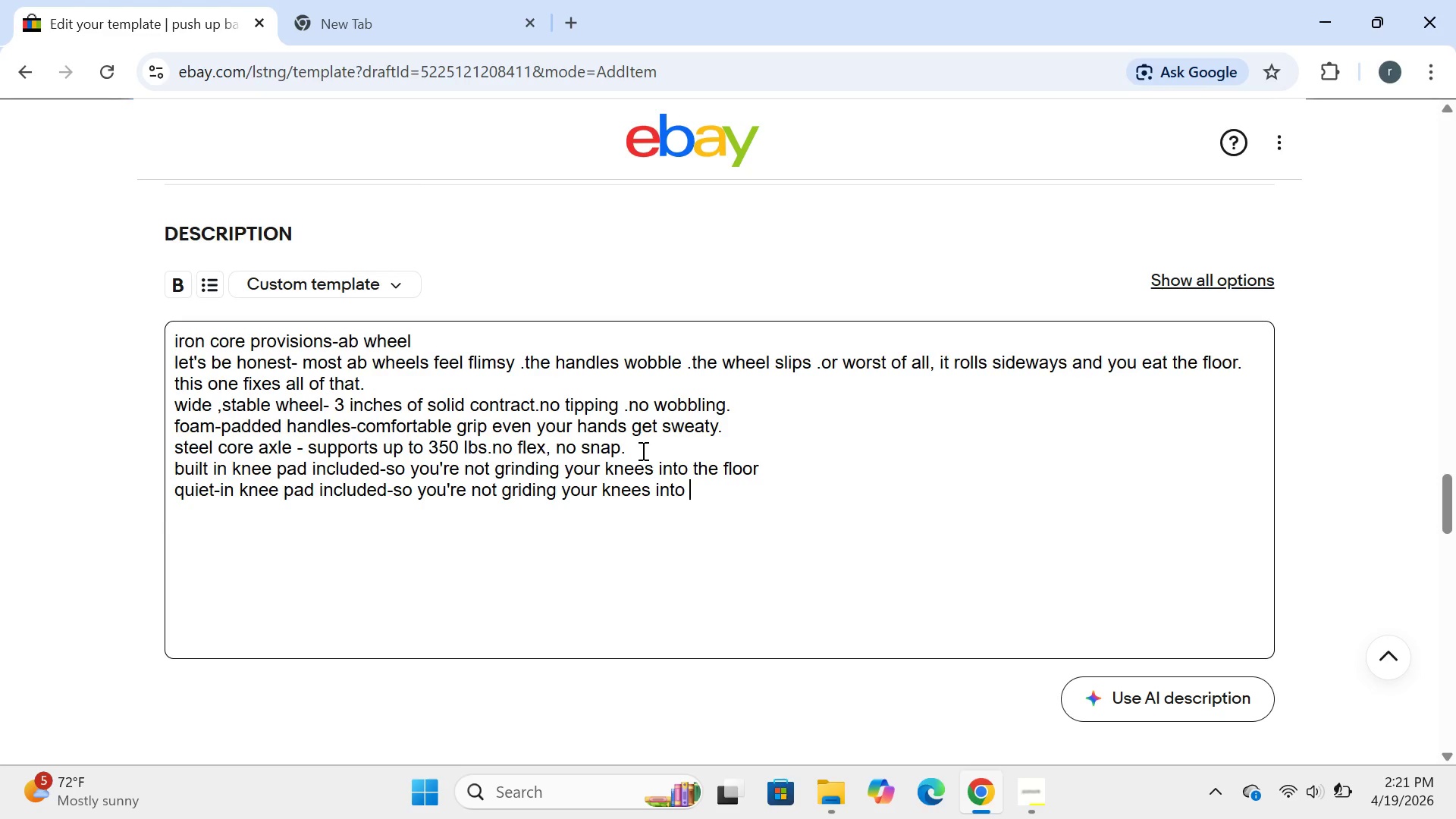 
type(floor.)
 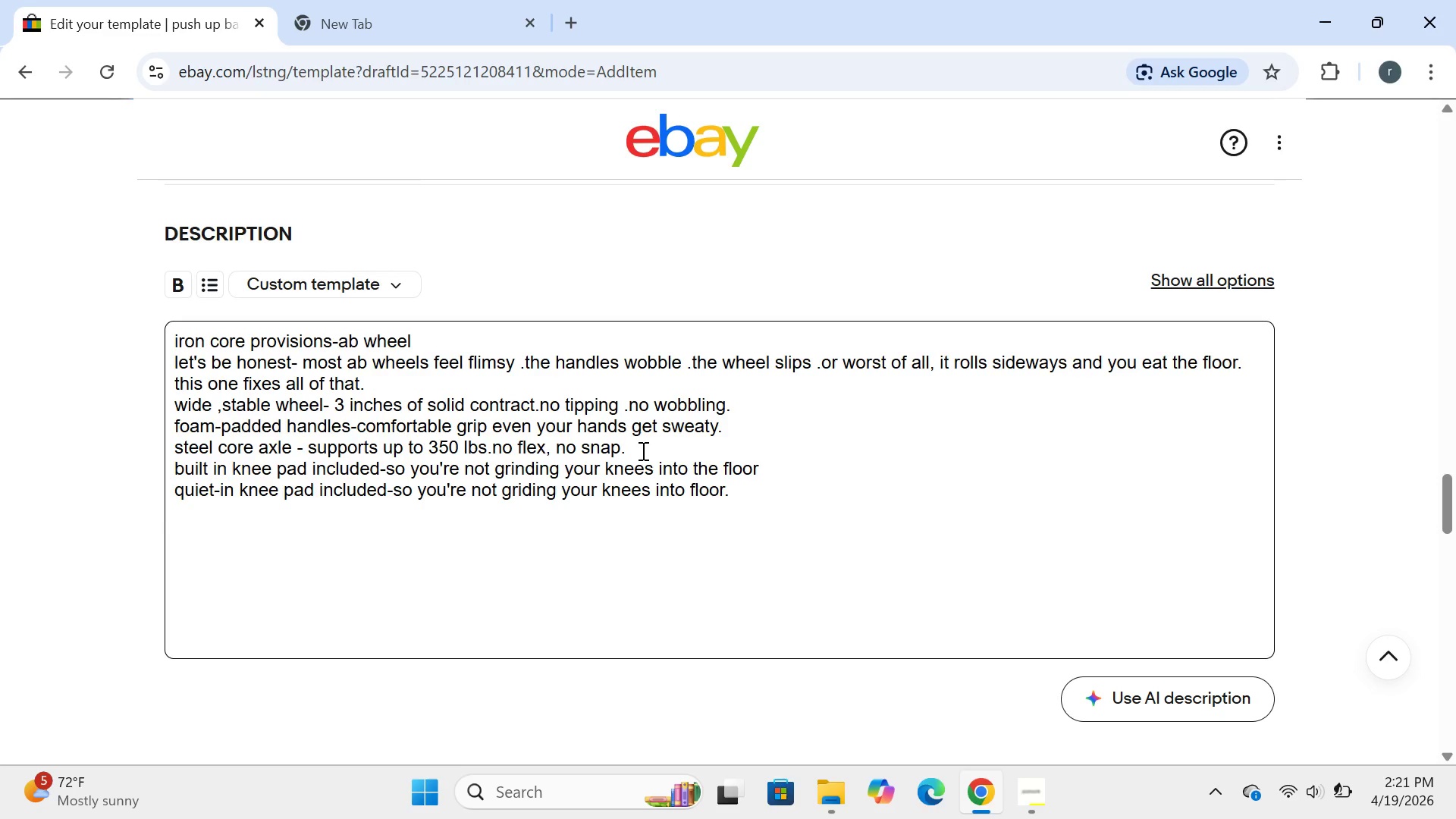 
key(Enter)
 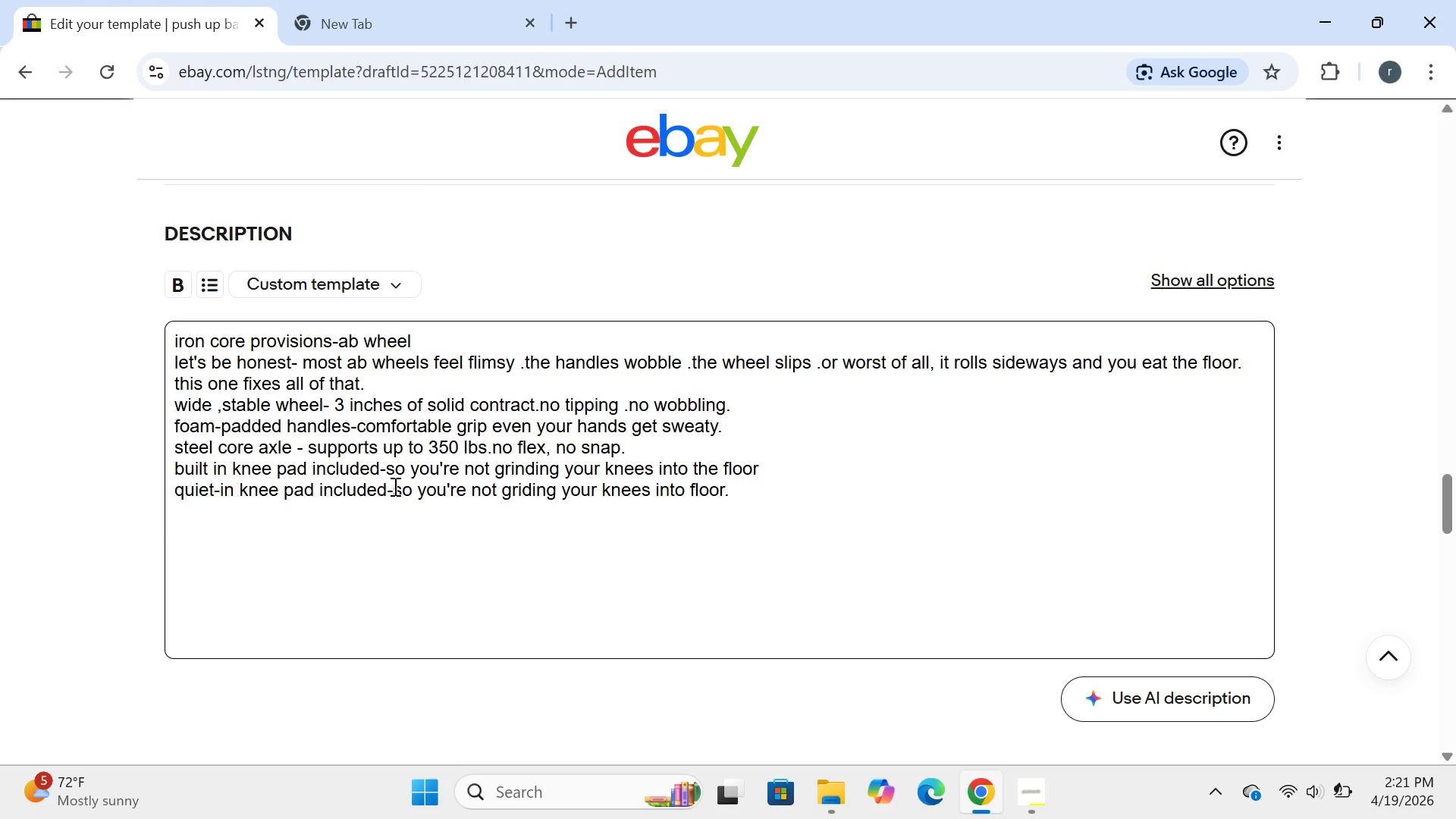 
wait(23.41)
 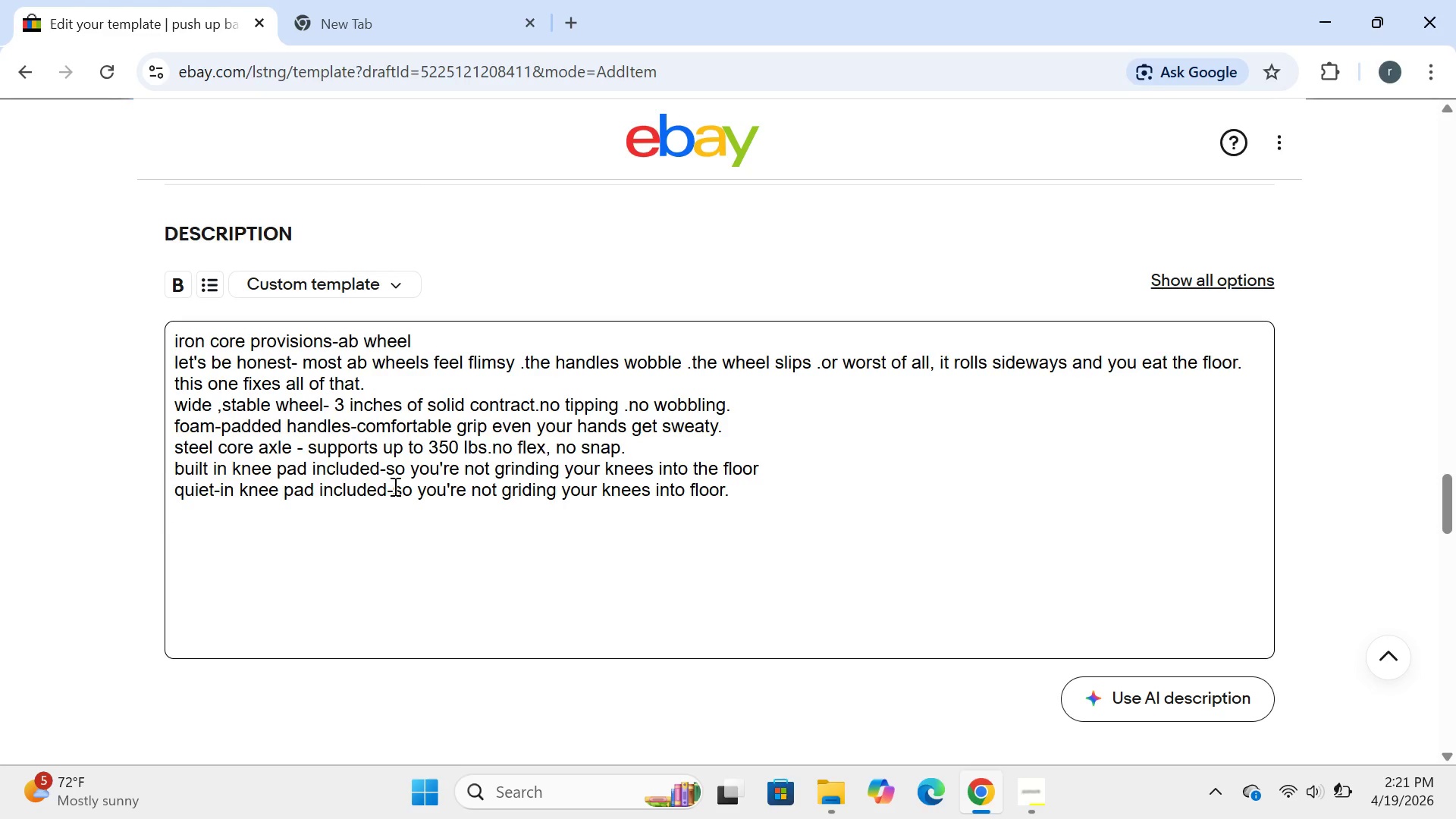 
left_click_drag(start_coordinate=[224, 492], to_coordinate=[413, 519])
 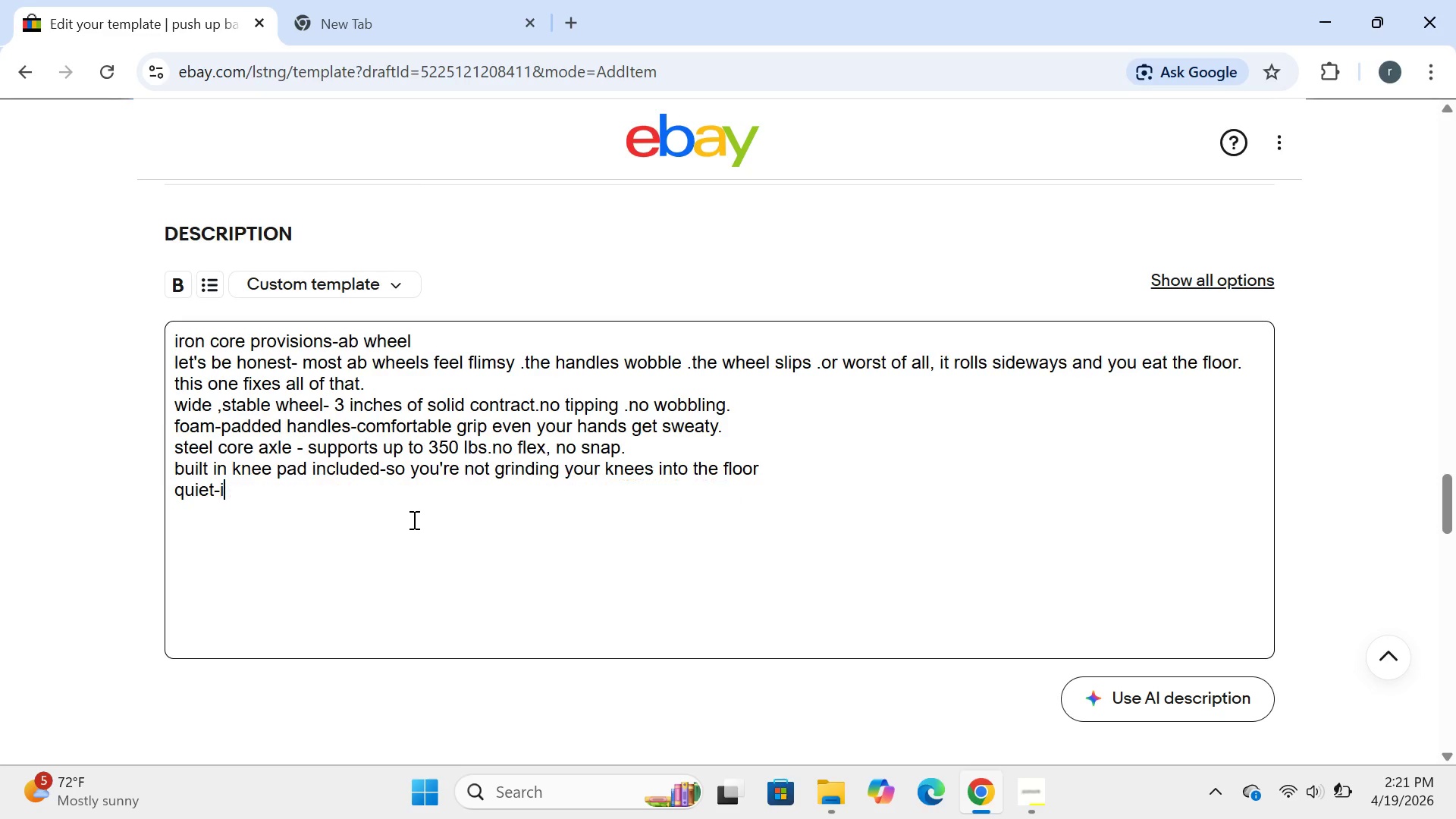 
key(Backspace)
key(Backspace)
key(Backspace)
type(,smooth rolling )
 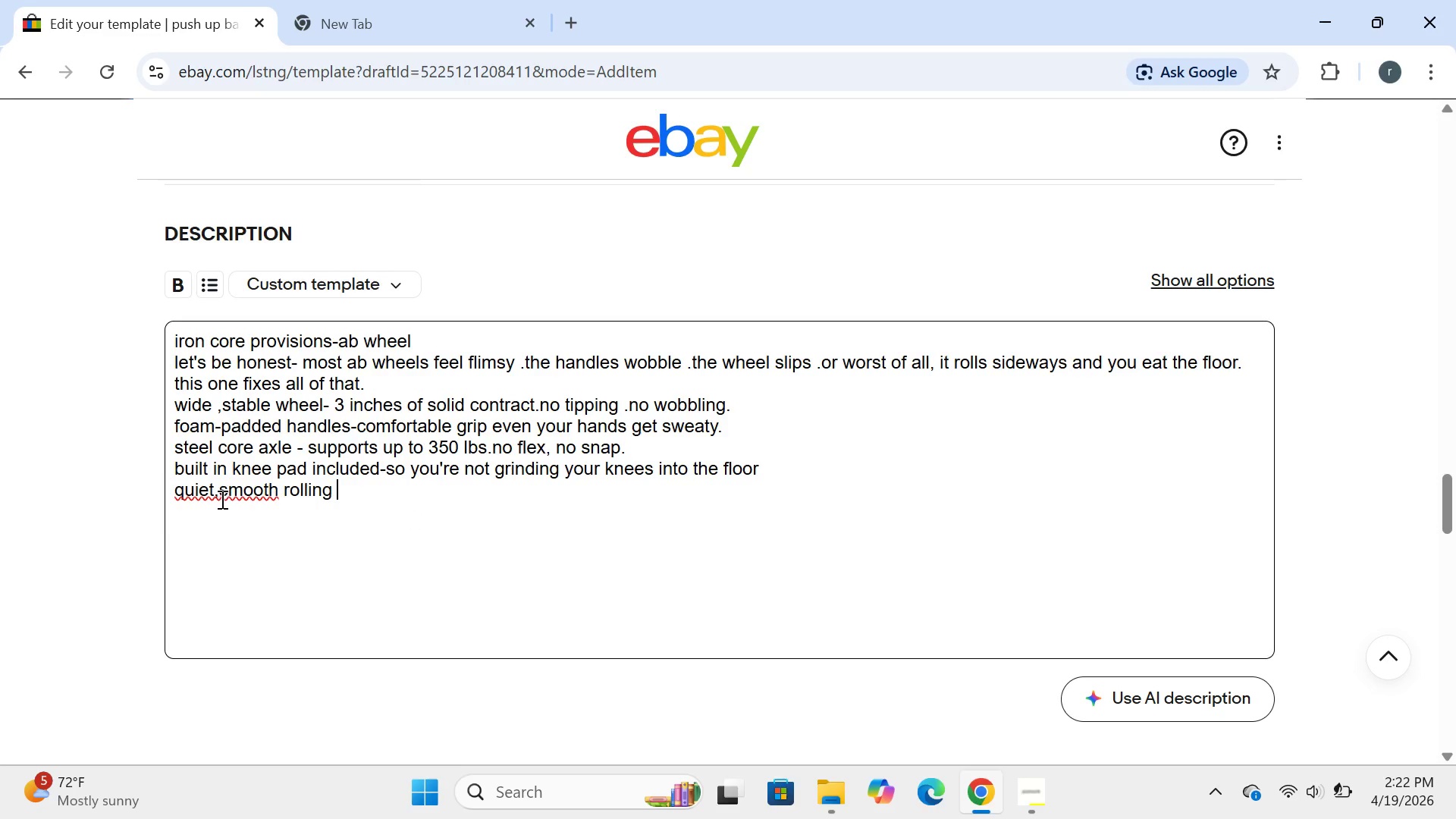 
left_click([218, 491])
 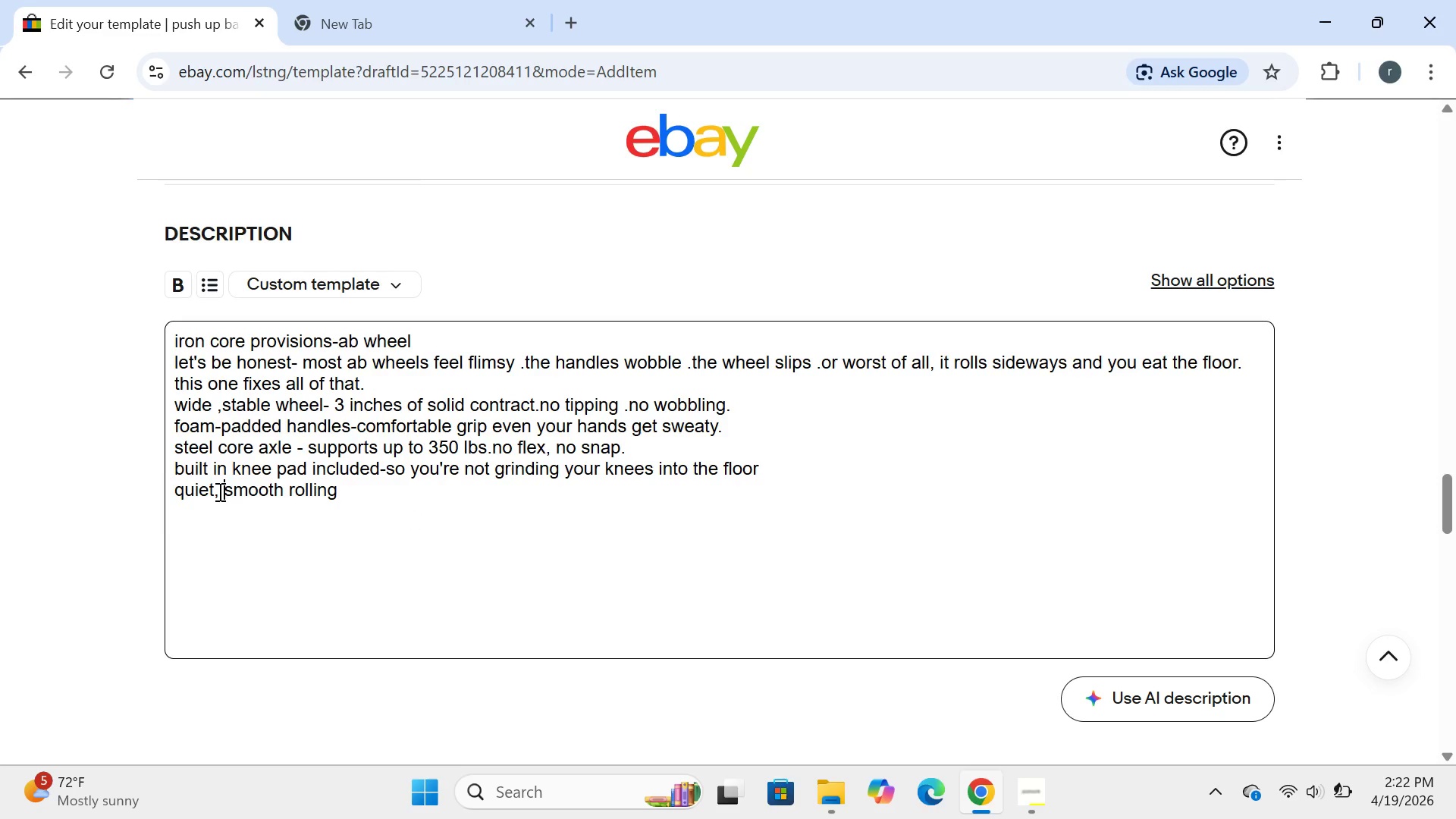 
key(Space)
 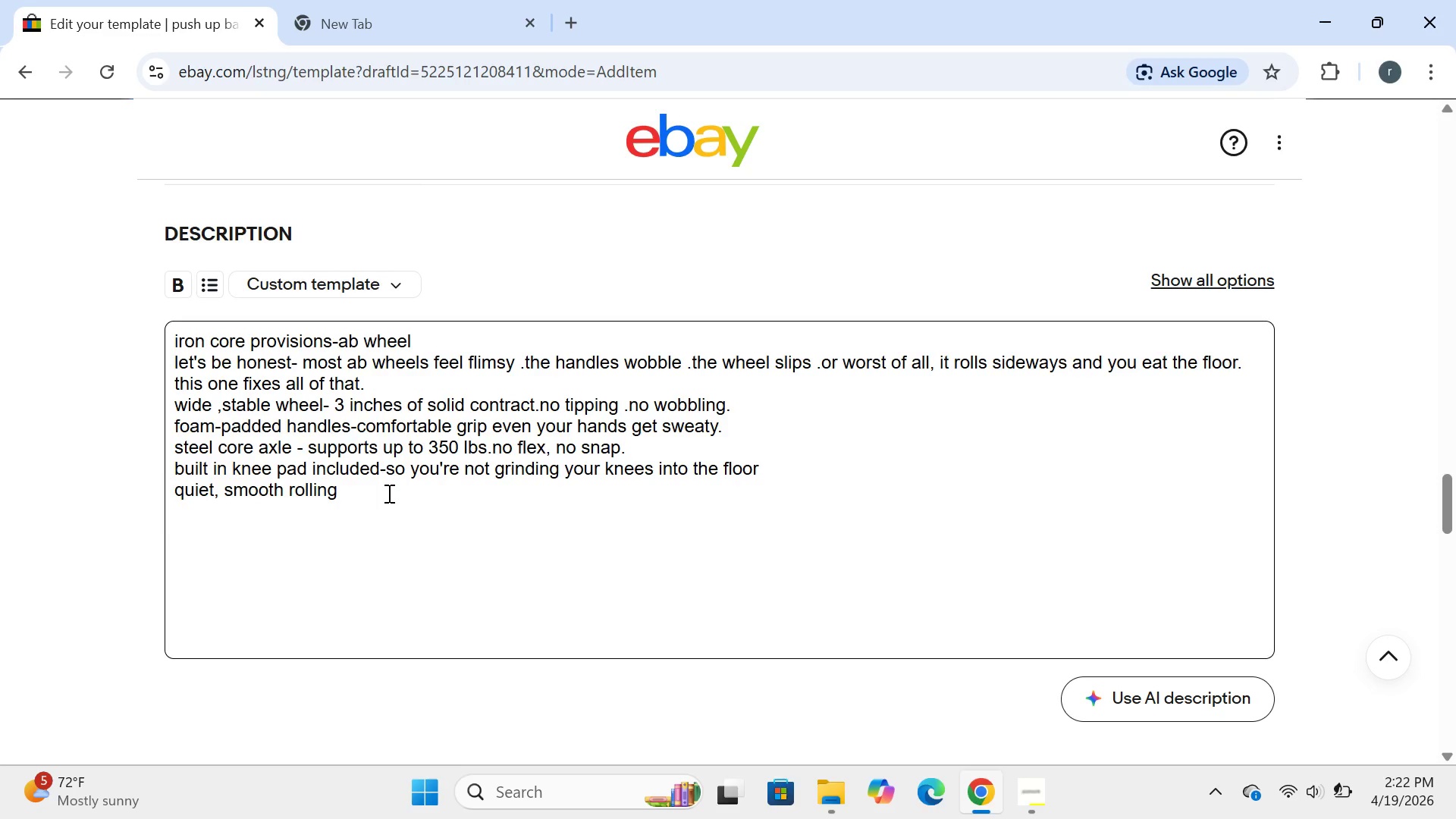 
left_click([388, 493])
 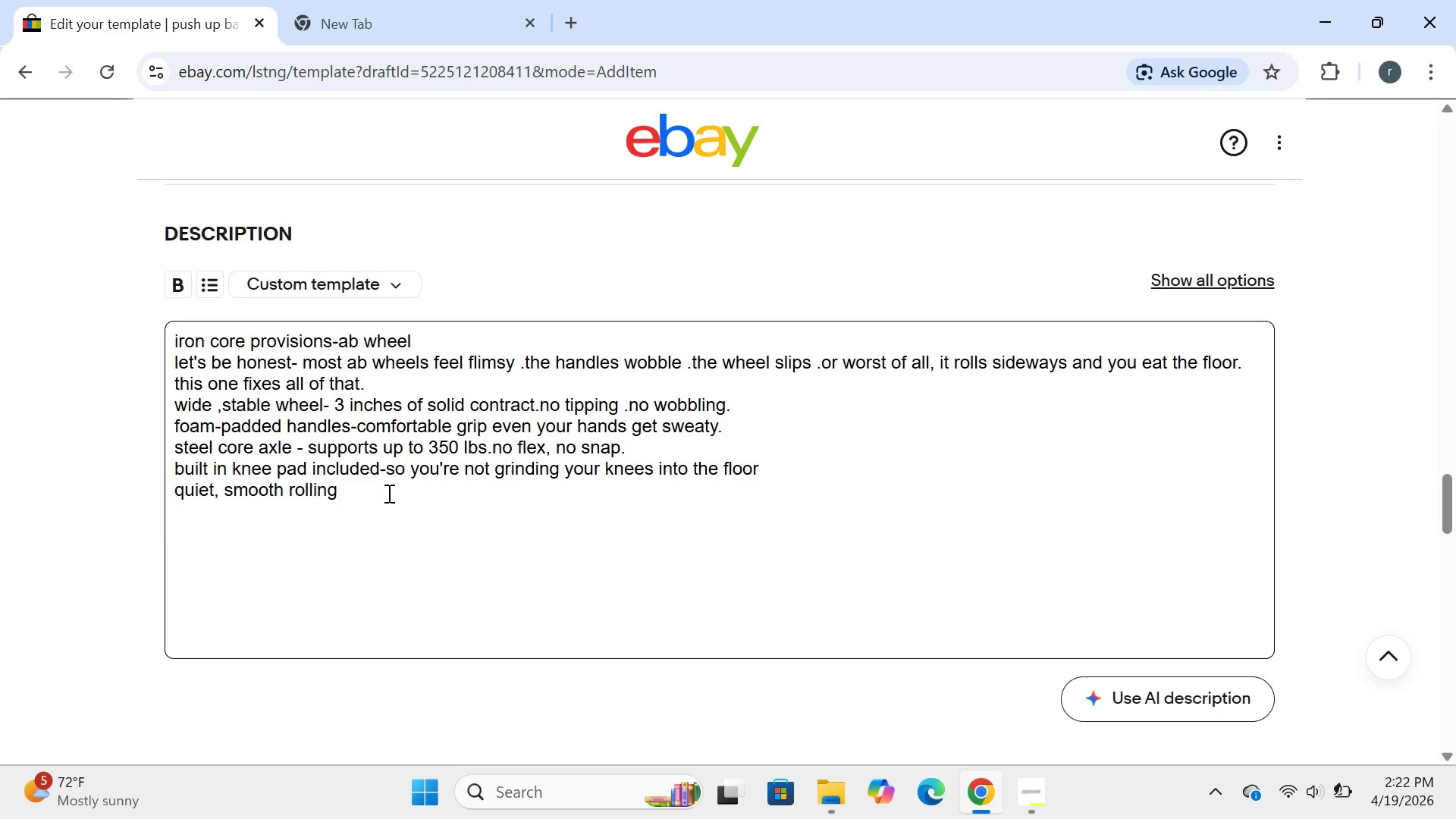 
type(-doesn't)
 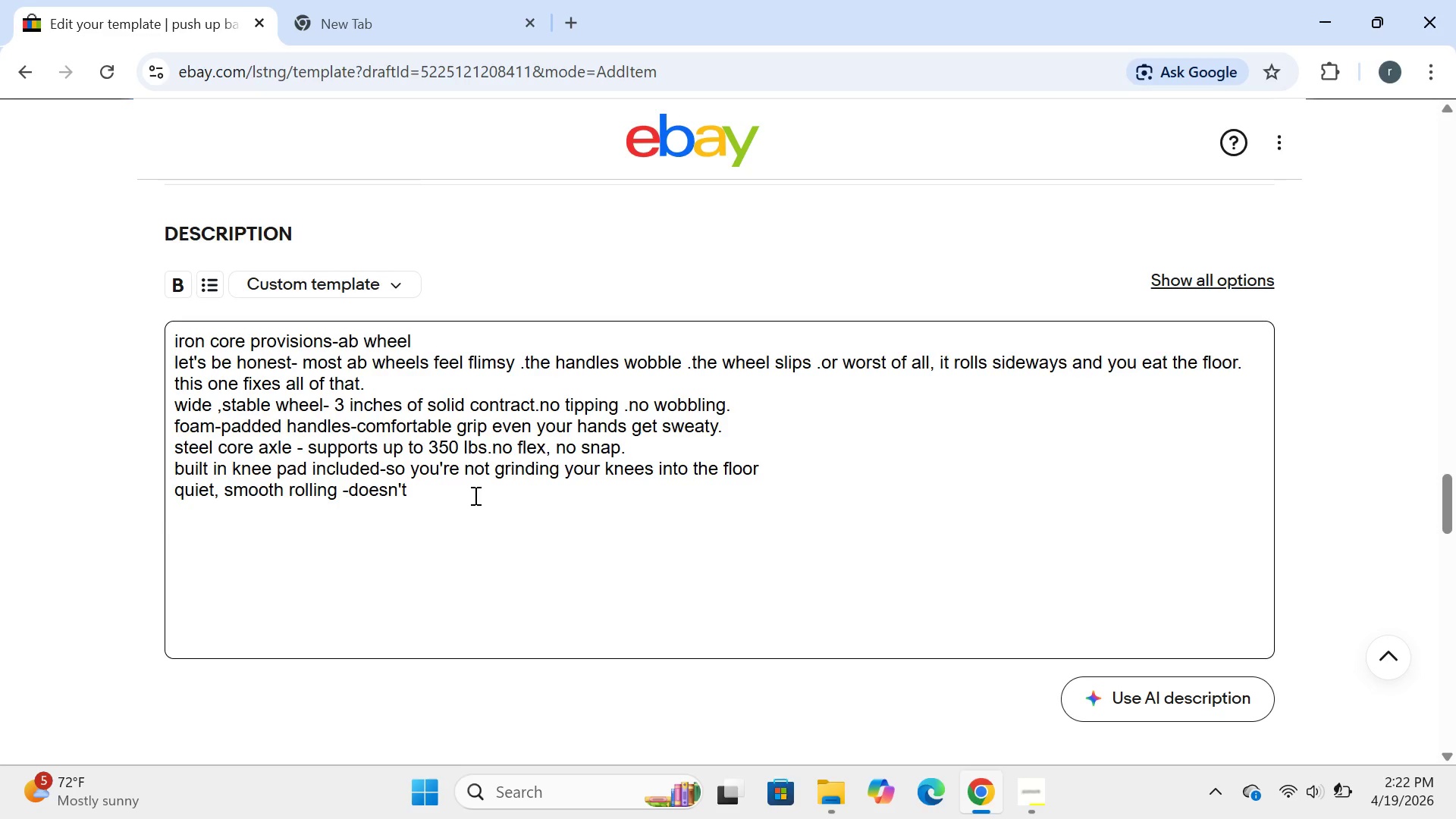 
type( sound like a shipping cart )
key(Backspace)
type(.)
 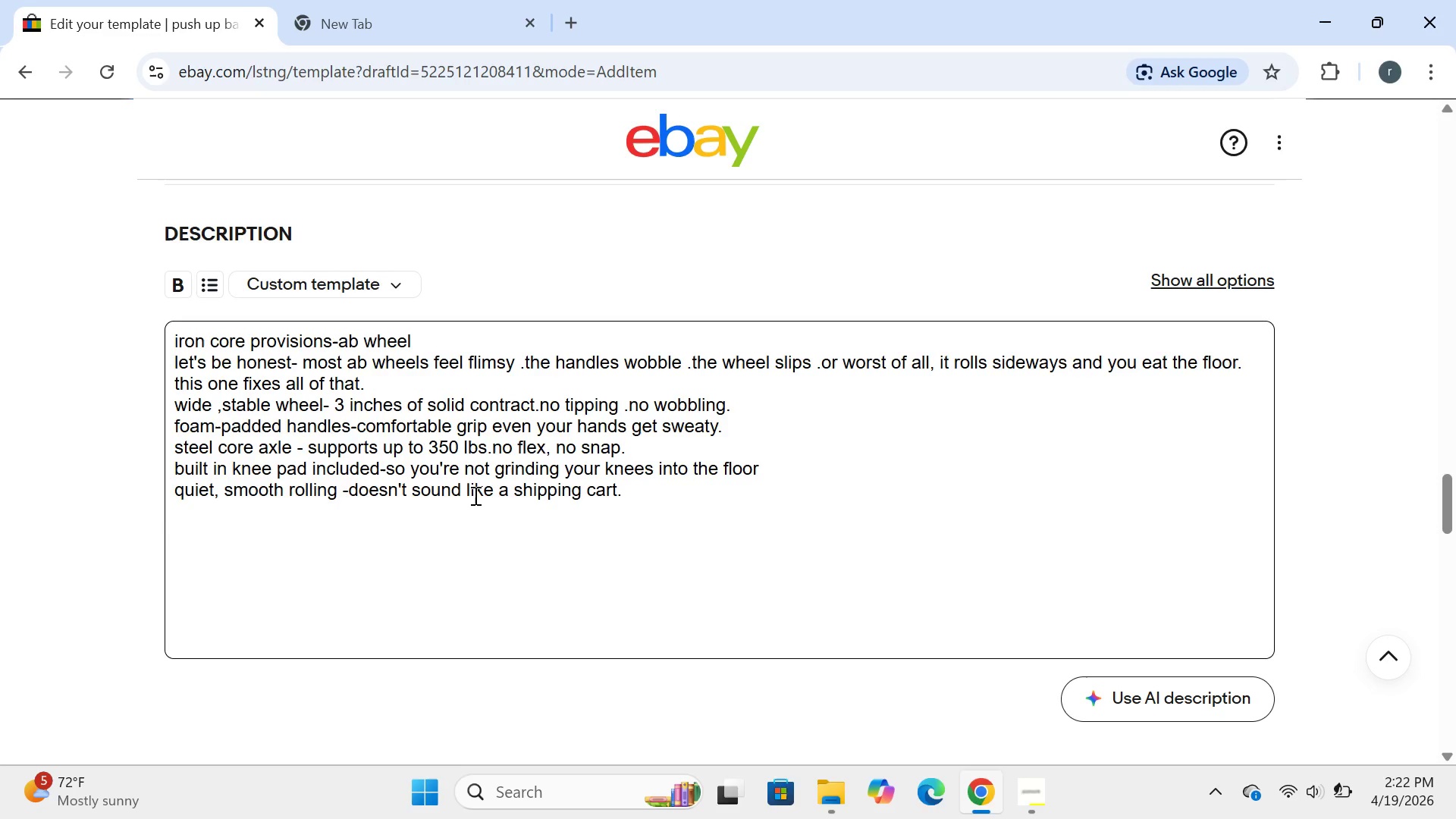 
key(Enter)
 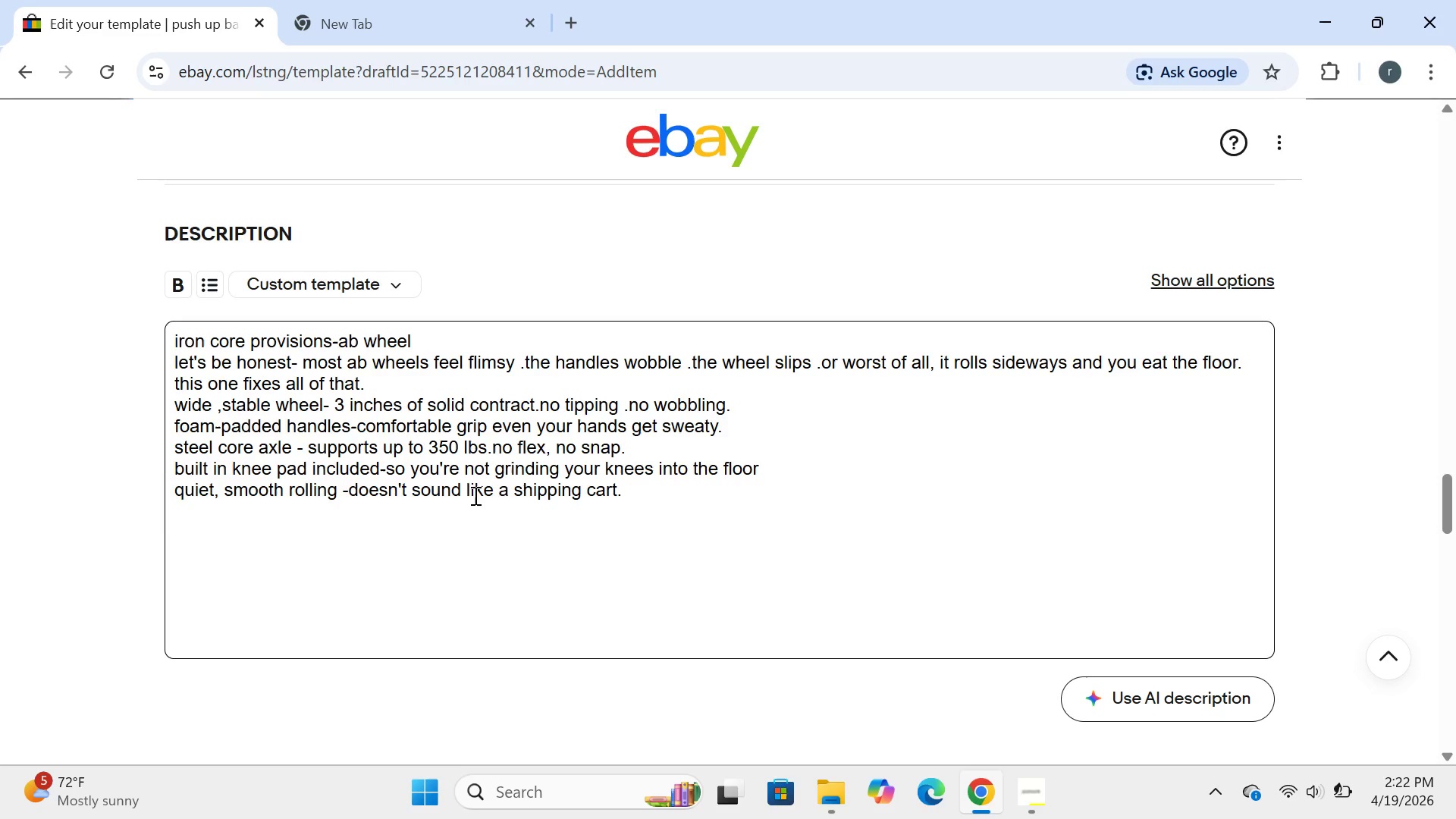 
wait(6.64)
 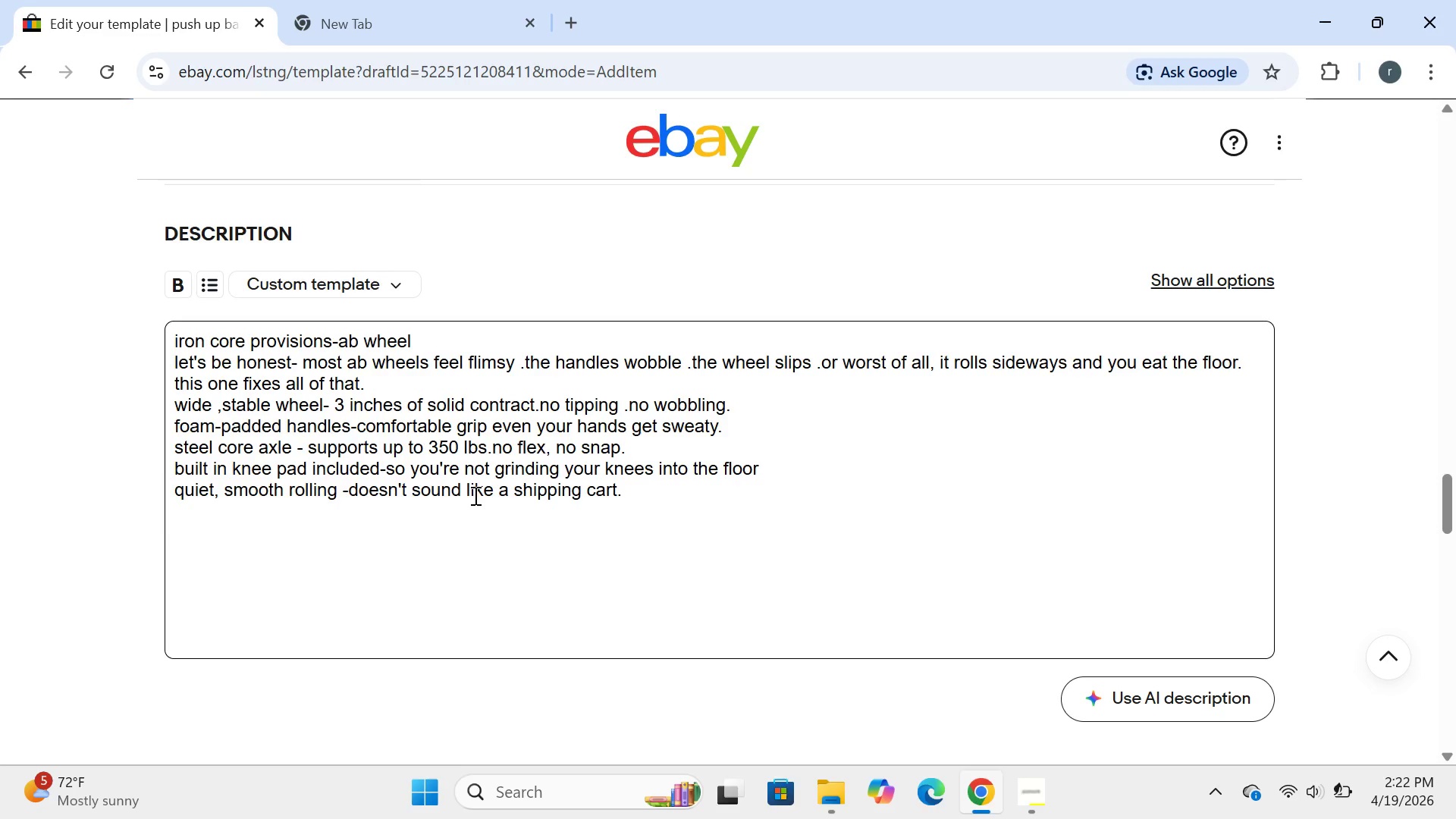 
type(works your entire core )
key(Backspace)
type(_)
key(Backspace)
type(-abs )
key(Backspace)
type(,oblig)
 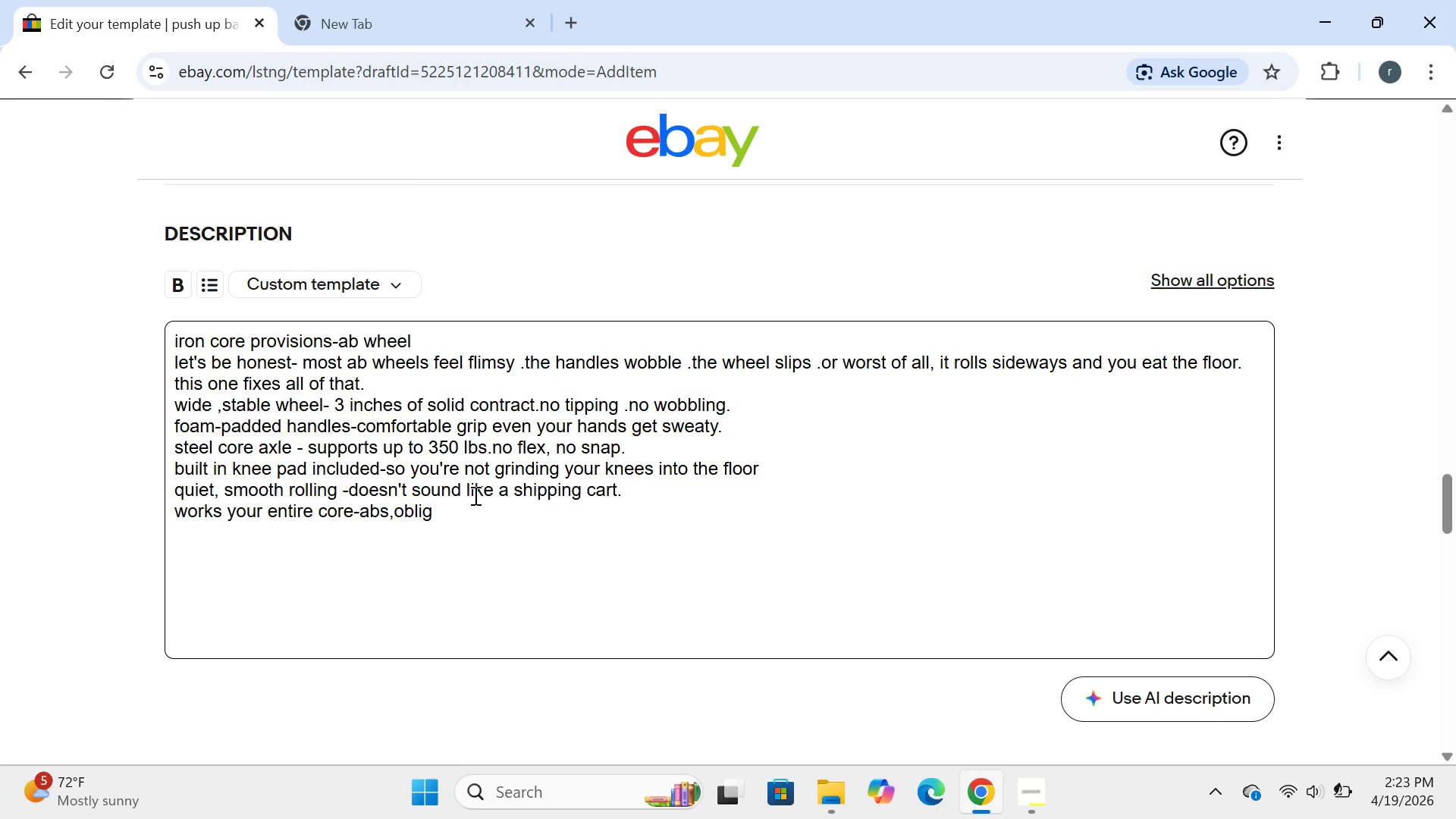 
type(ues,low)
 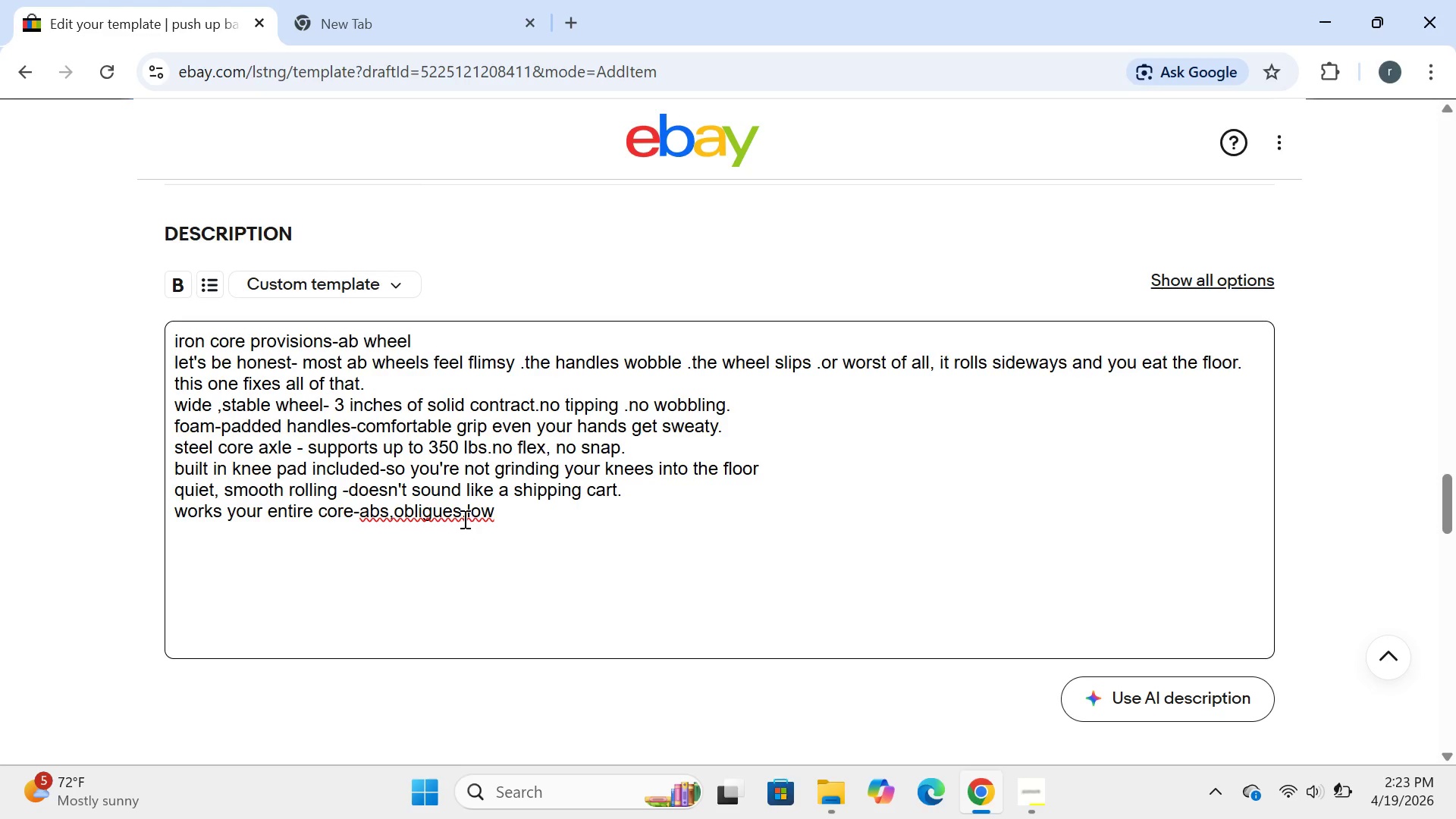 
left_click([460, 513])
 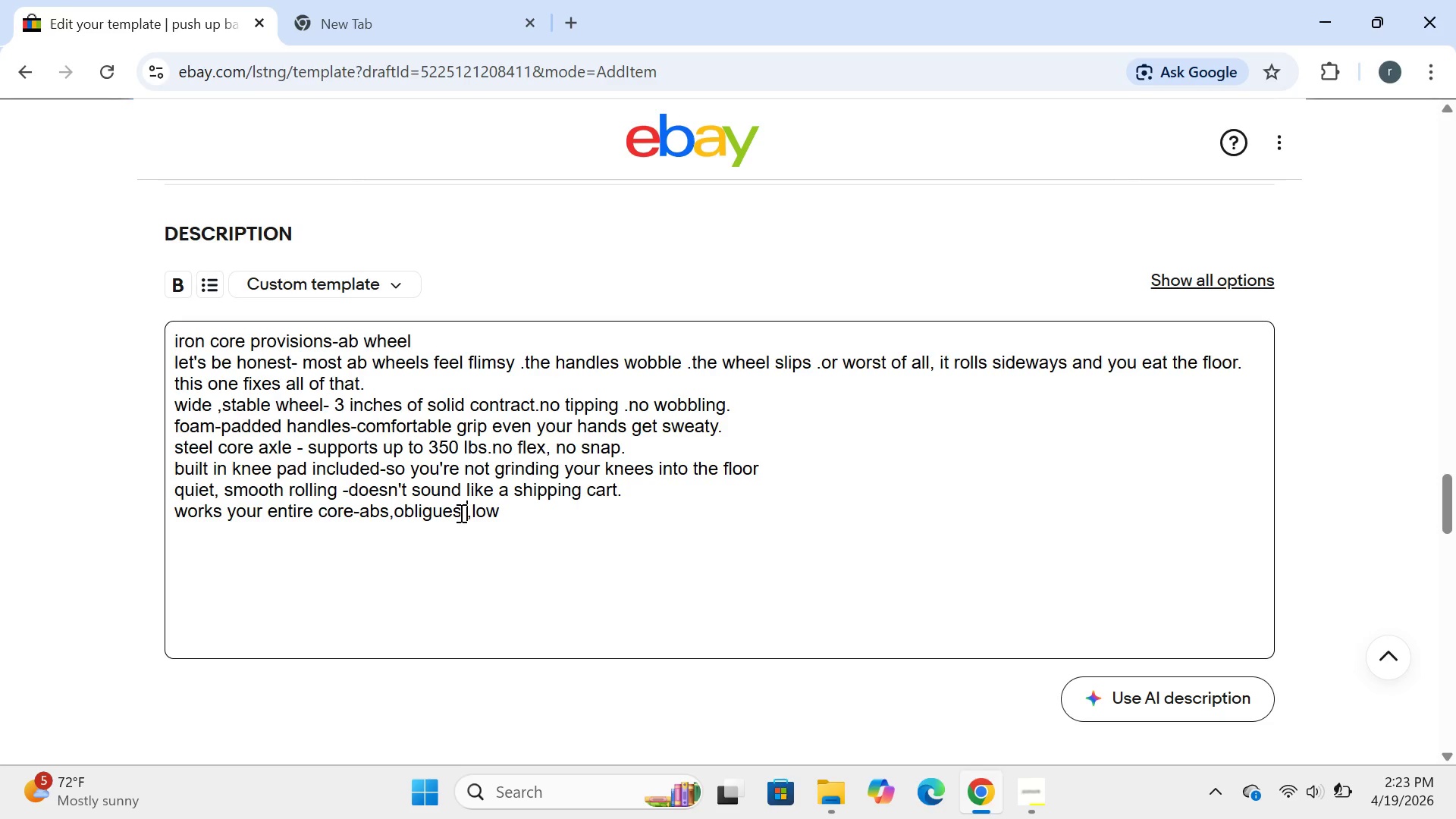 
key(Space)
 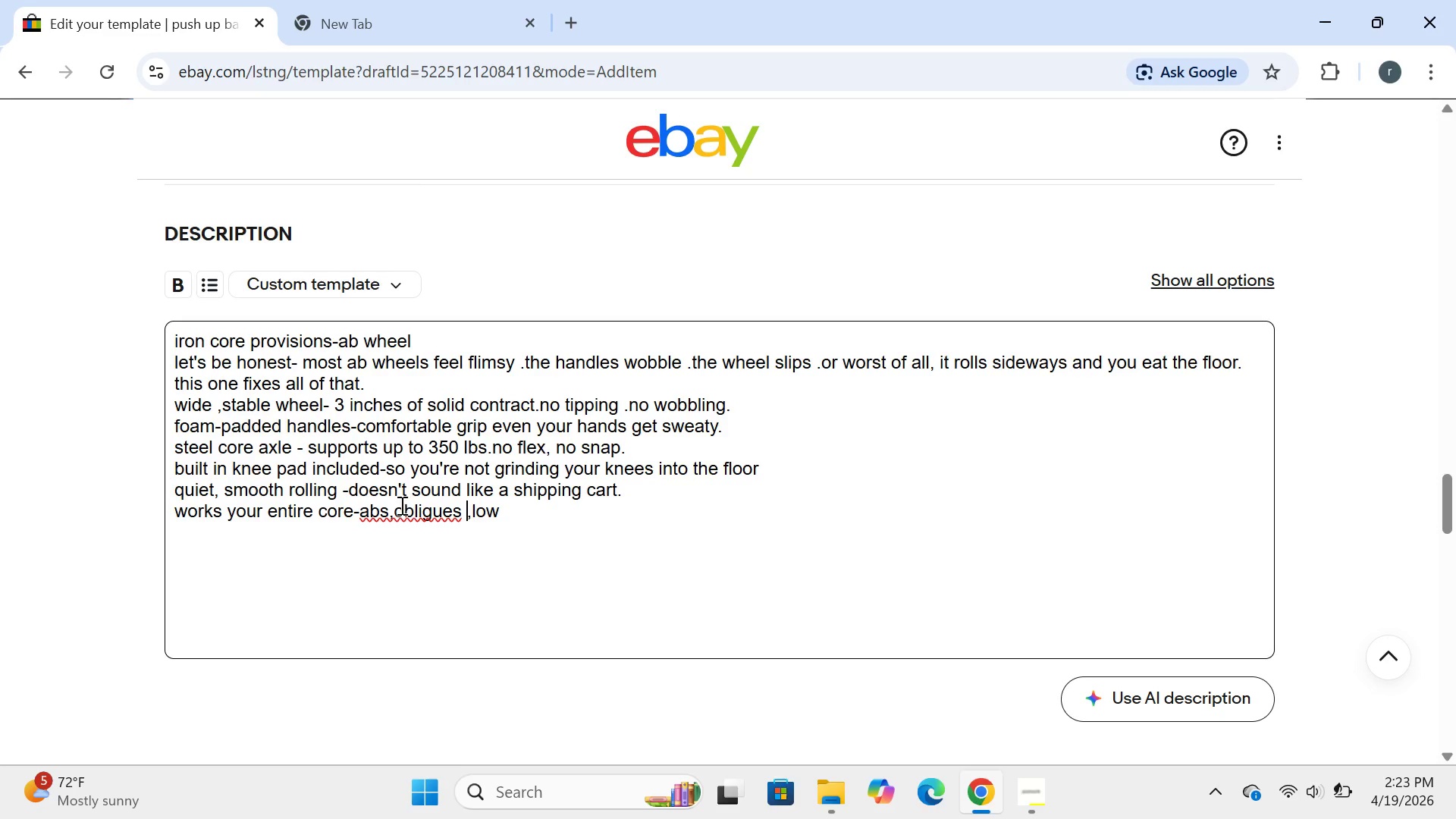 
left_click([399, 505])
 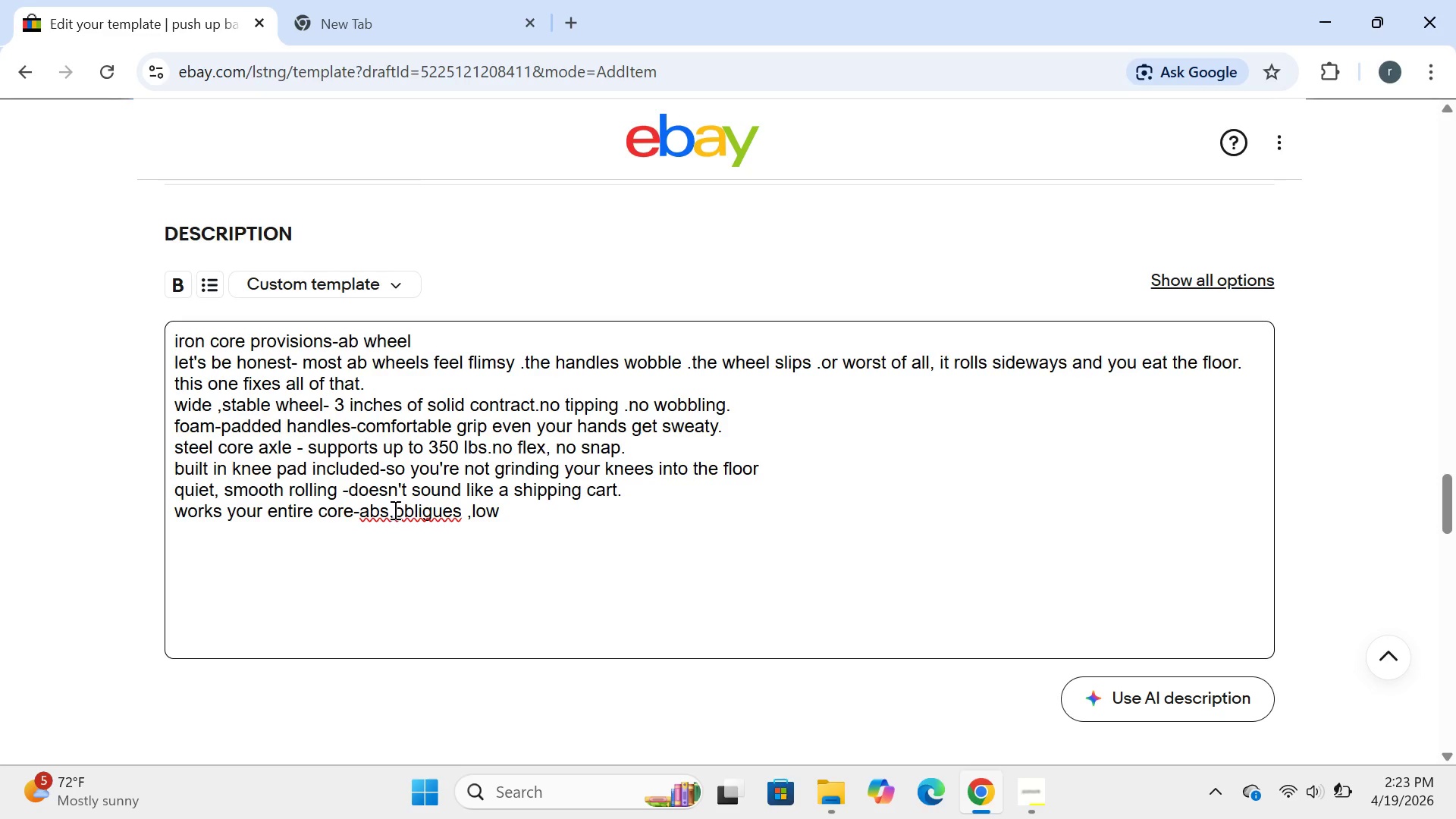 
left_click([394, 510])
 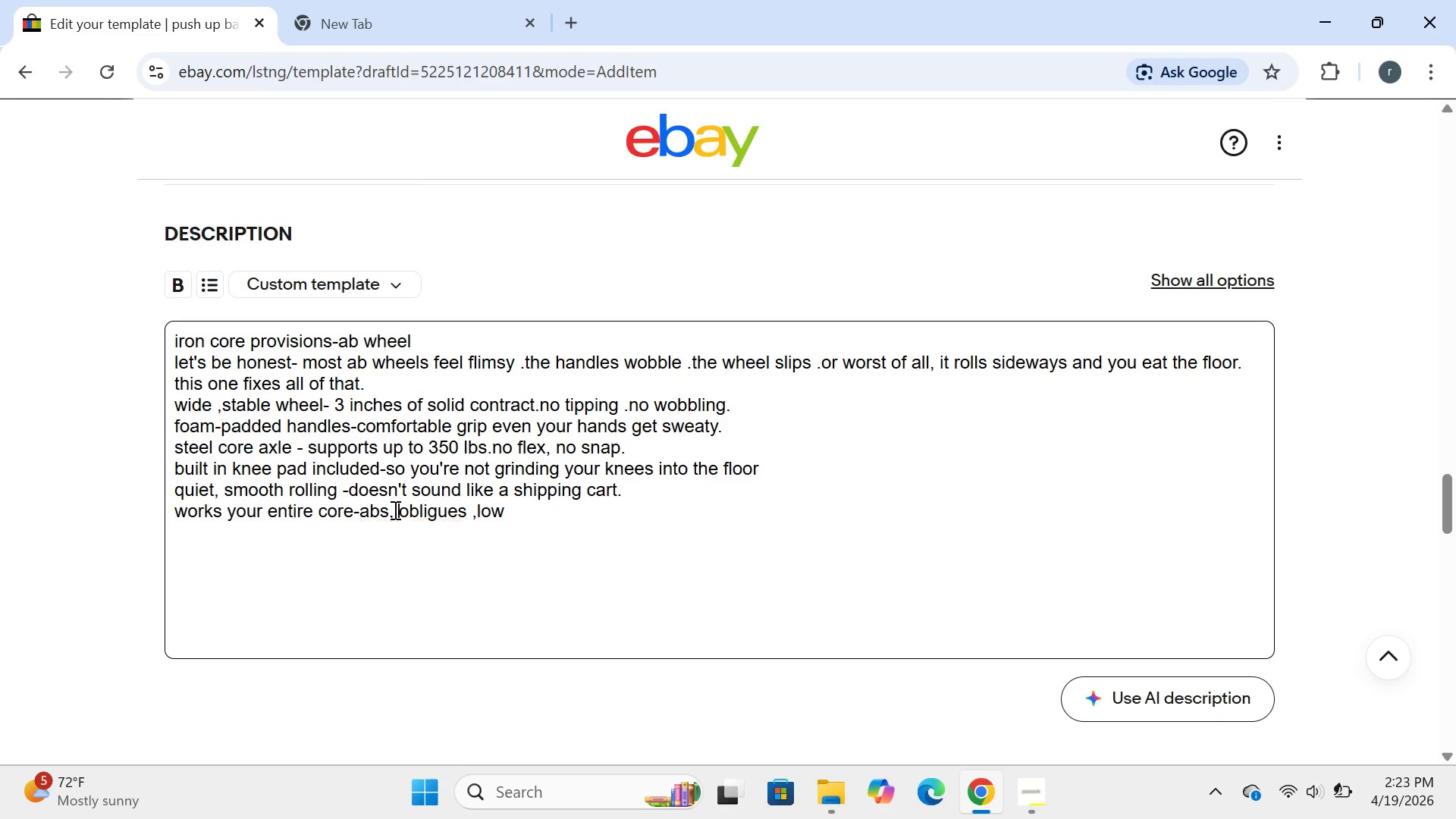 
key(Space)
 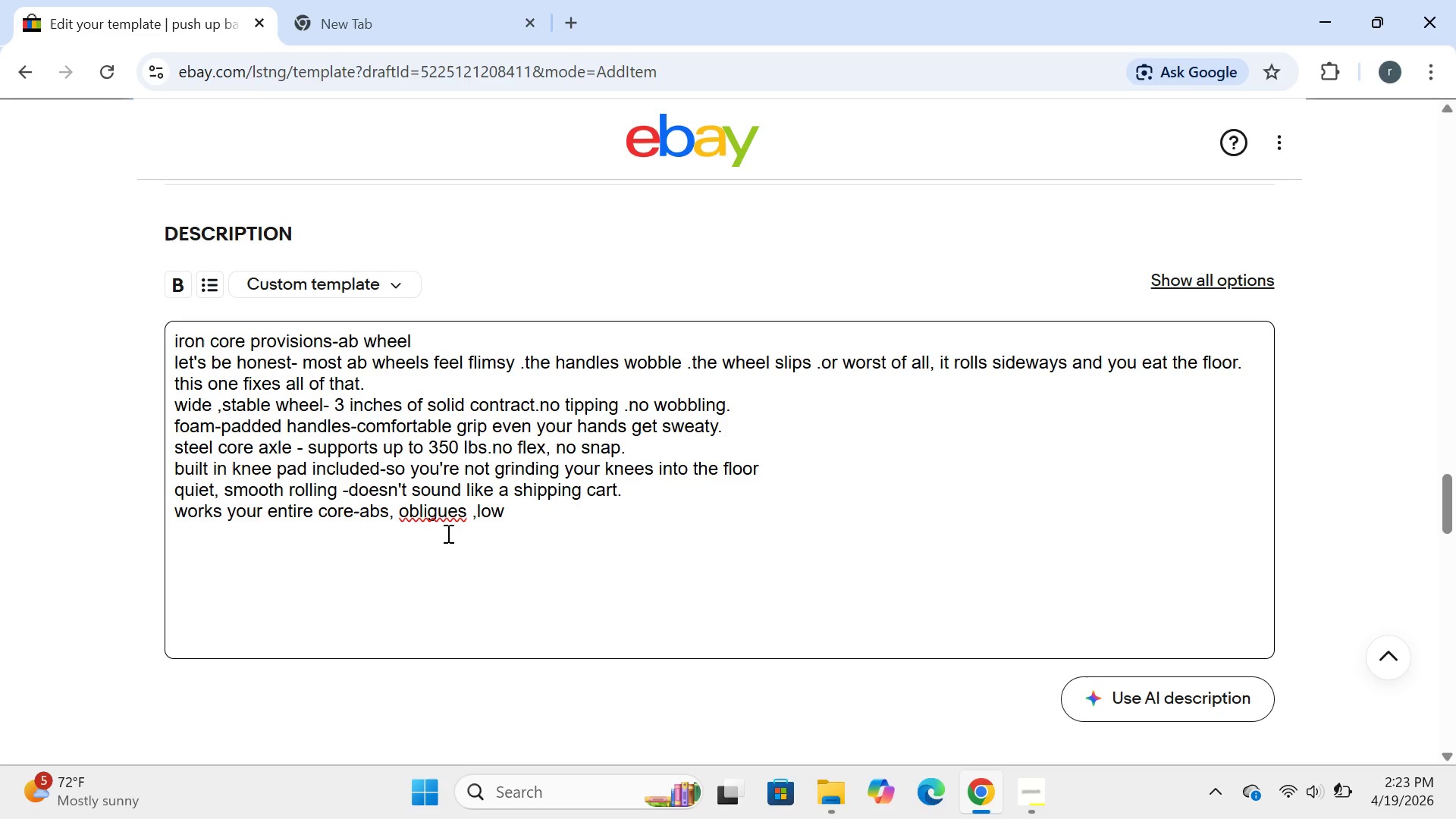 
wait(6.59)
 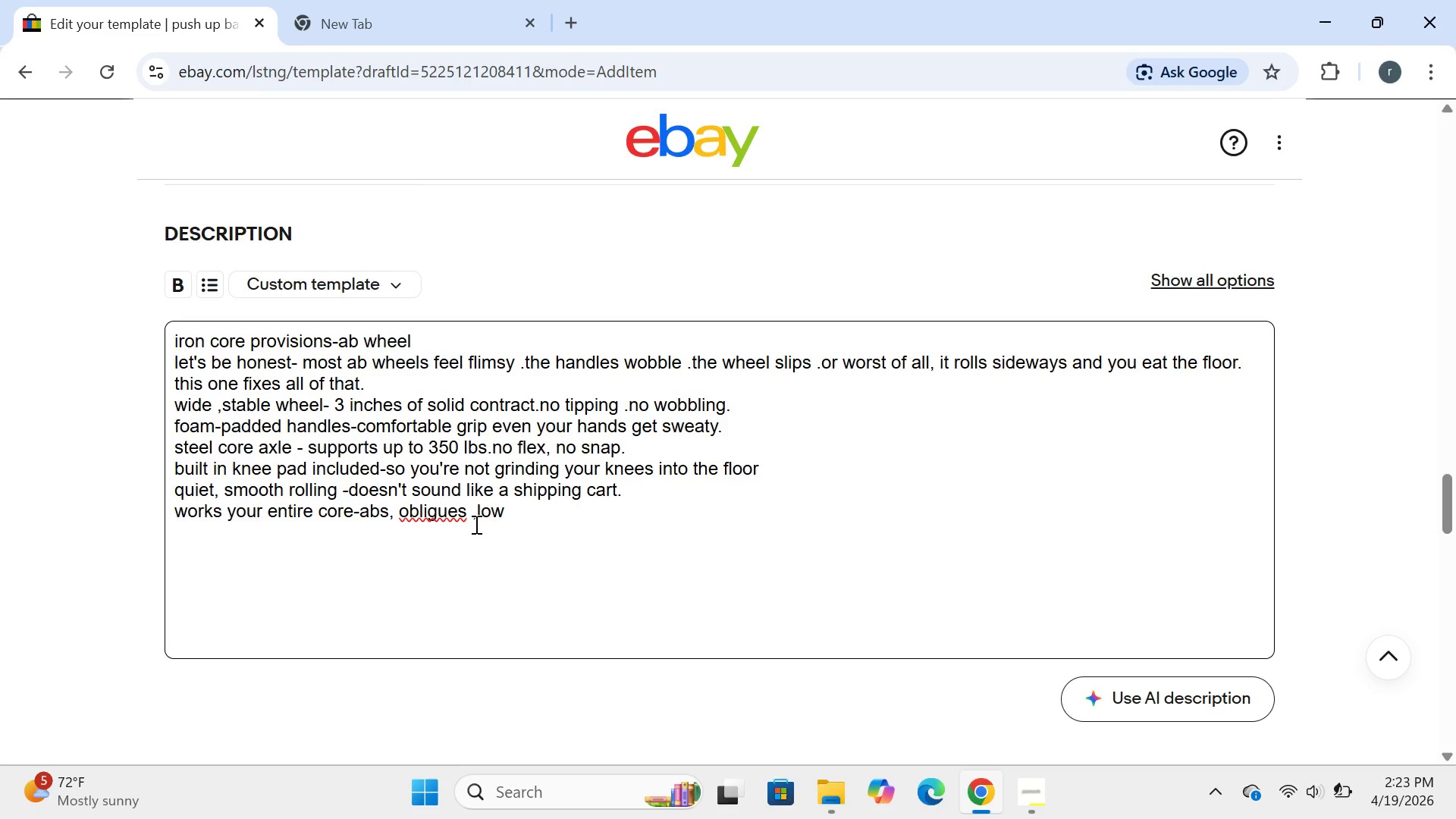 
left_click([435, 510])
 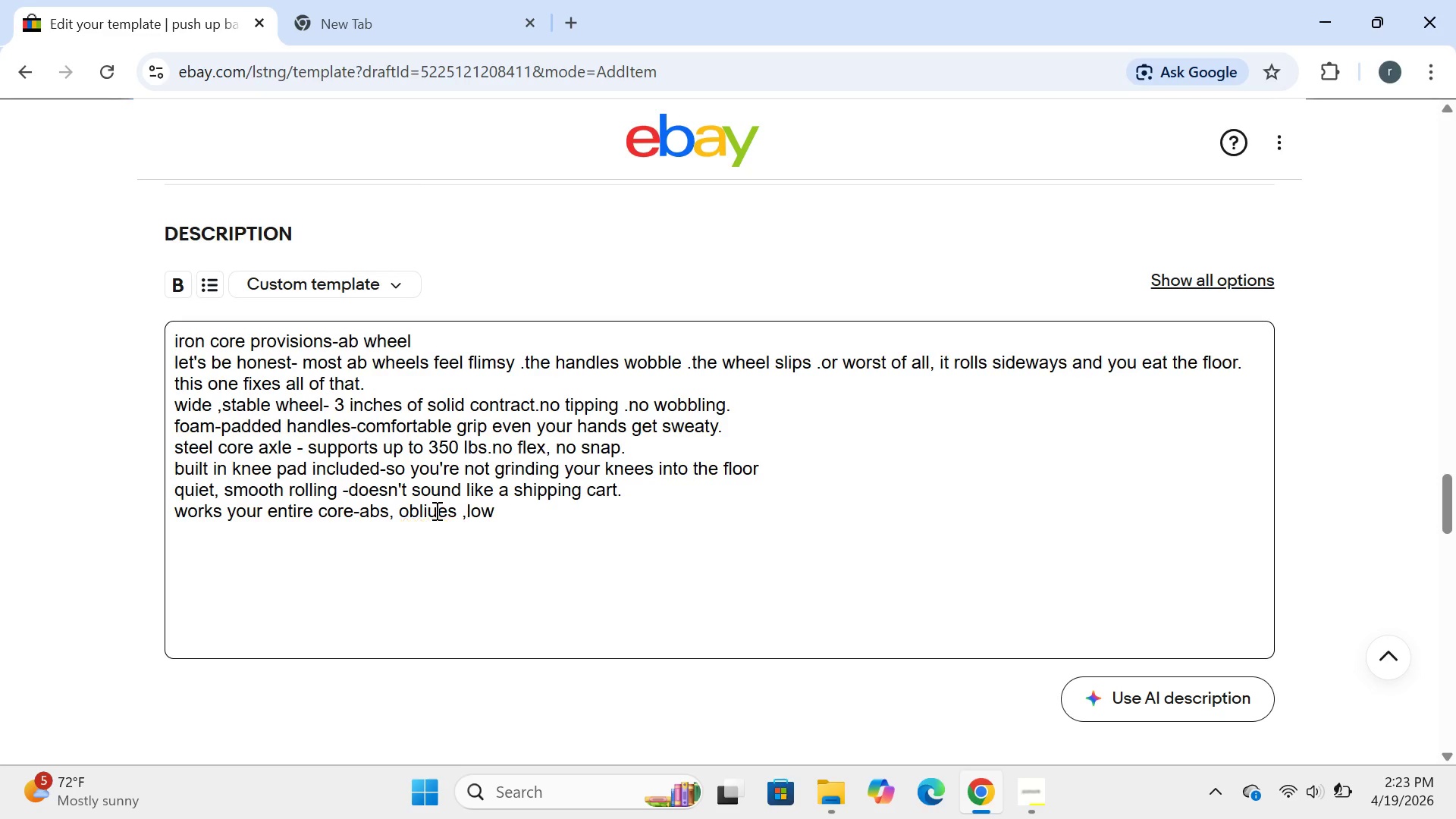 
key(Backspace)
 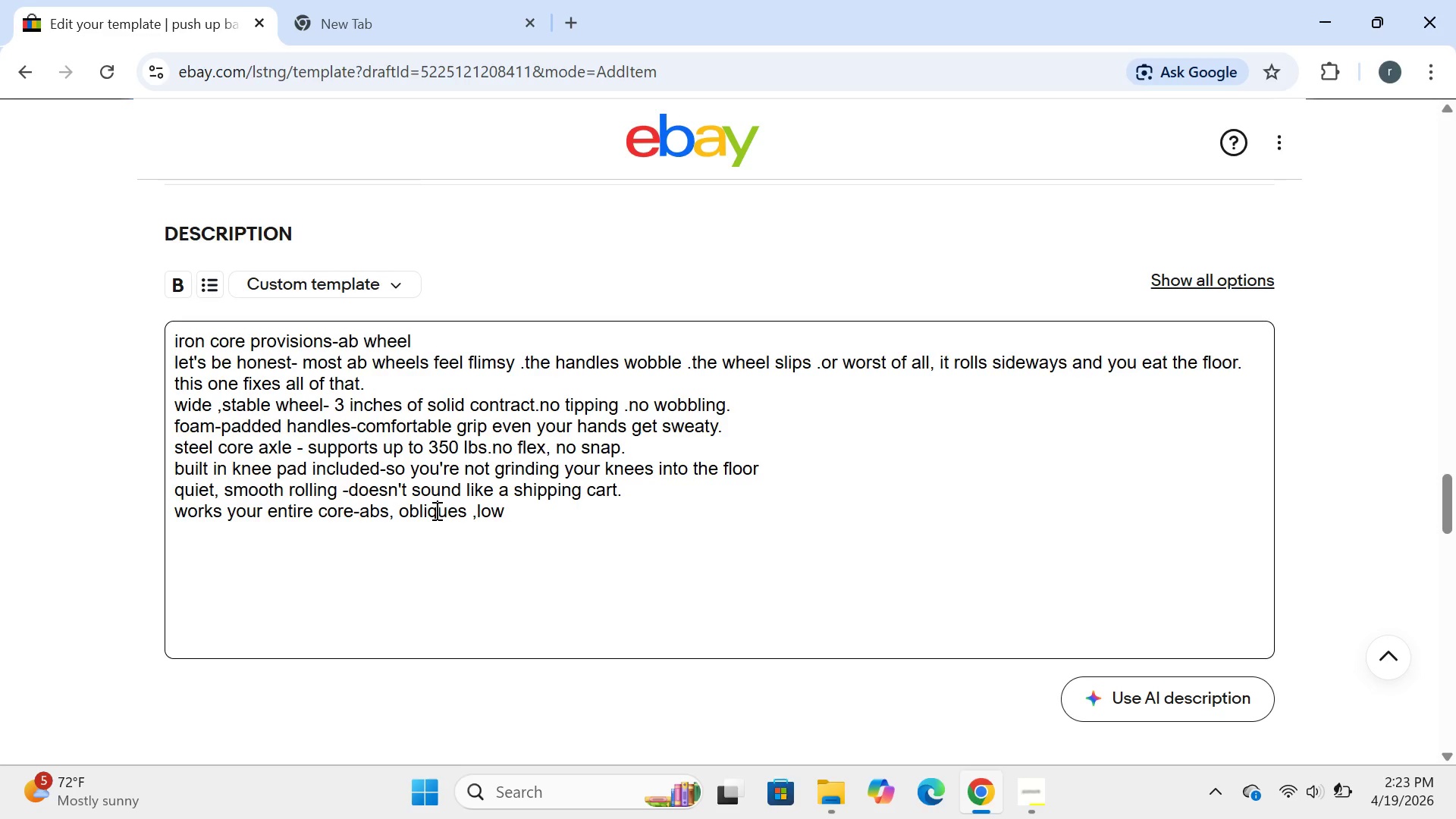 
key(Q)
 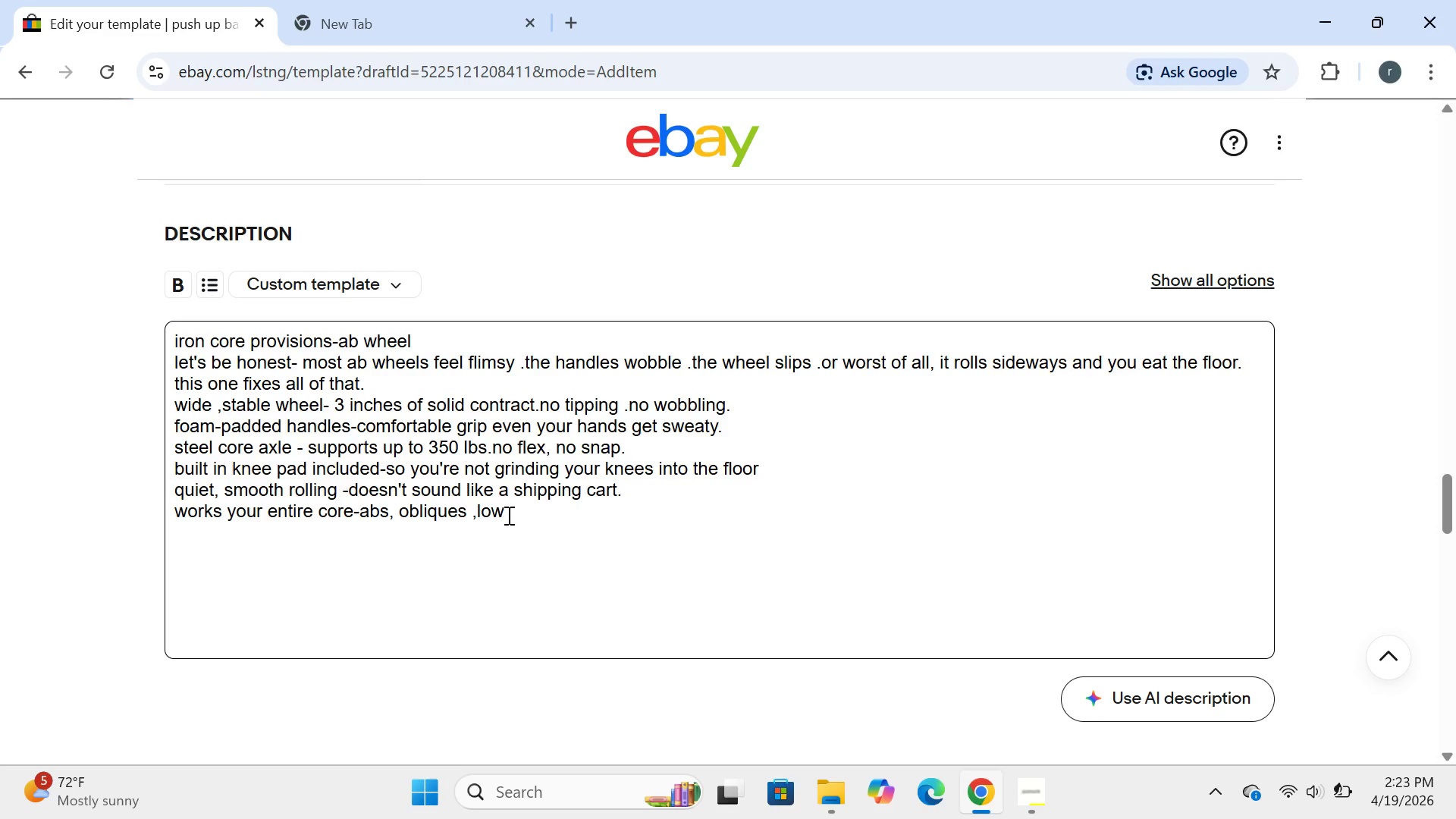 
left_click([507, 515])
 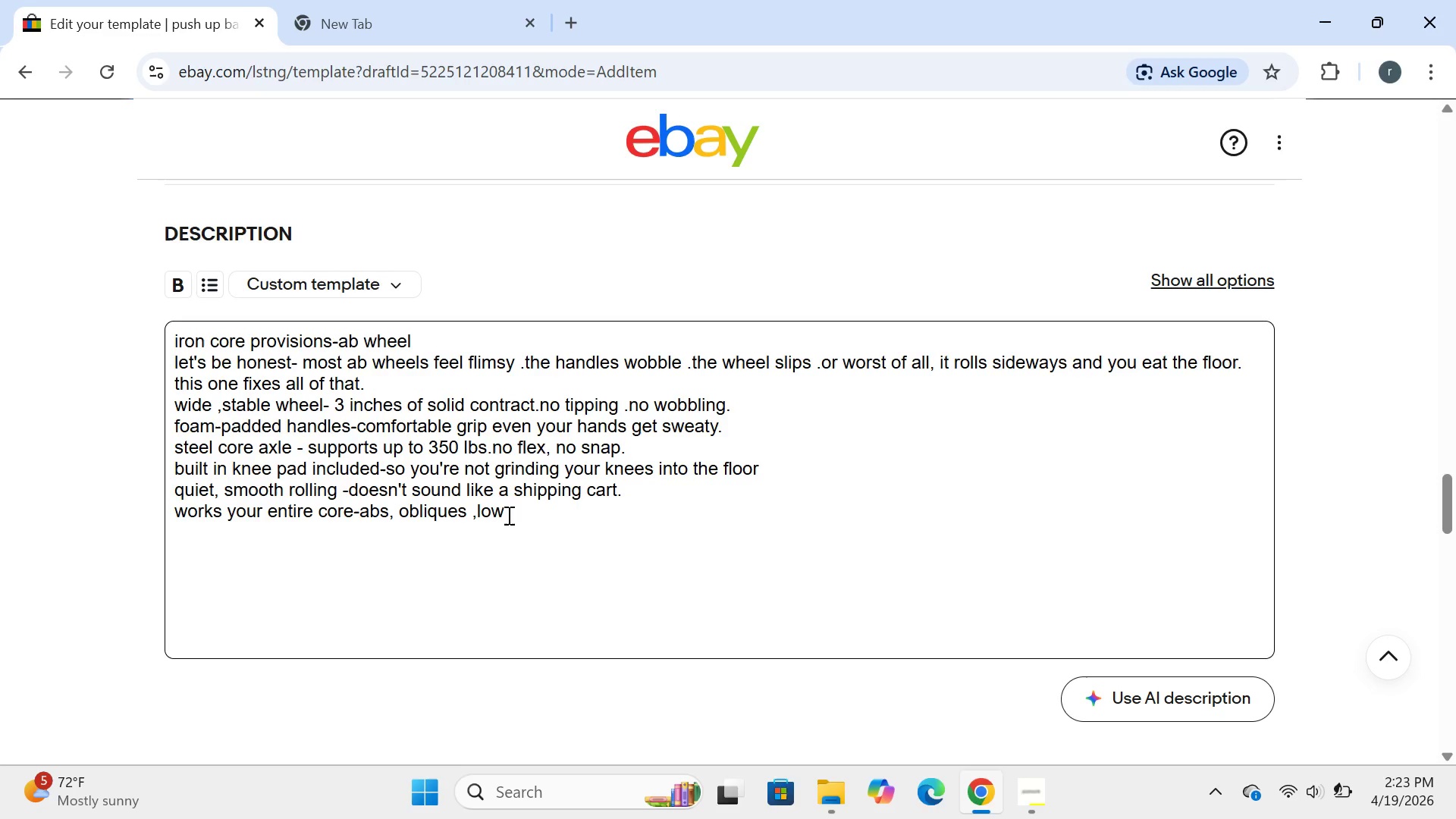 
wait(5.05)
 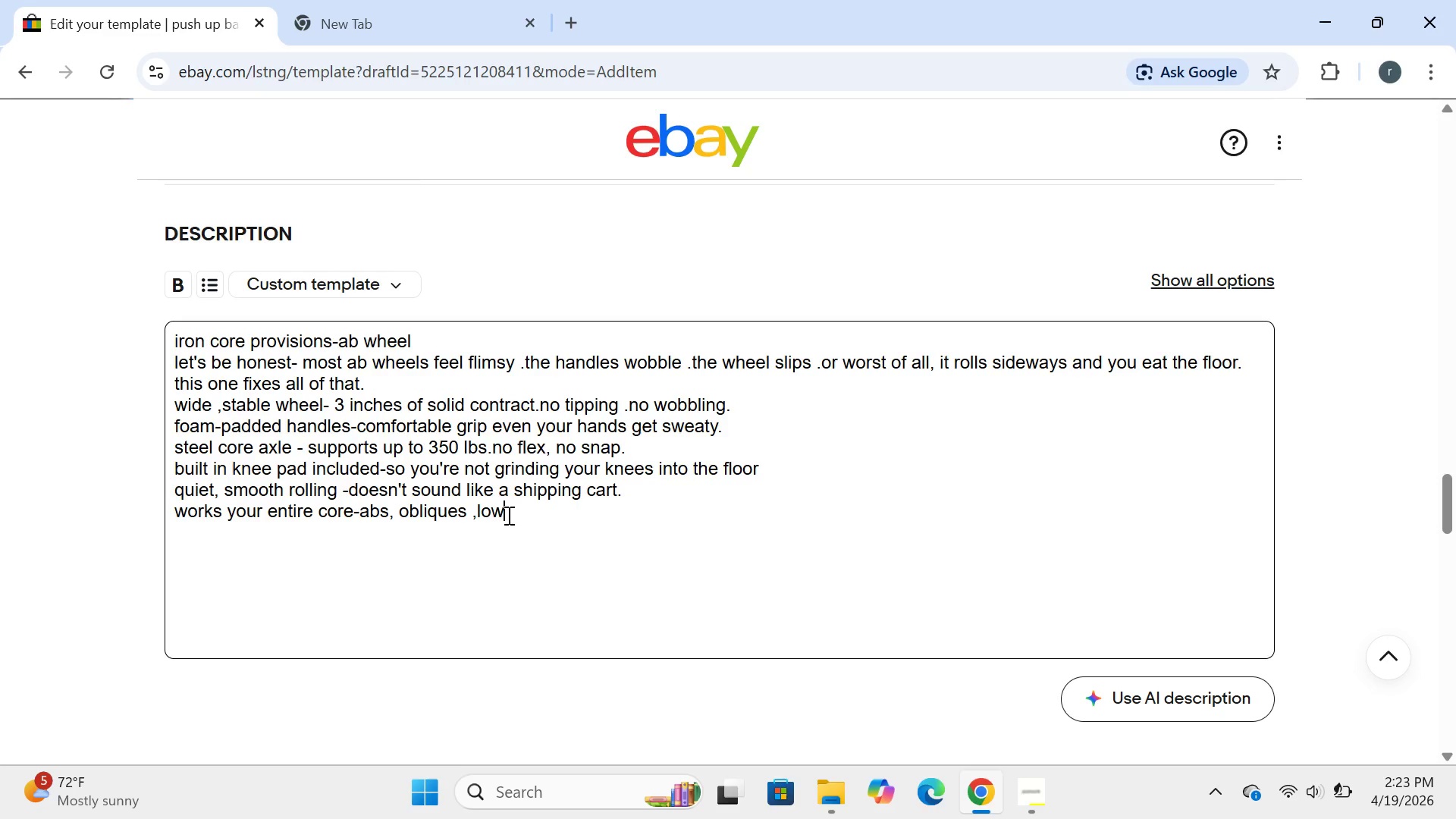 
type(erback)
key(Backspace)
type(,shoulders)
 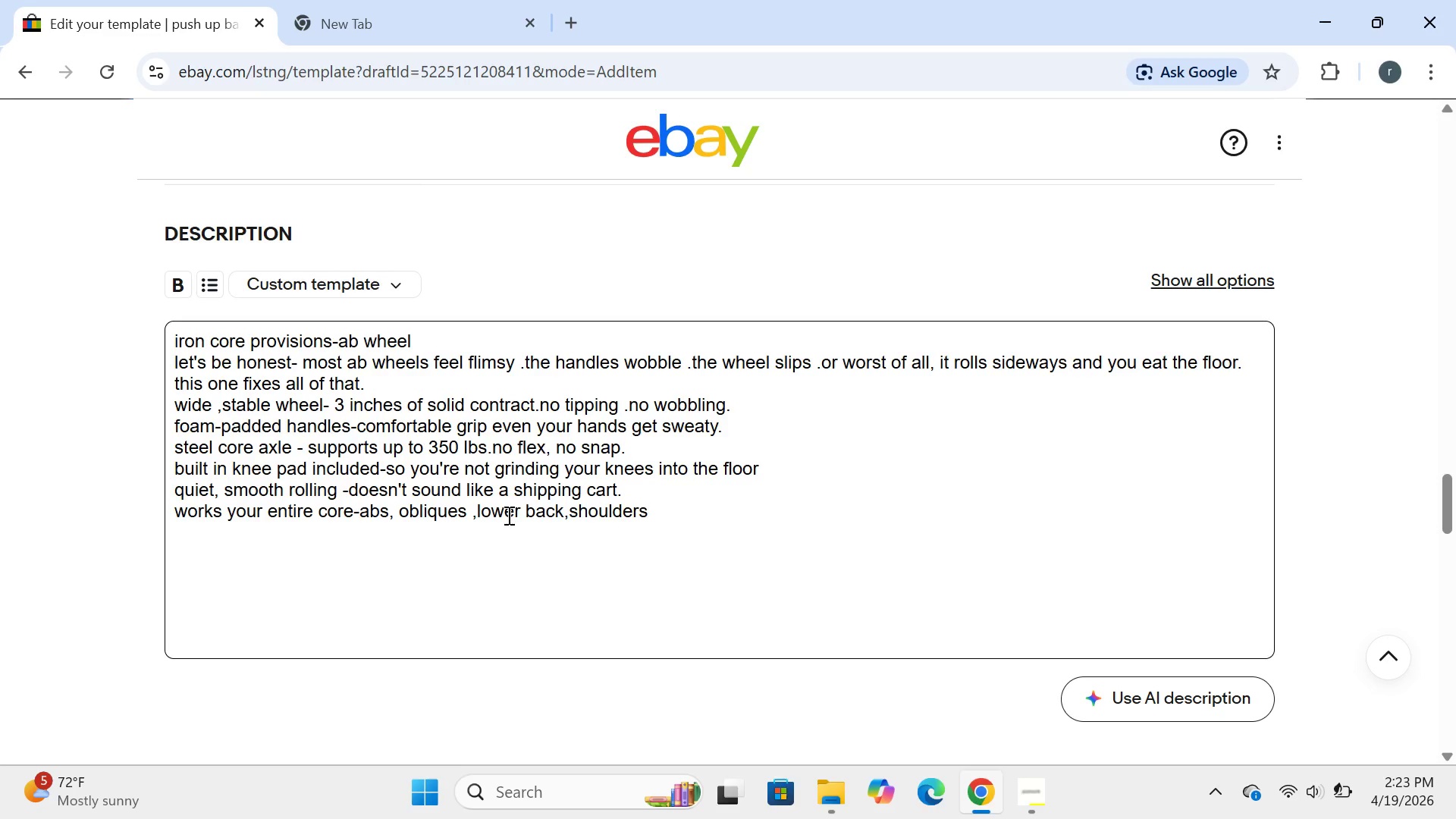 
hold_key(key=Space, duration=1.48)
 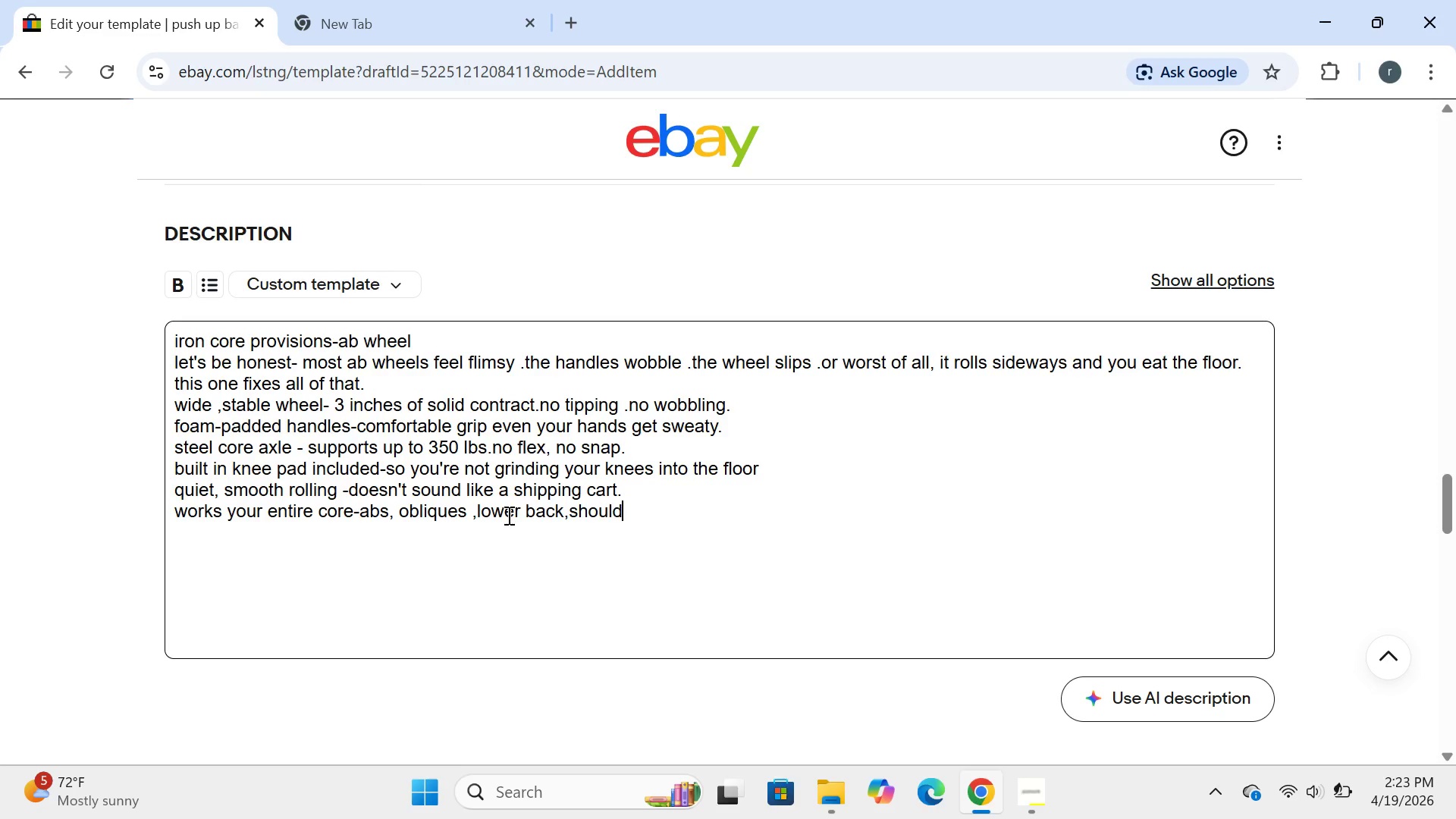 
key(Period)
 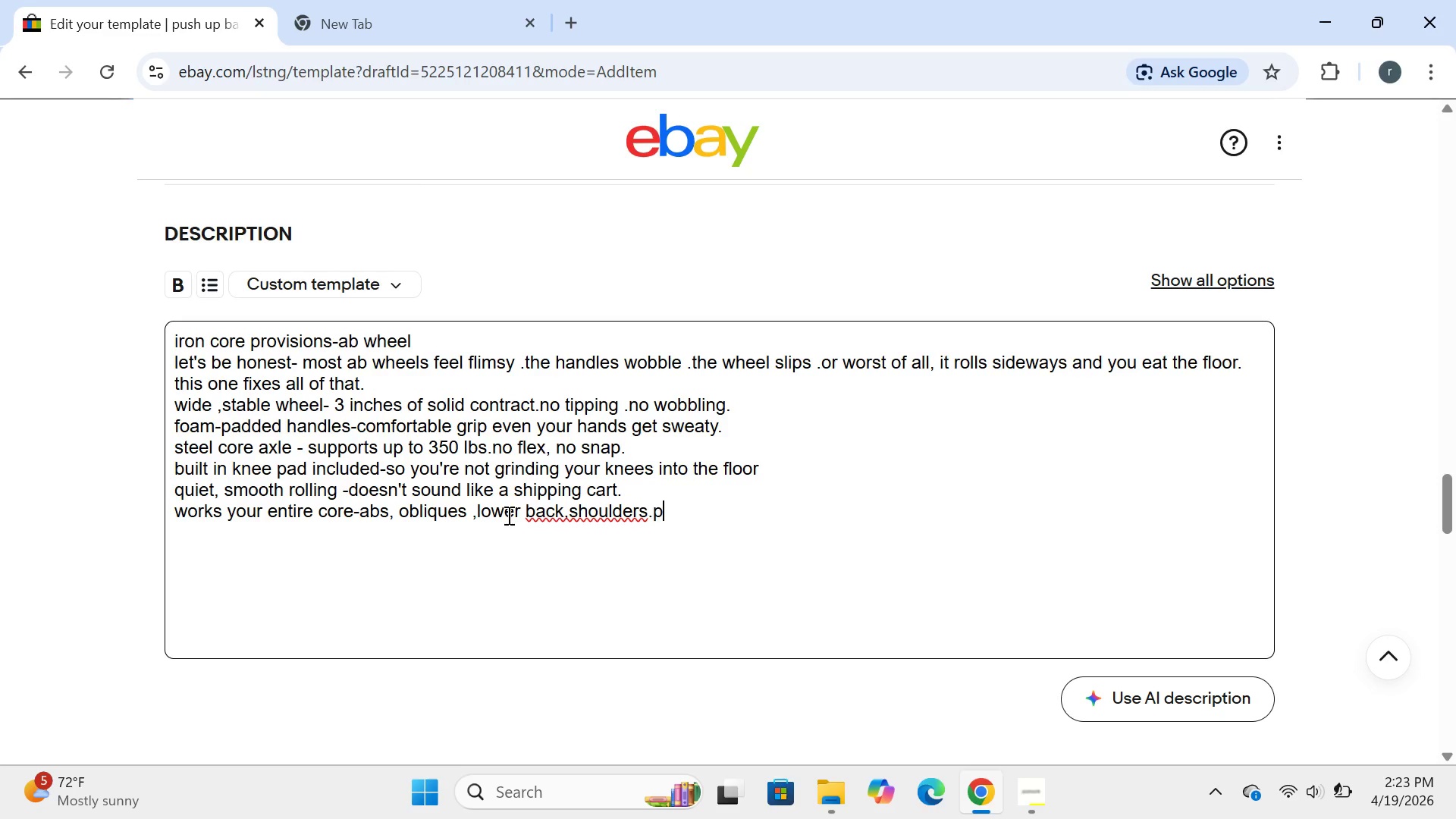 
key(P)
 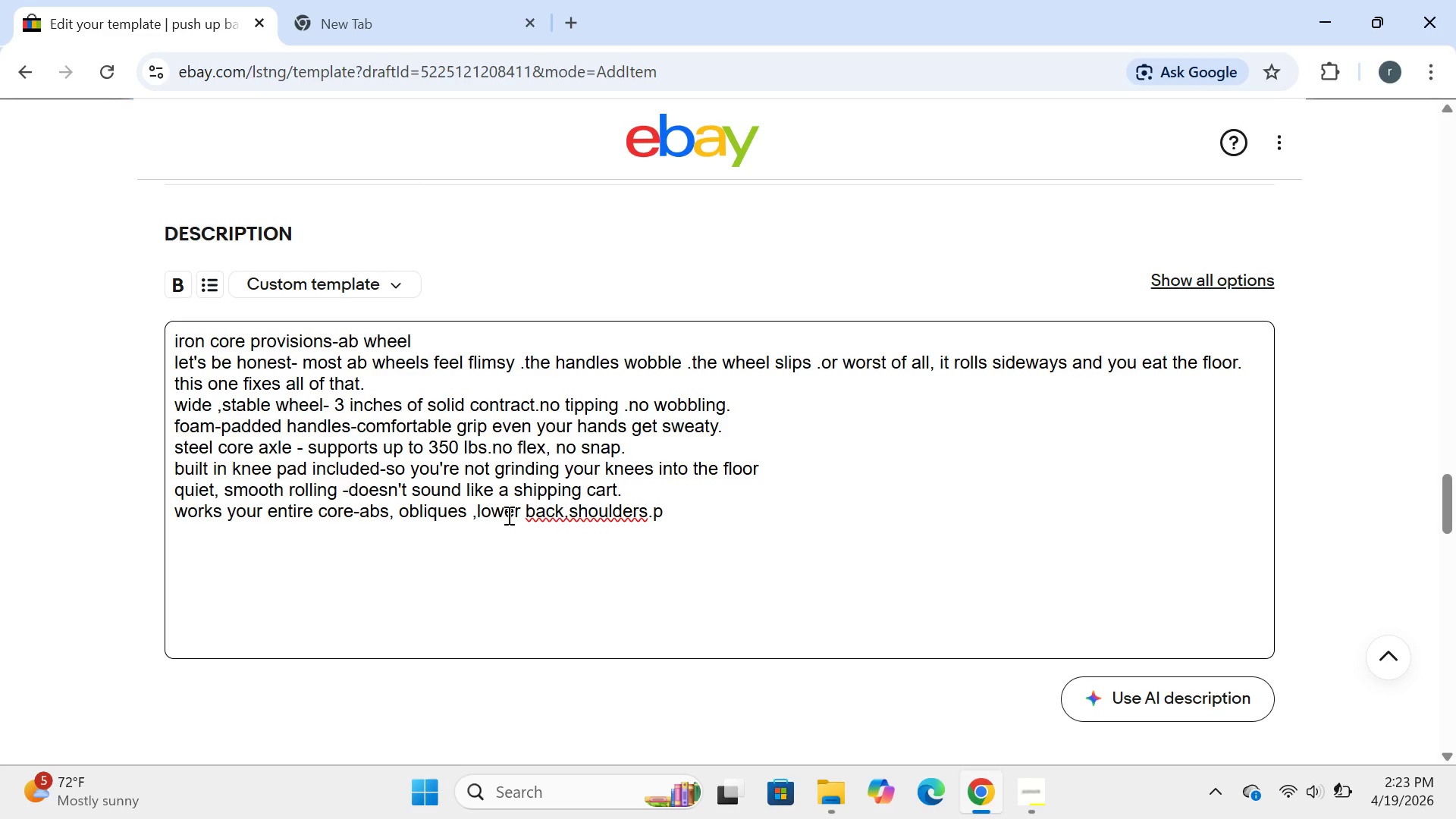 
key(Backspace)
 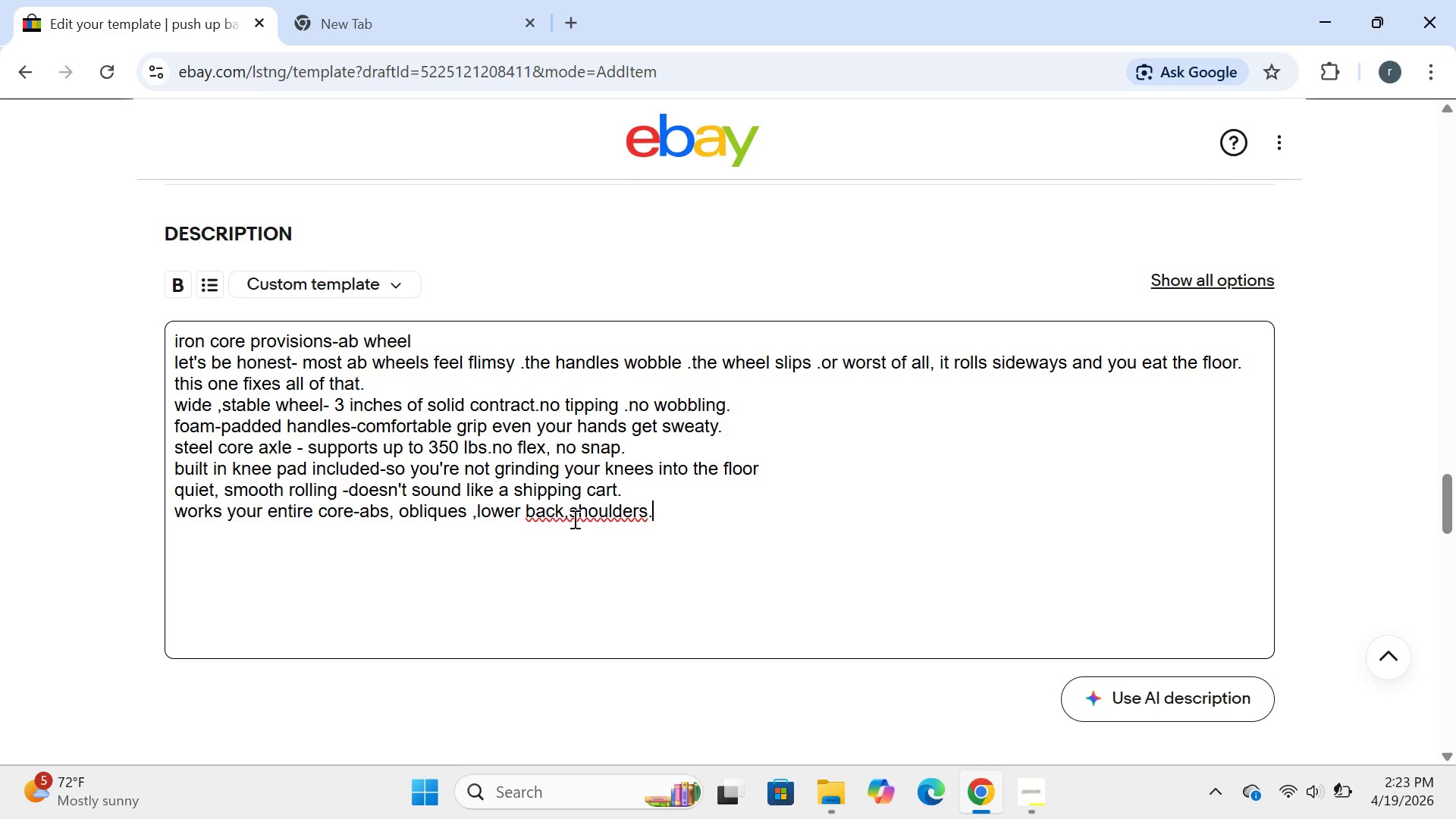 
left_click([569, 514])
 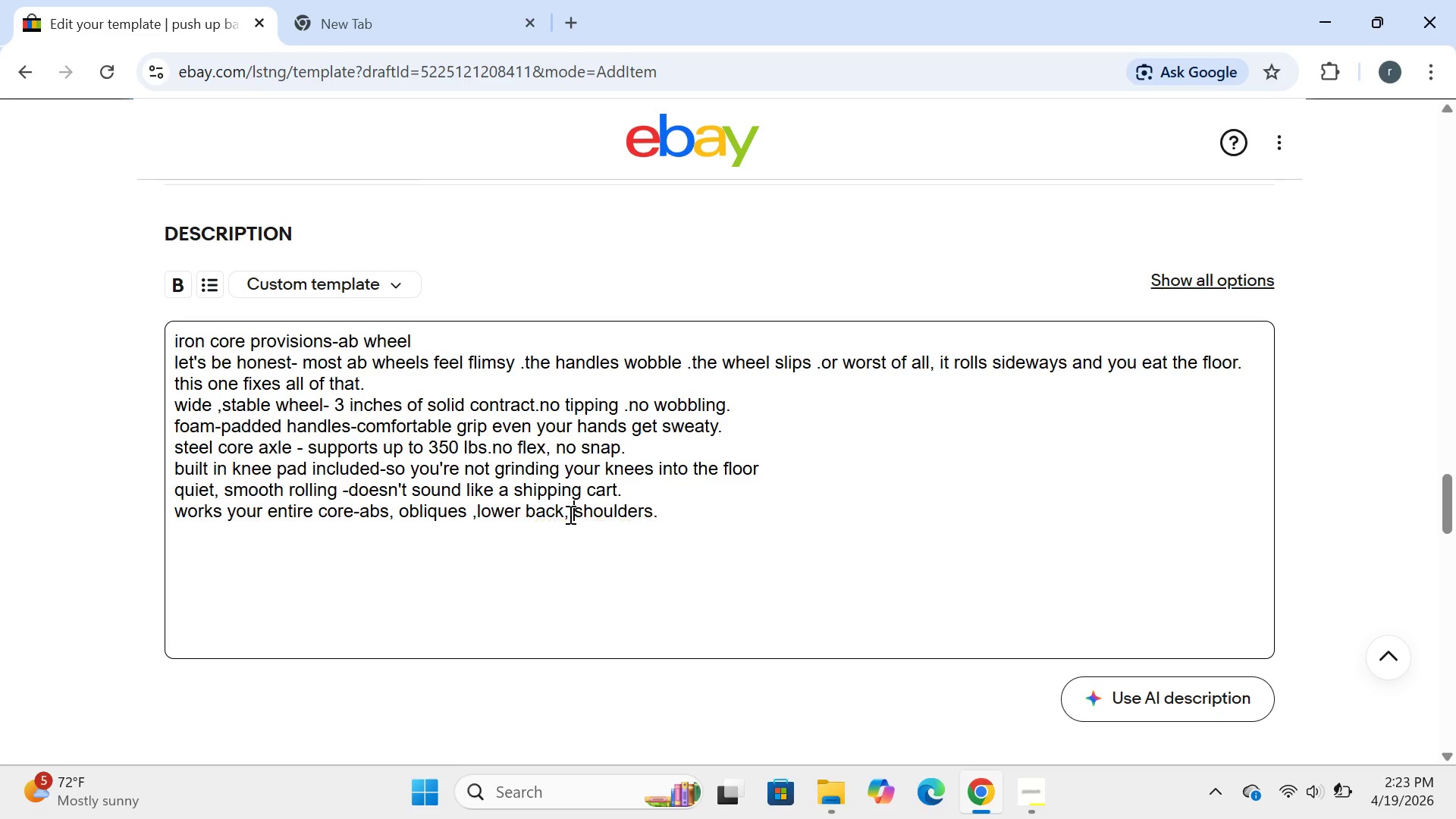 
key(Space)
 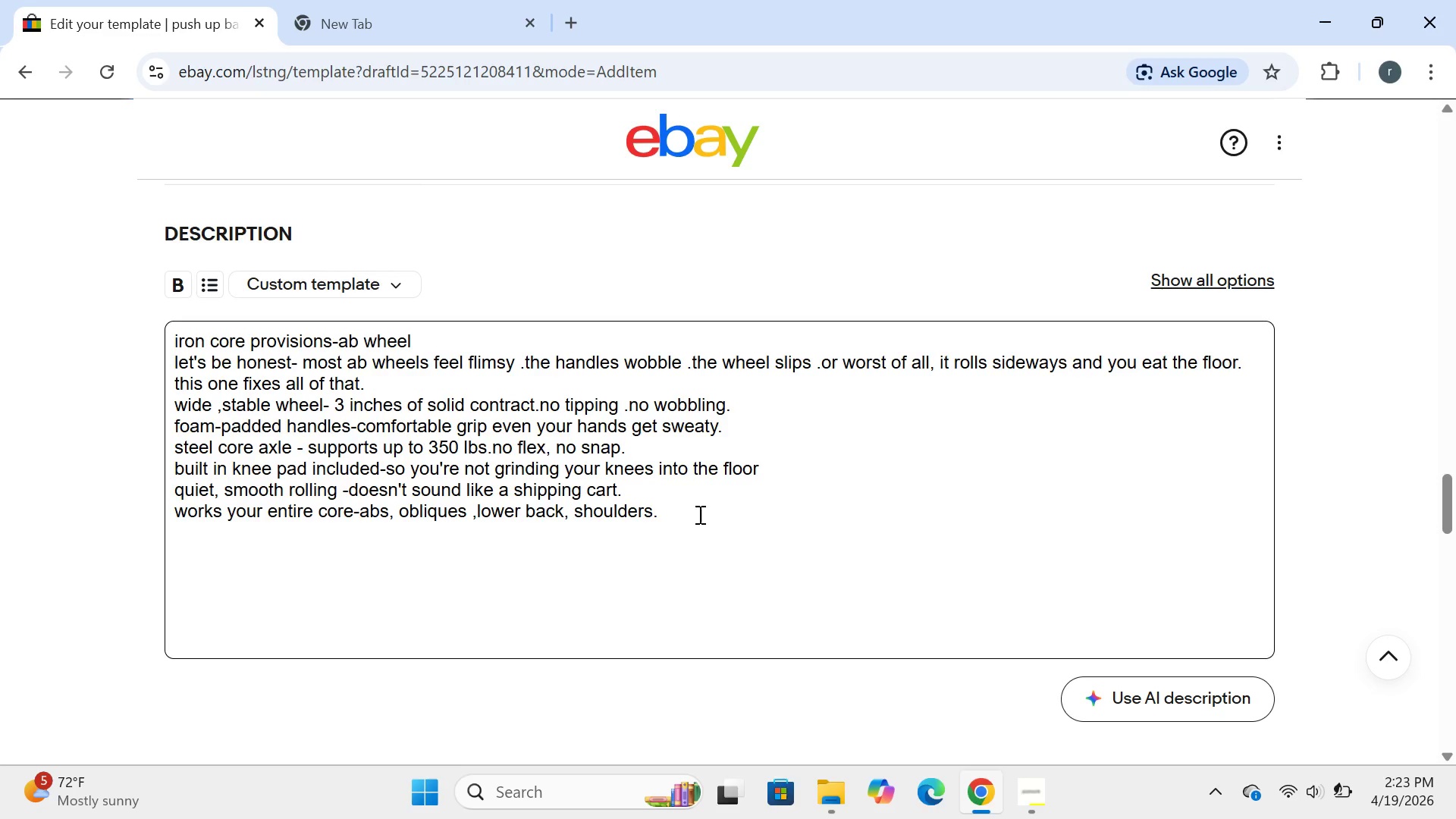 
left_click([698, 514])
 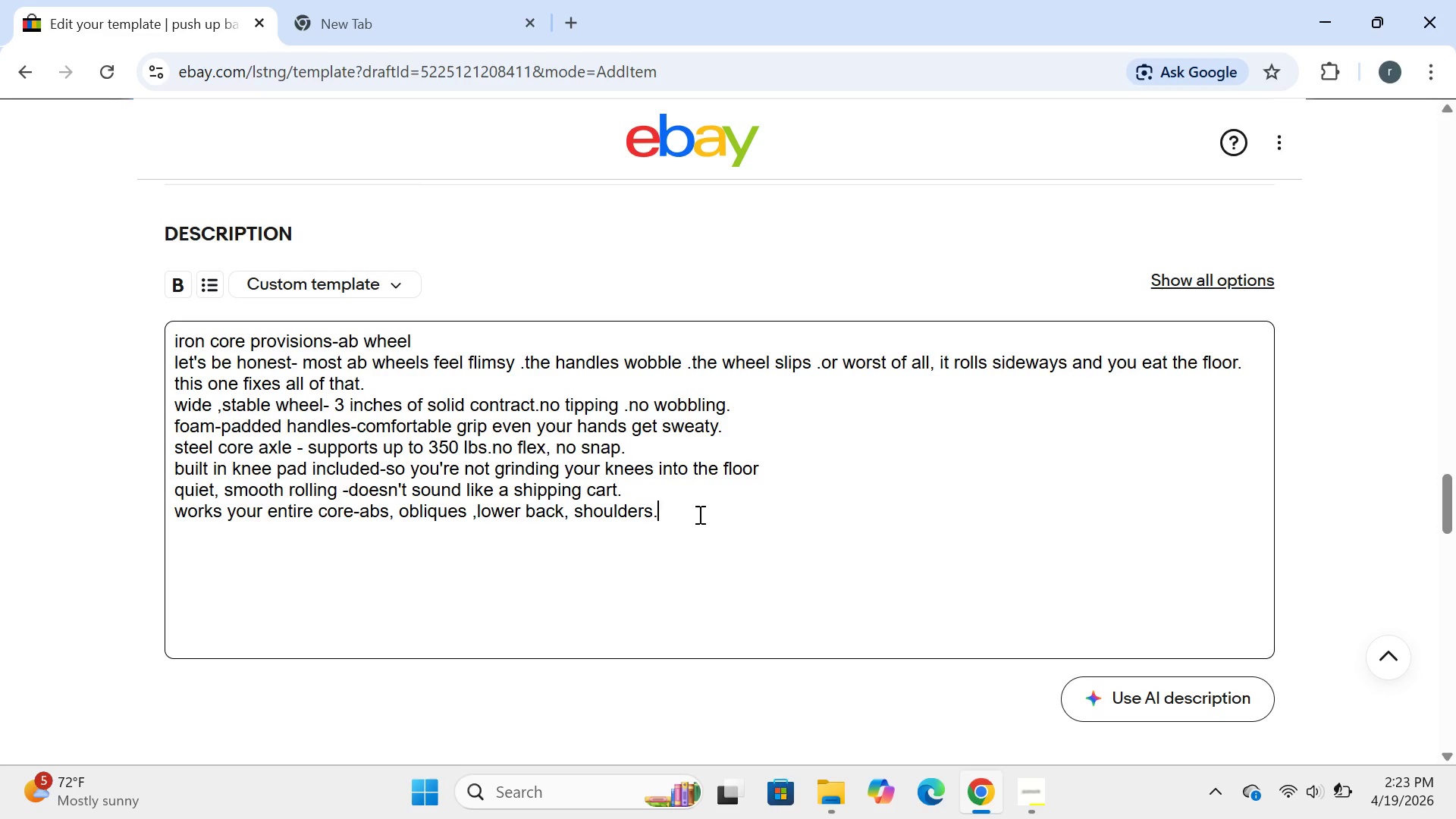 
type( one of )
 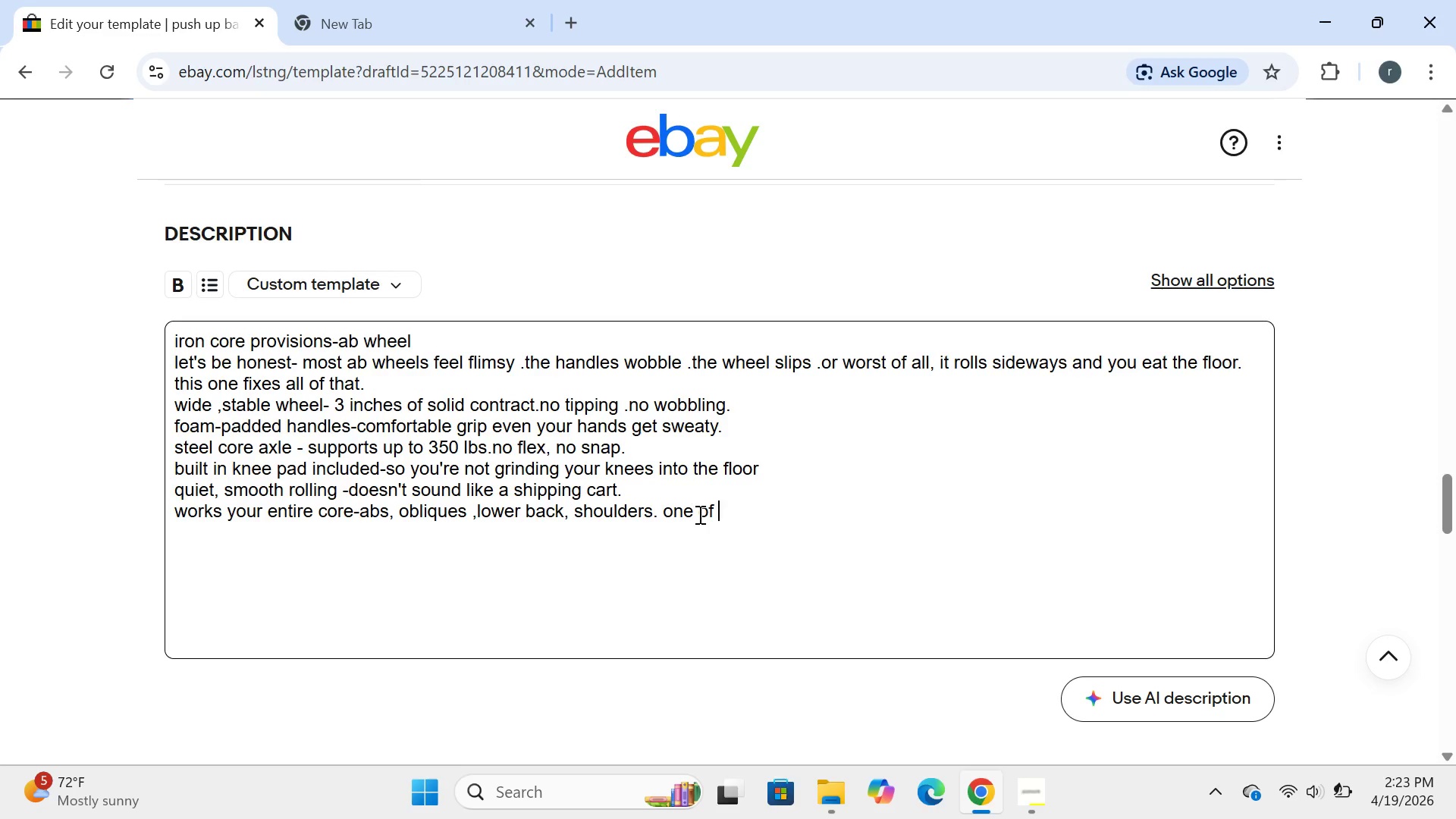 
type(the most underrated tools in the gym.)
 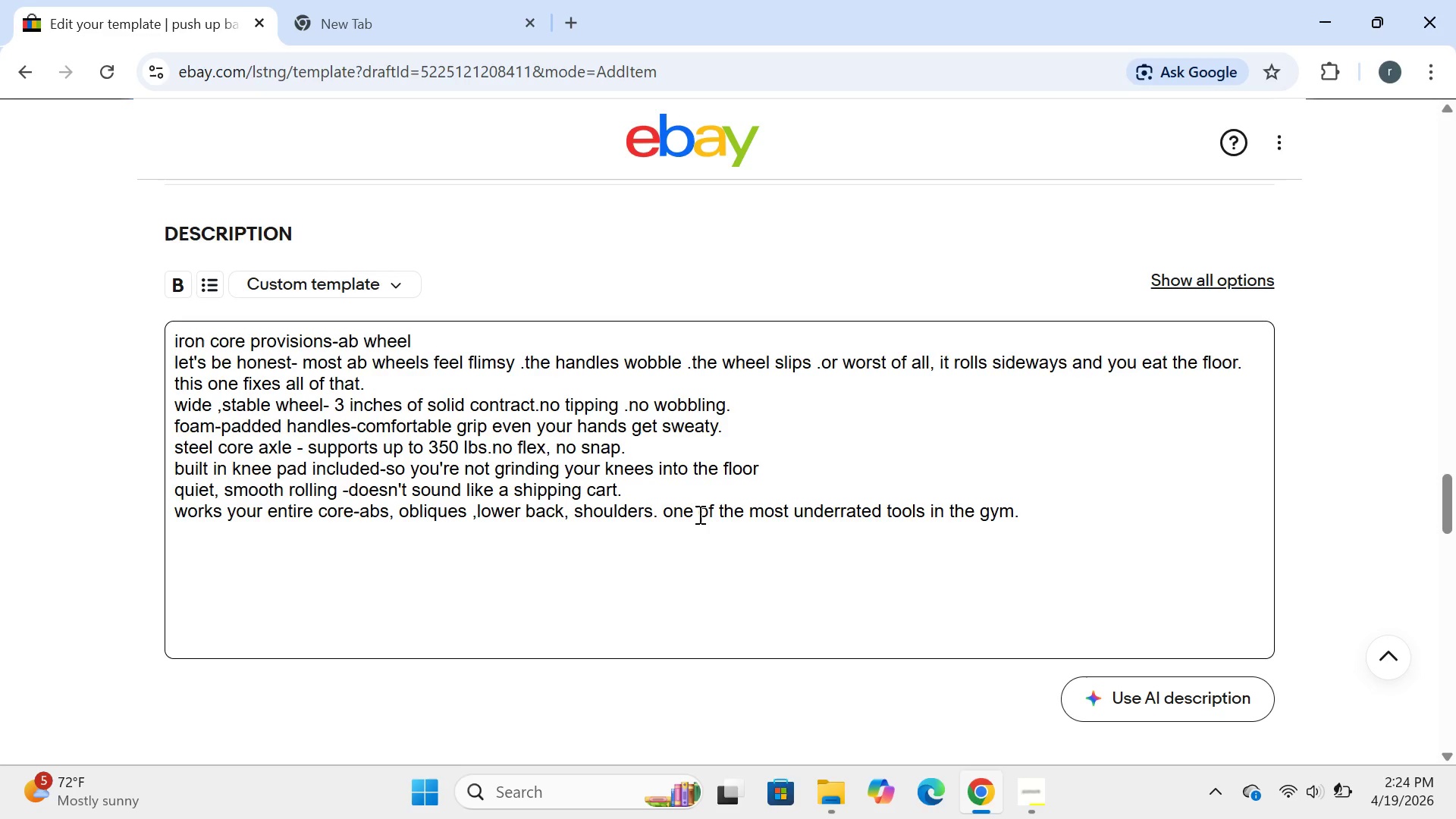 
key(Enter)
 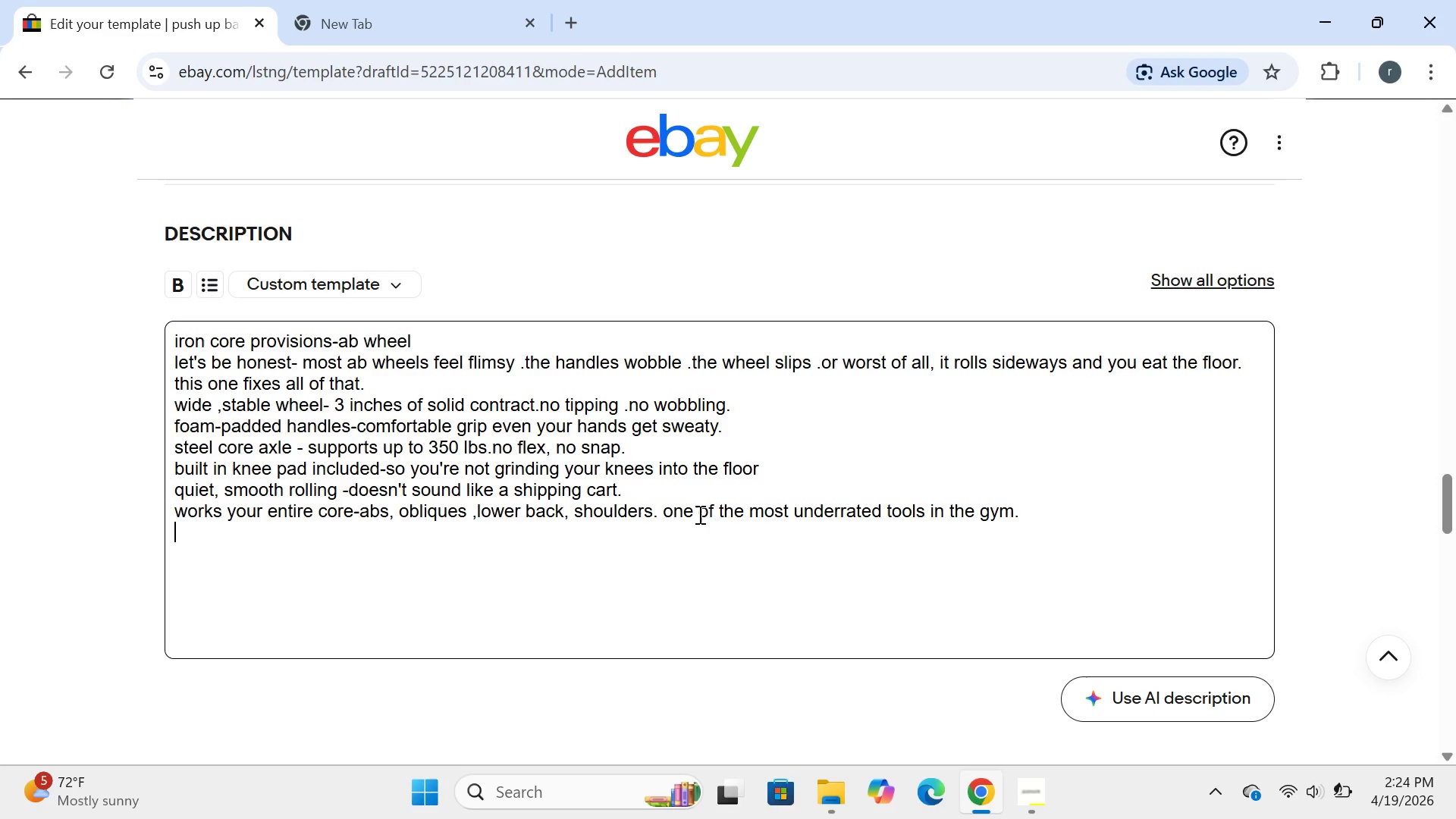 
type(compact and portable throw it under your couch or in a drawe )
key(Backspace)
type(r.)
 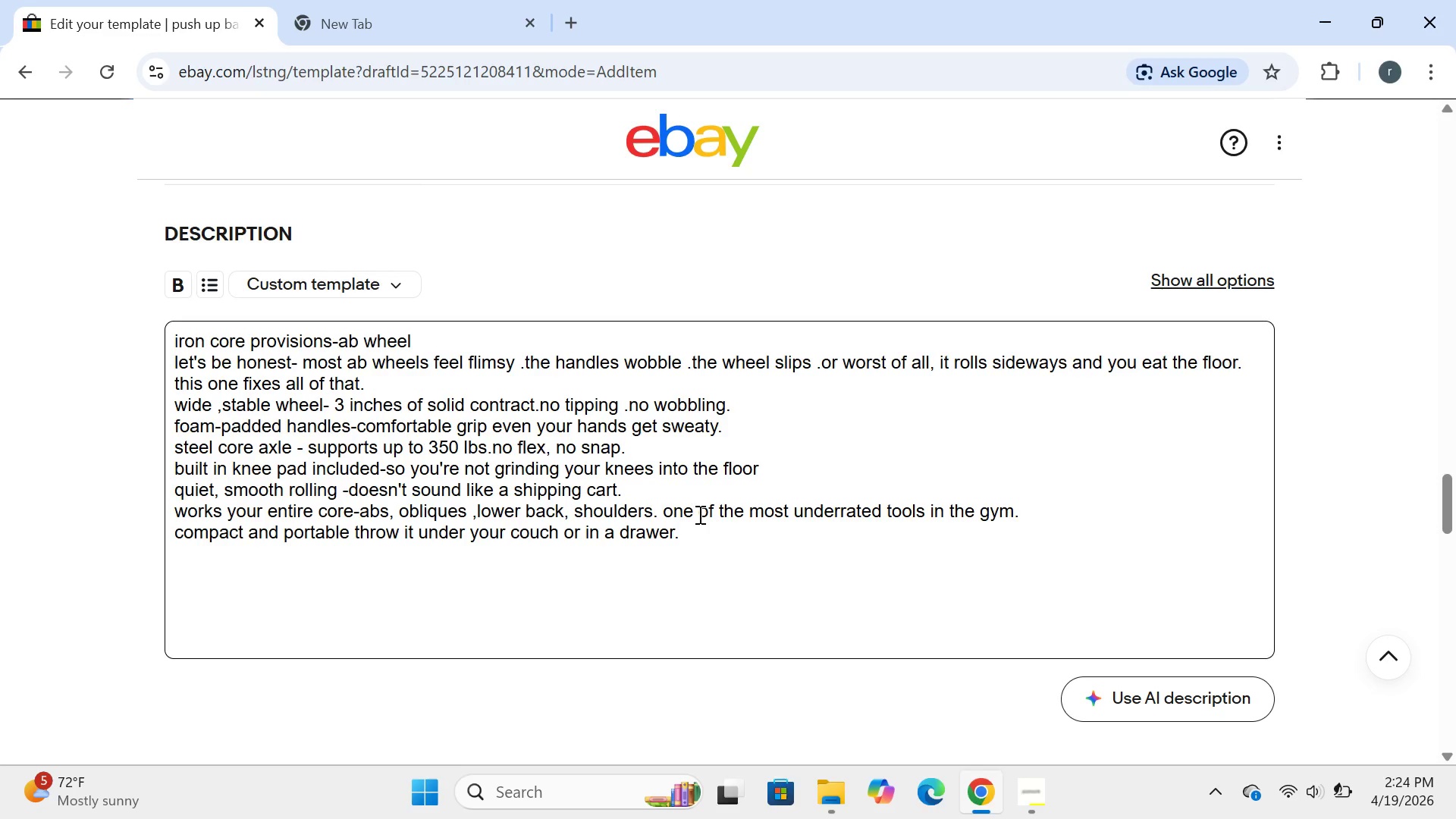 
key(Enter)
 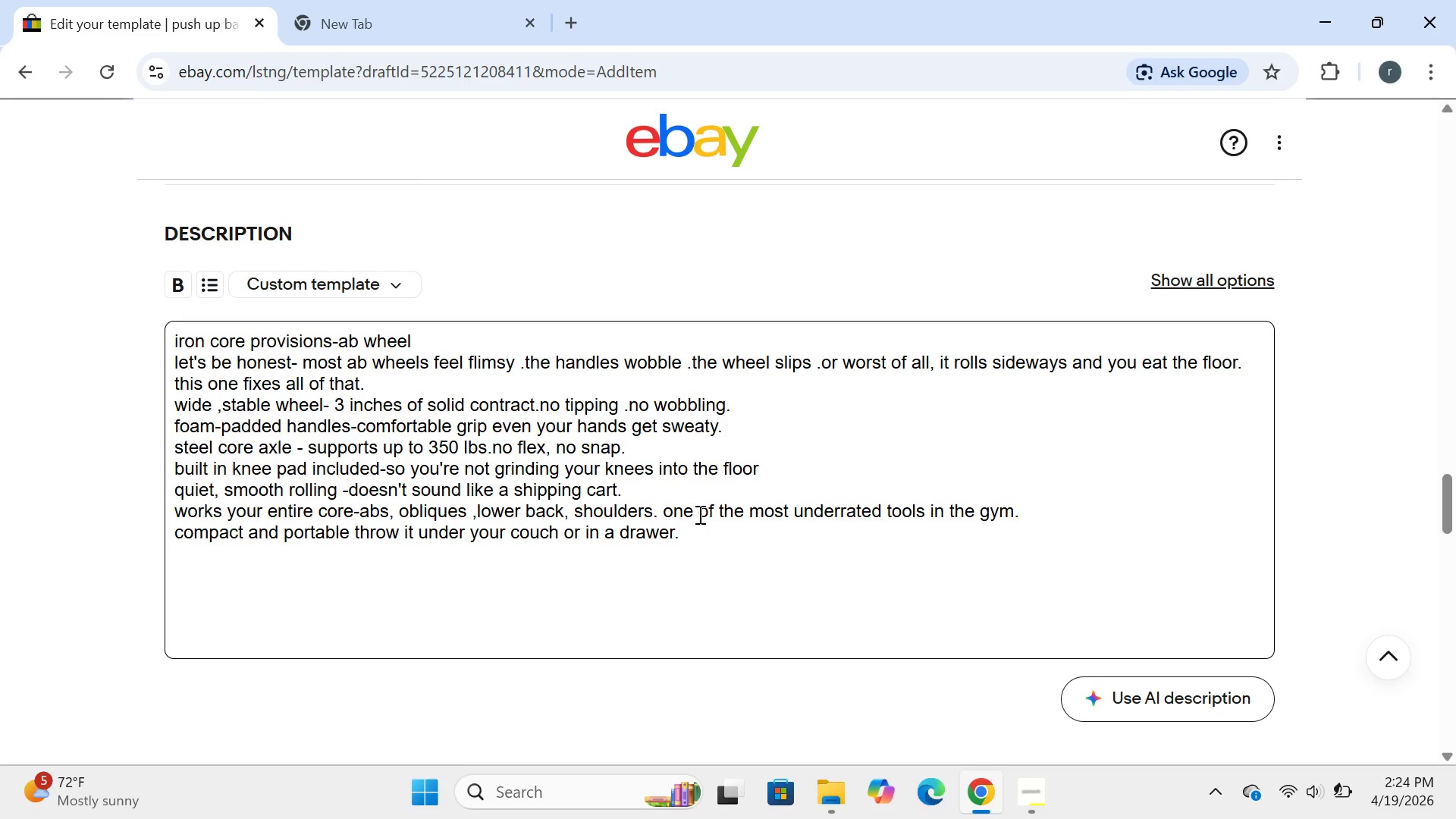 
type(if you're serioud)
key(Backspace)
type(s about building w)
key(Backspace)
type(visible )
 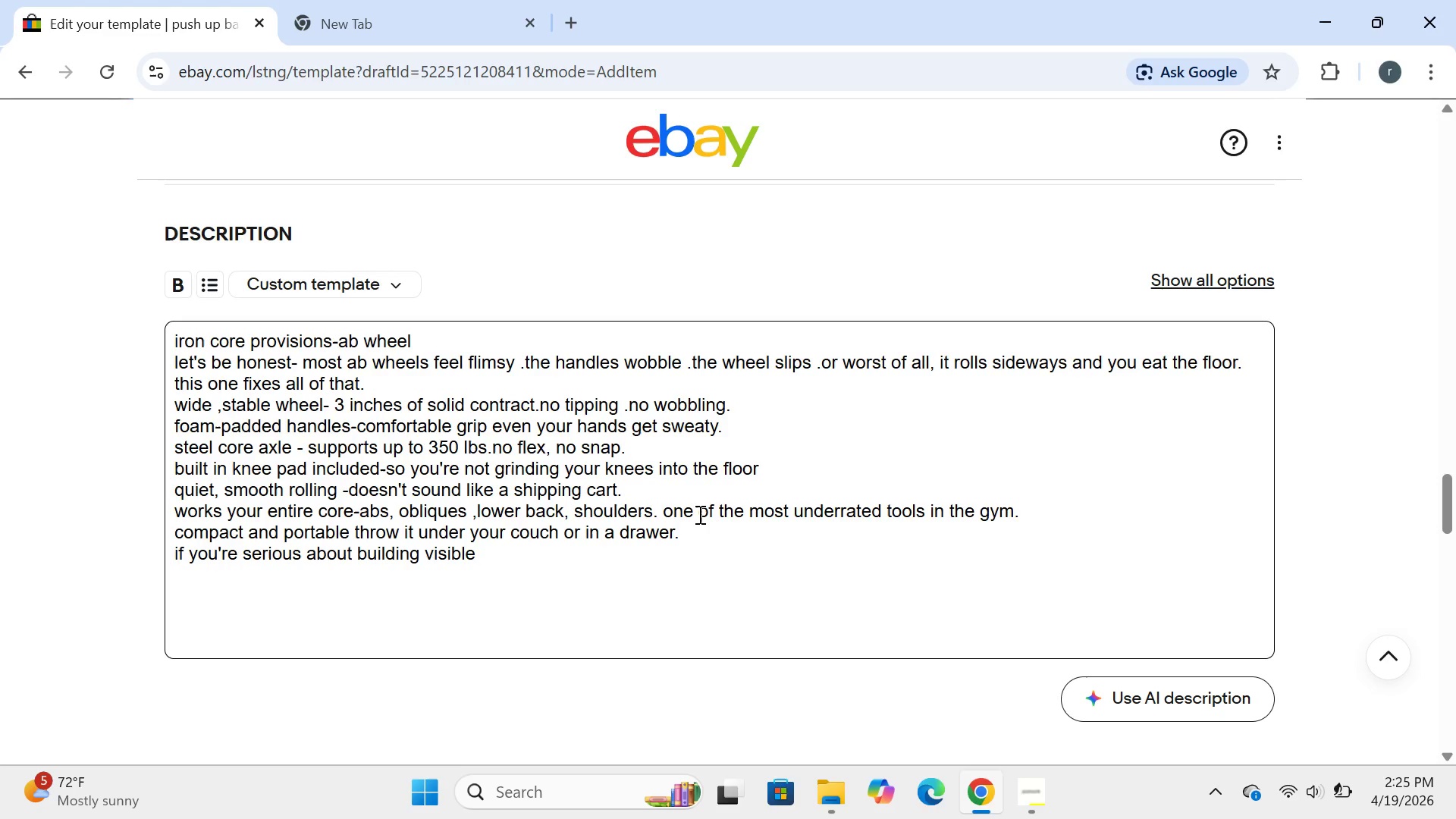 
type(abs or just want a stronger )
 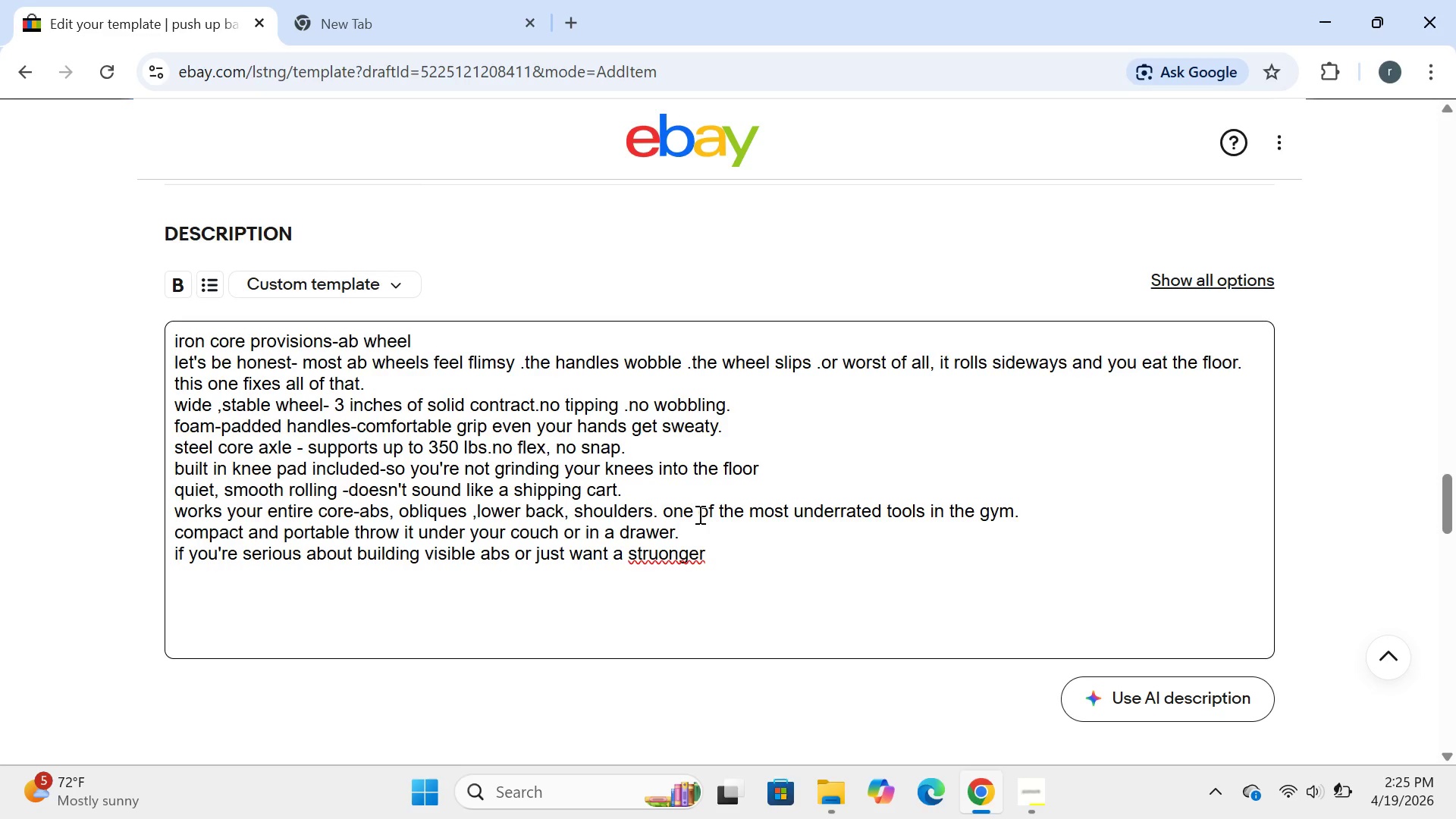 
left_click([656, 555])
 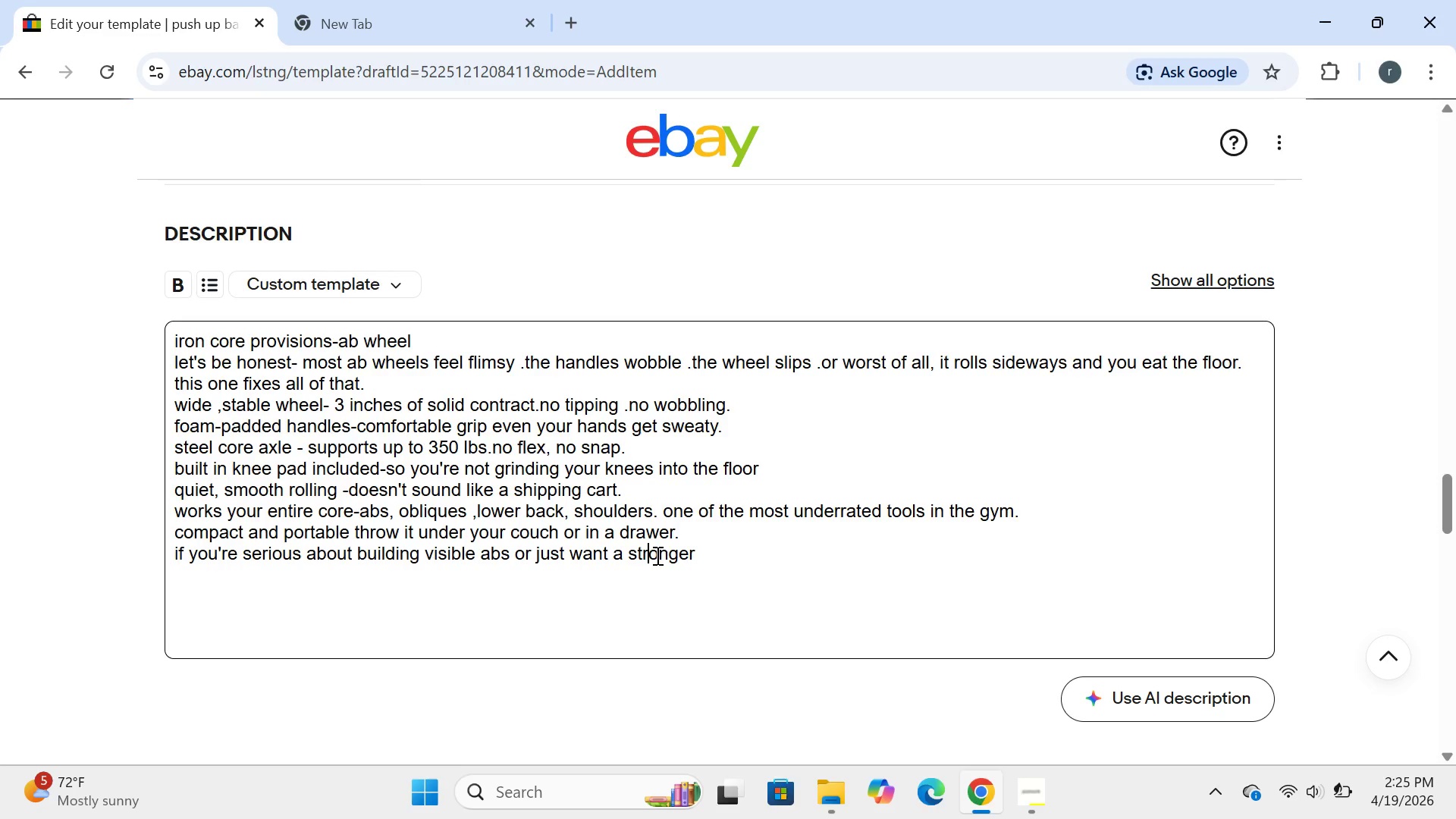 
key(Backspace)
 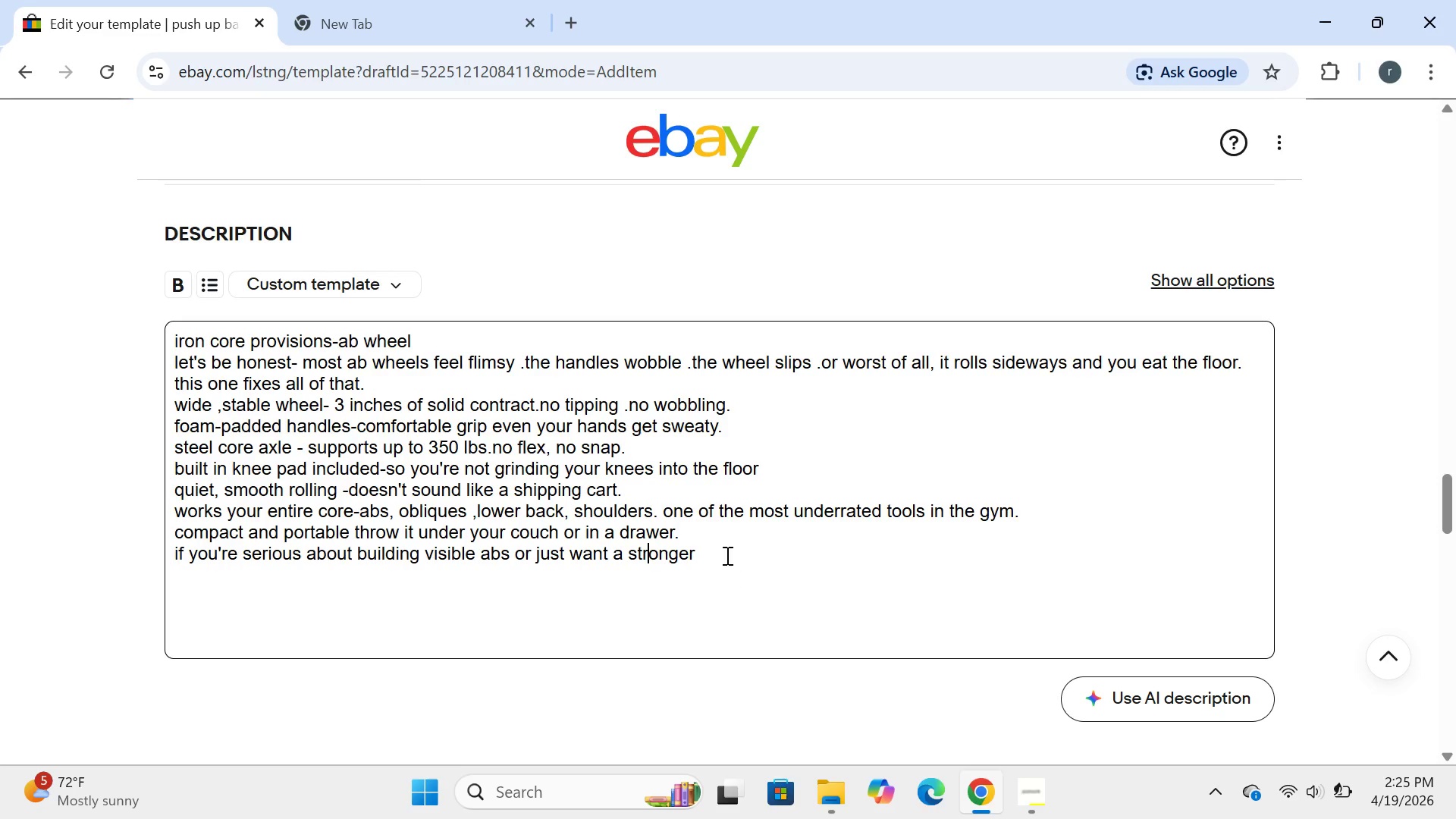 
left_click([726, 555])
 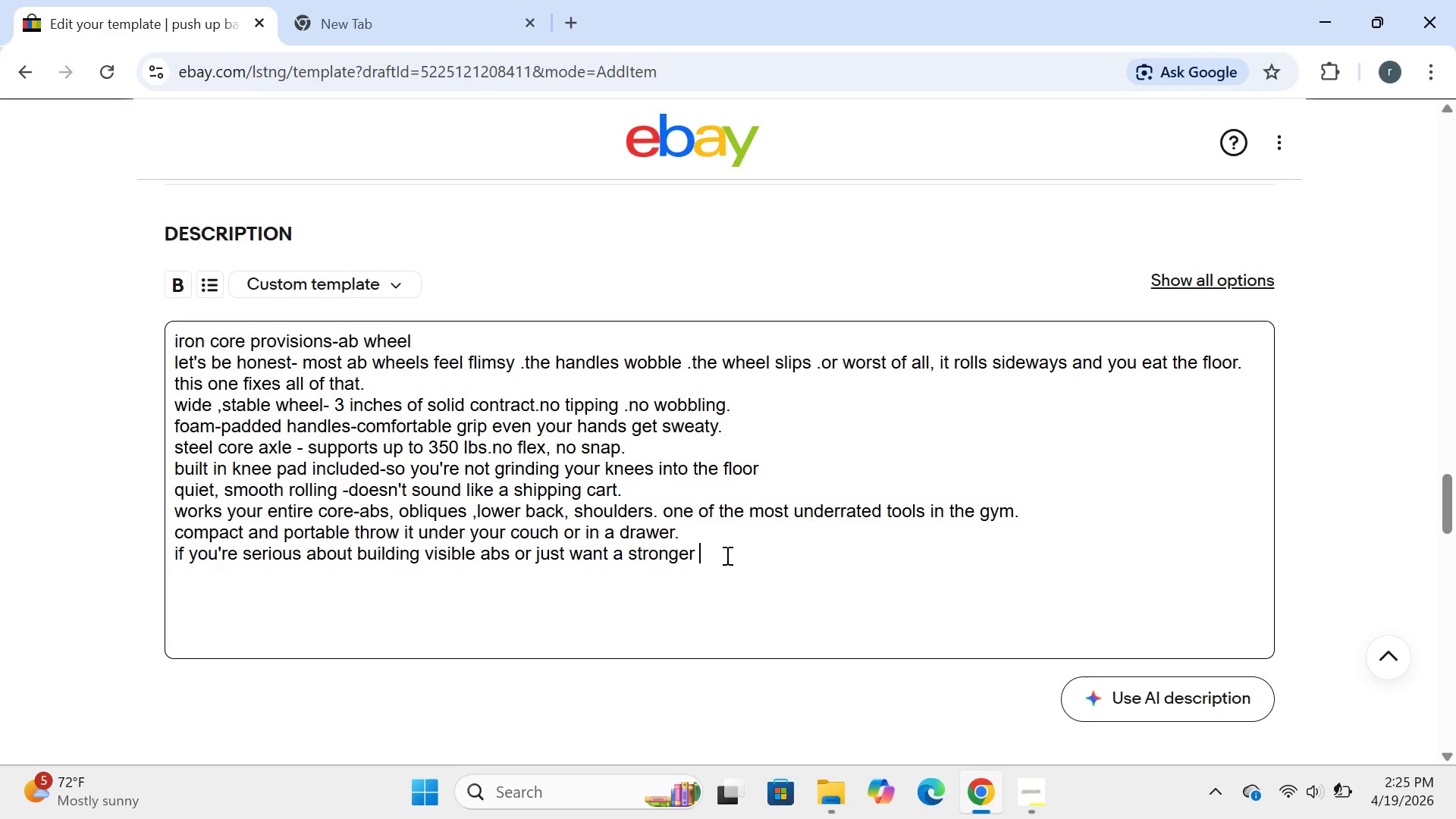 
type(core )
 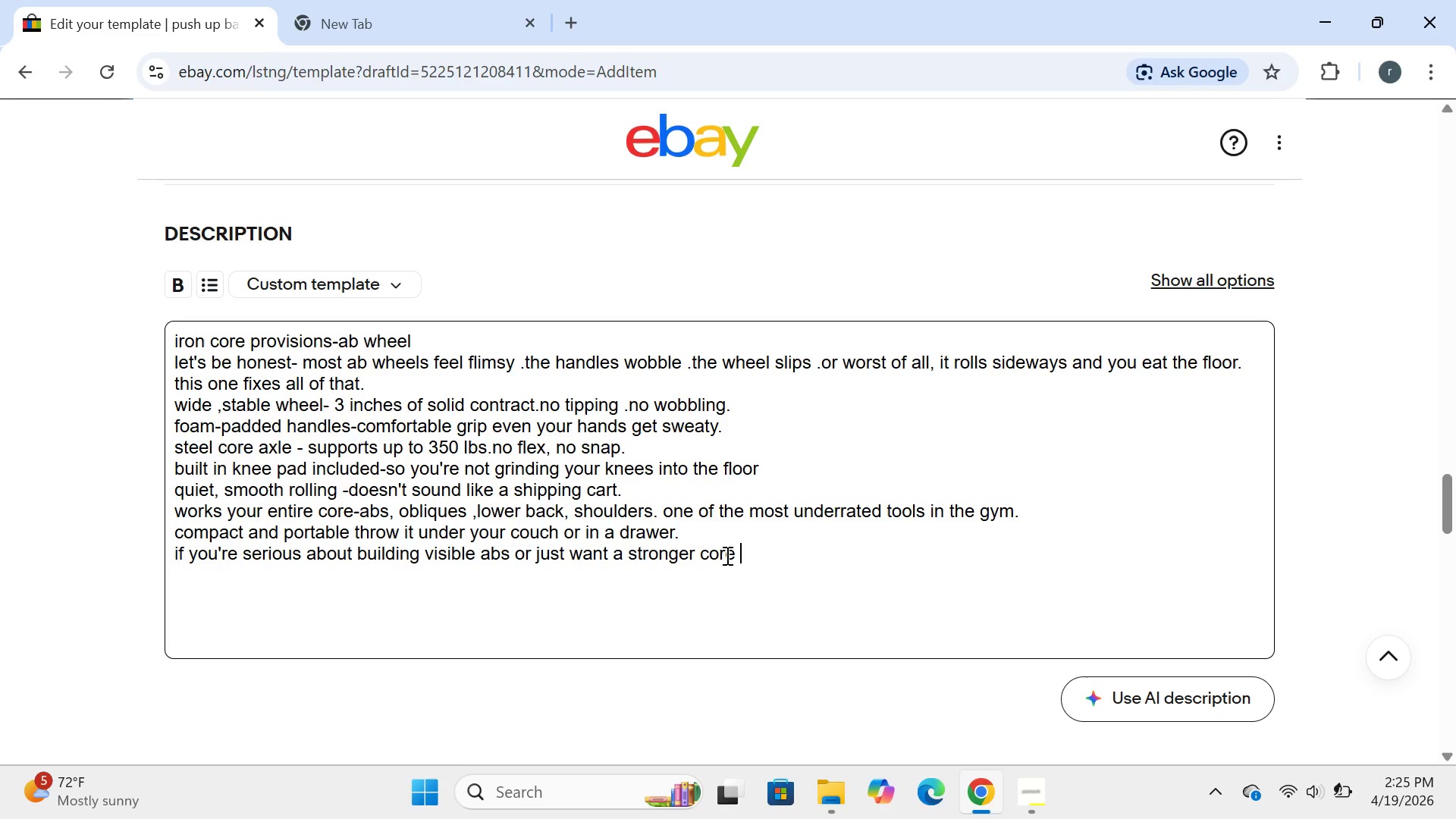 
type(for everyday life )
key(Backspace)
type(-this is the tool.)
 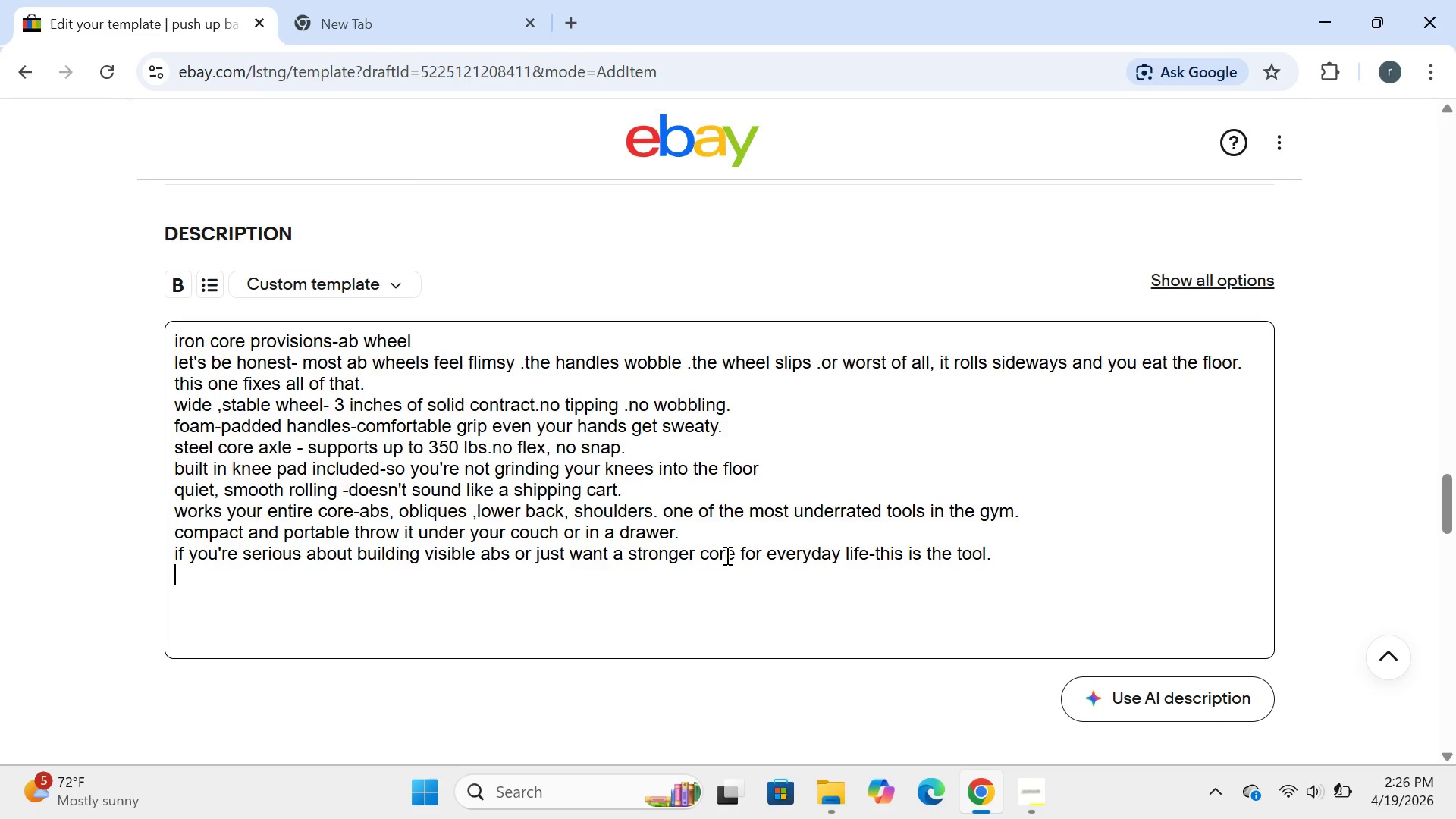 
key(Enter)
 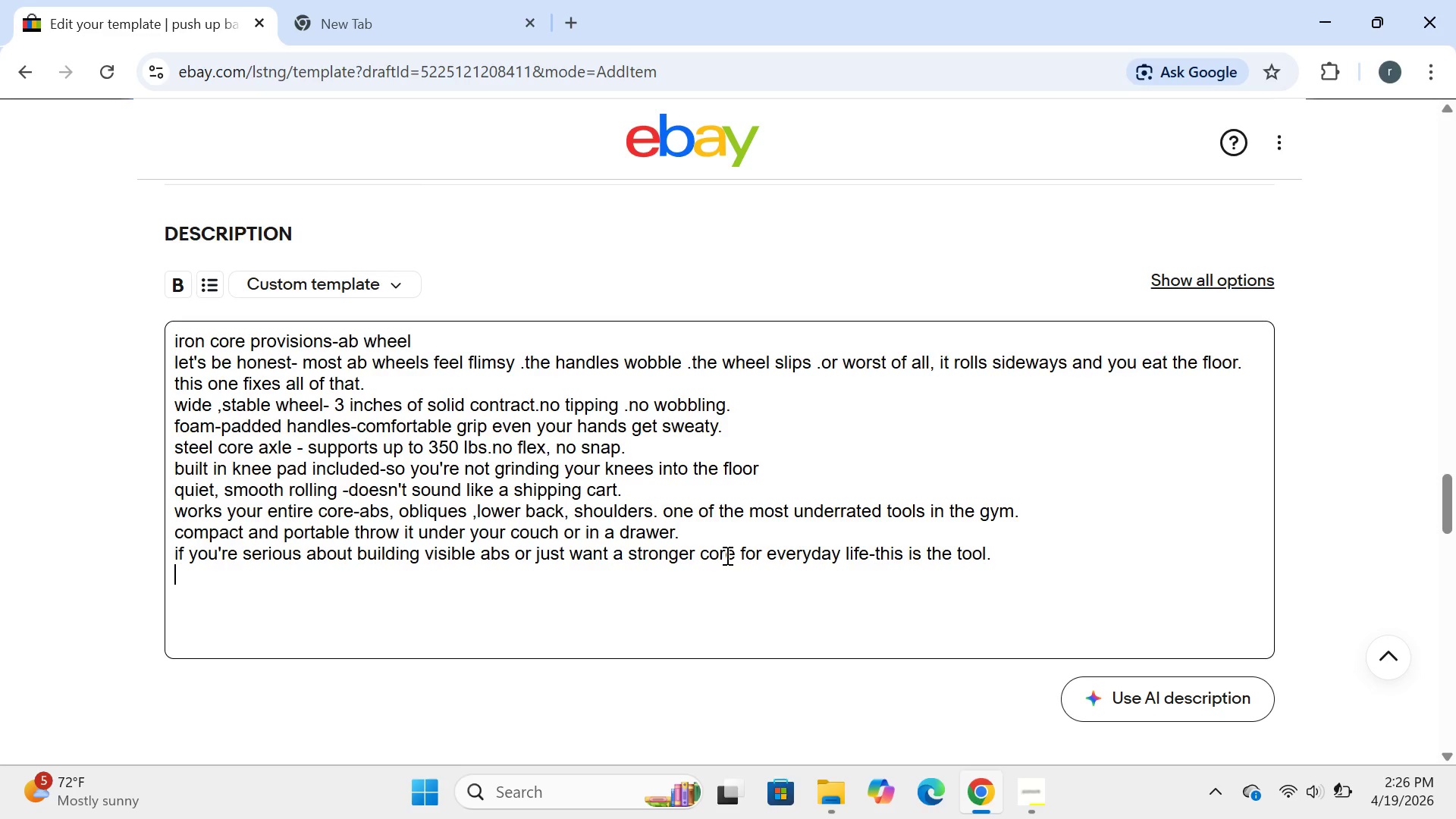 
type(iron core provisions =)
key(Backspace)
type(-gear that actually works)
 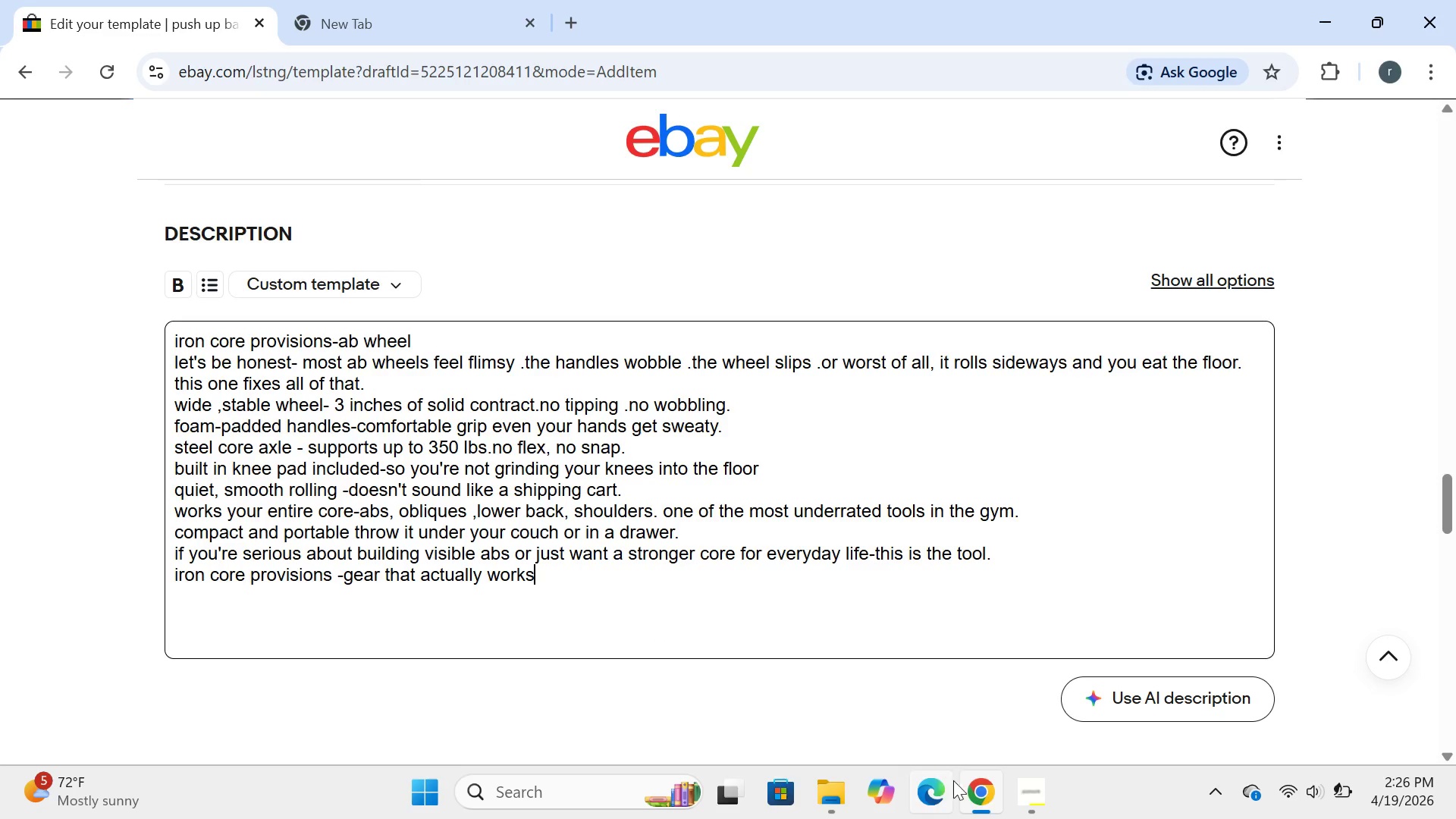 
left_click([1025, 786])